 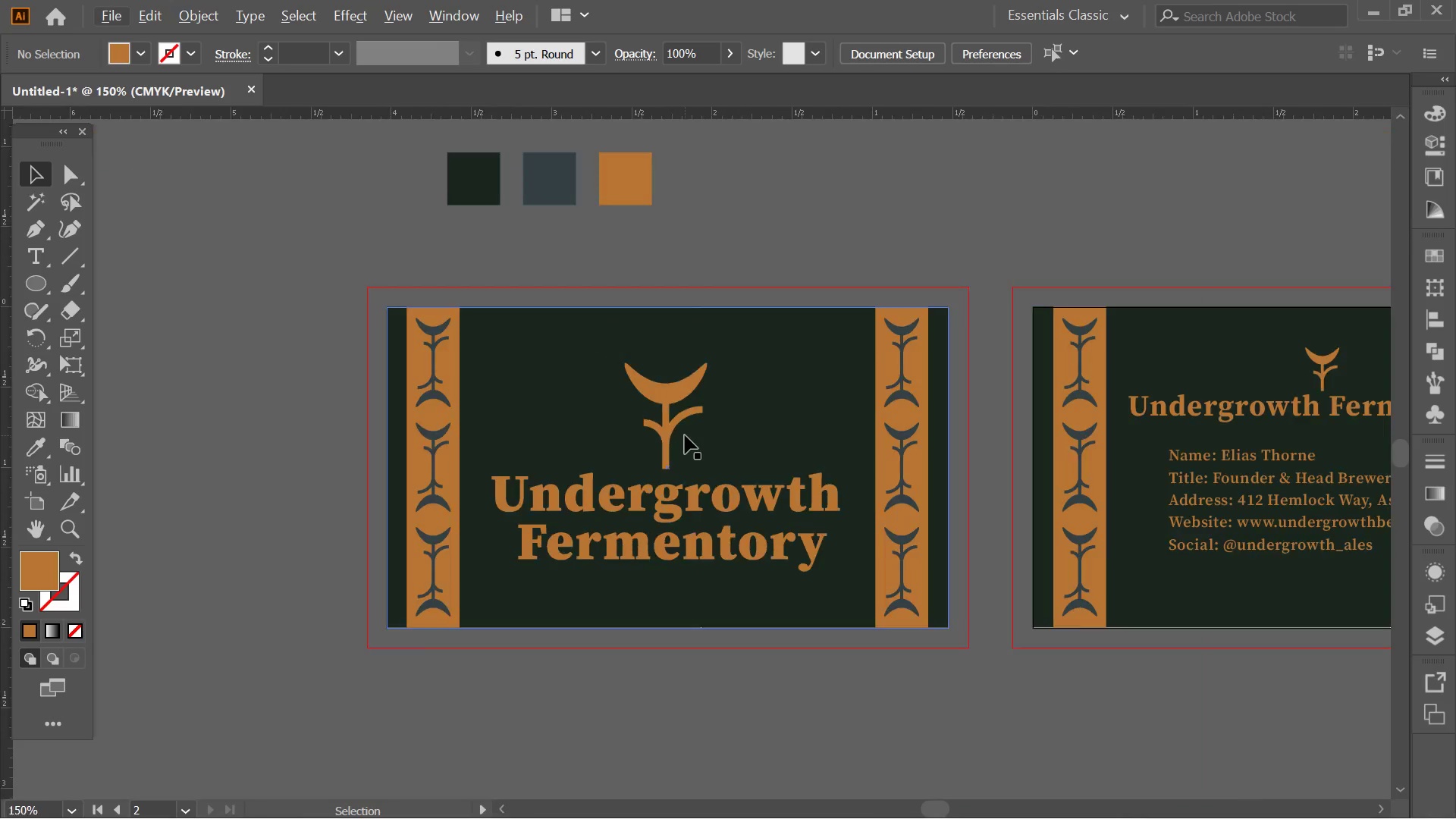 
hold_key(key=Space, duration=0.66)
 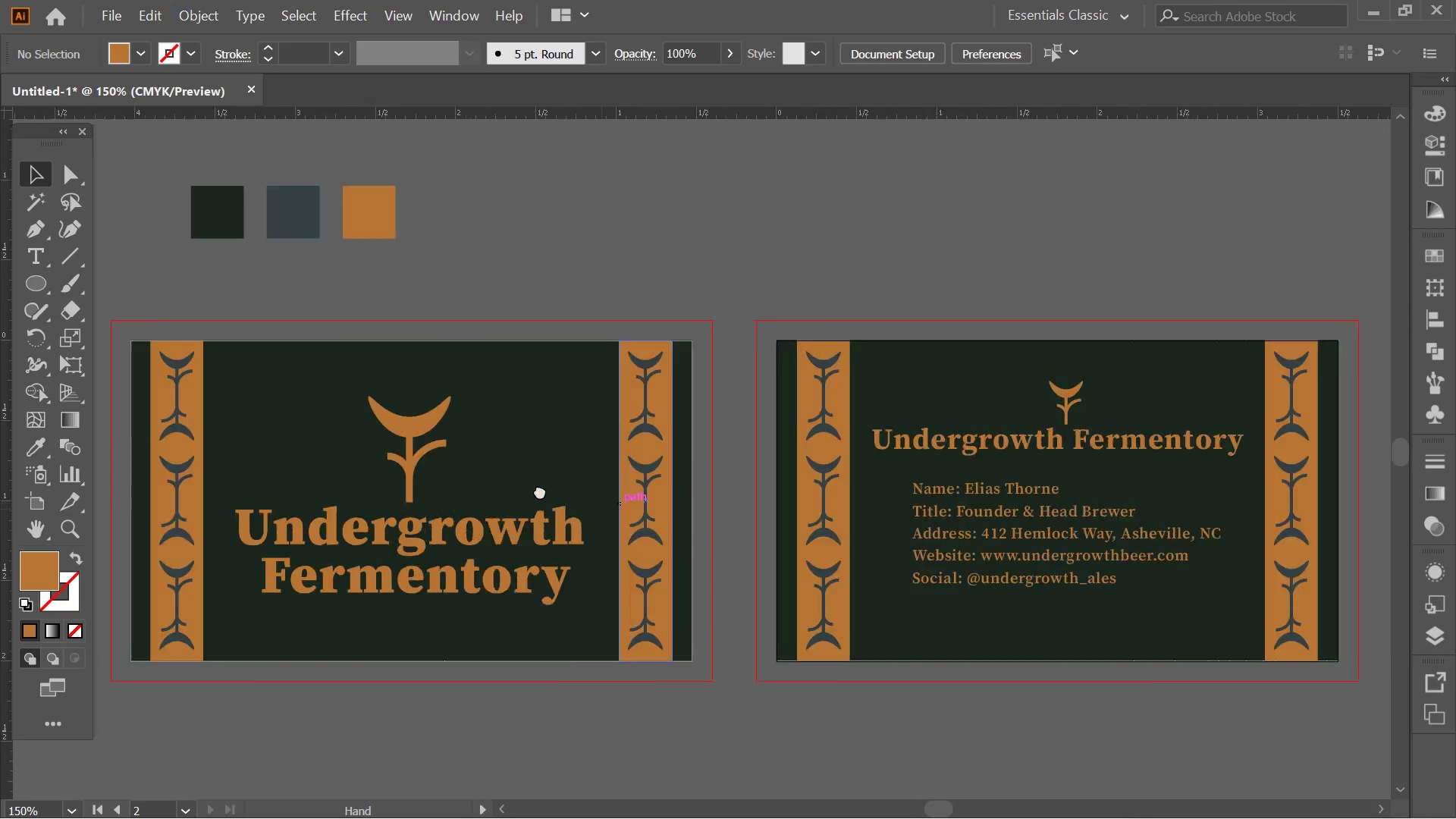 
left_click_drag(start_coordinate=[842, 472], to_coordinate=[702, 490])
 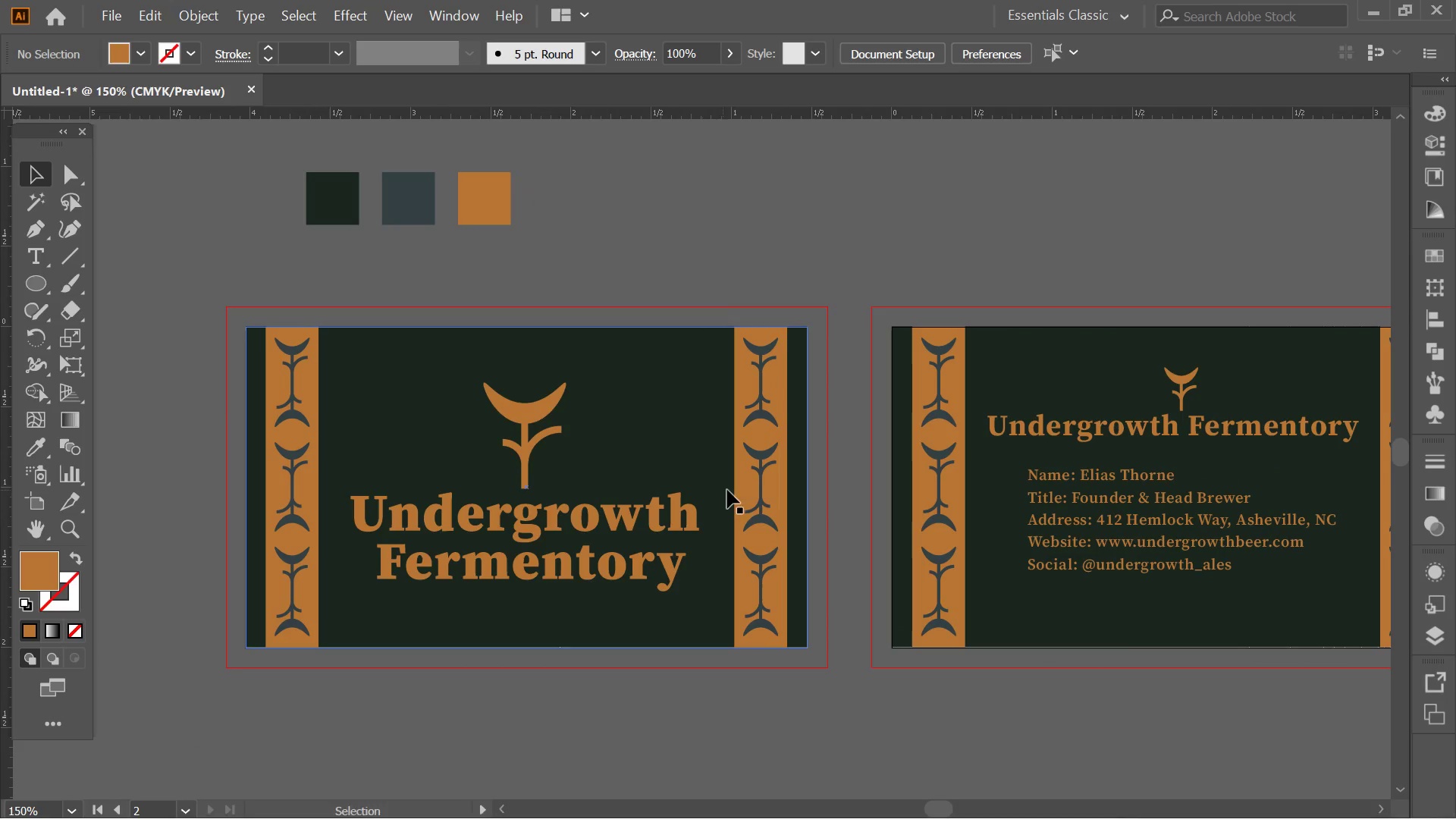 
scroll: coordinate [685, 435], scroll_direction: down, amount: 2.0
 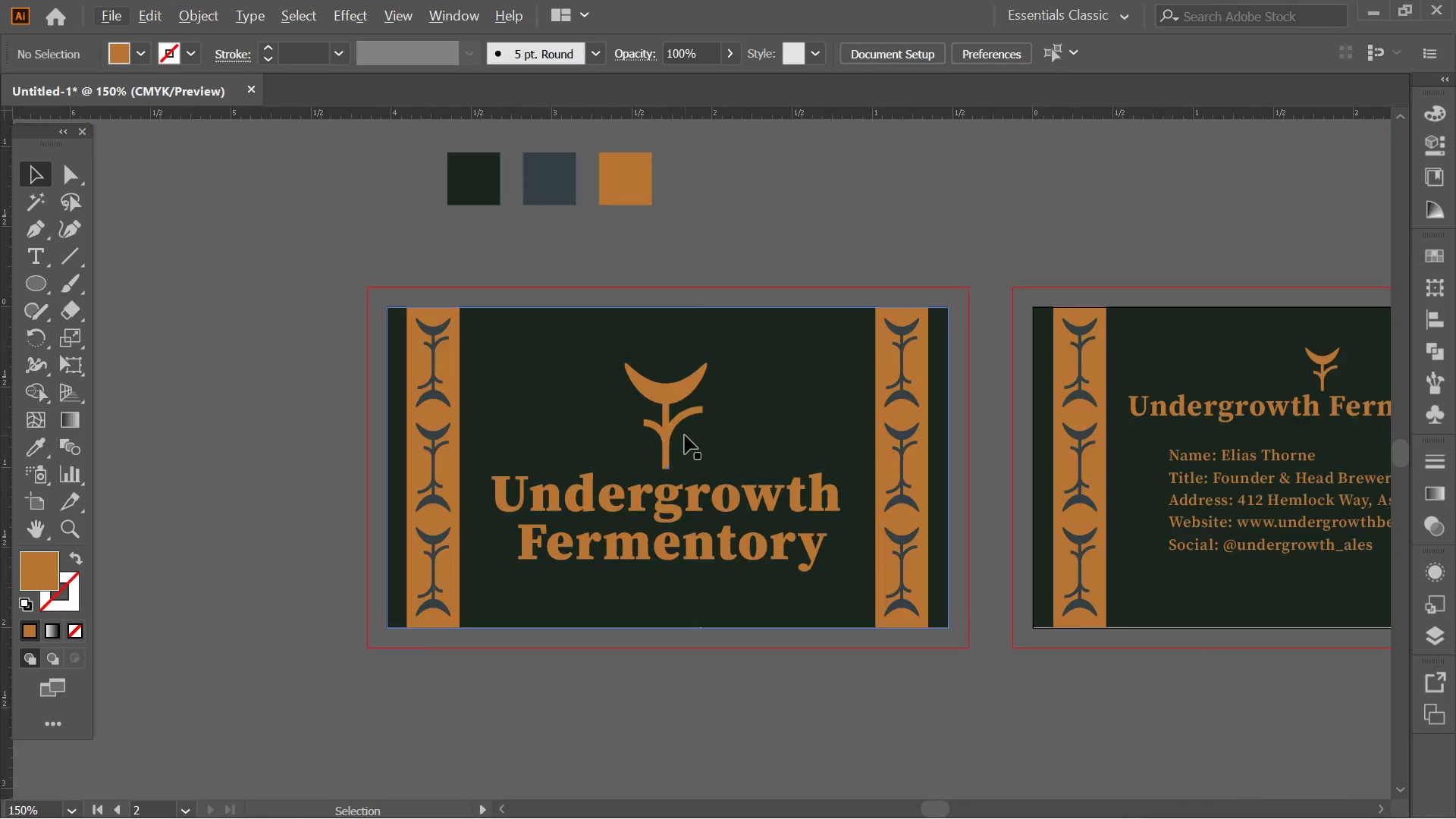 
hold_key(key=Space, duration=0.67)
 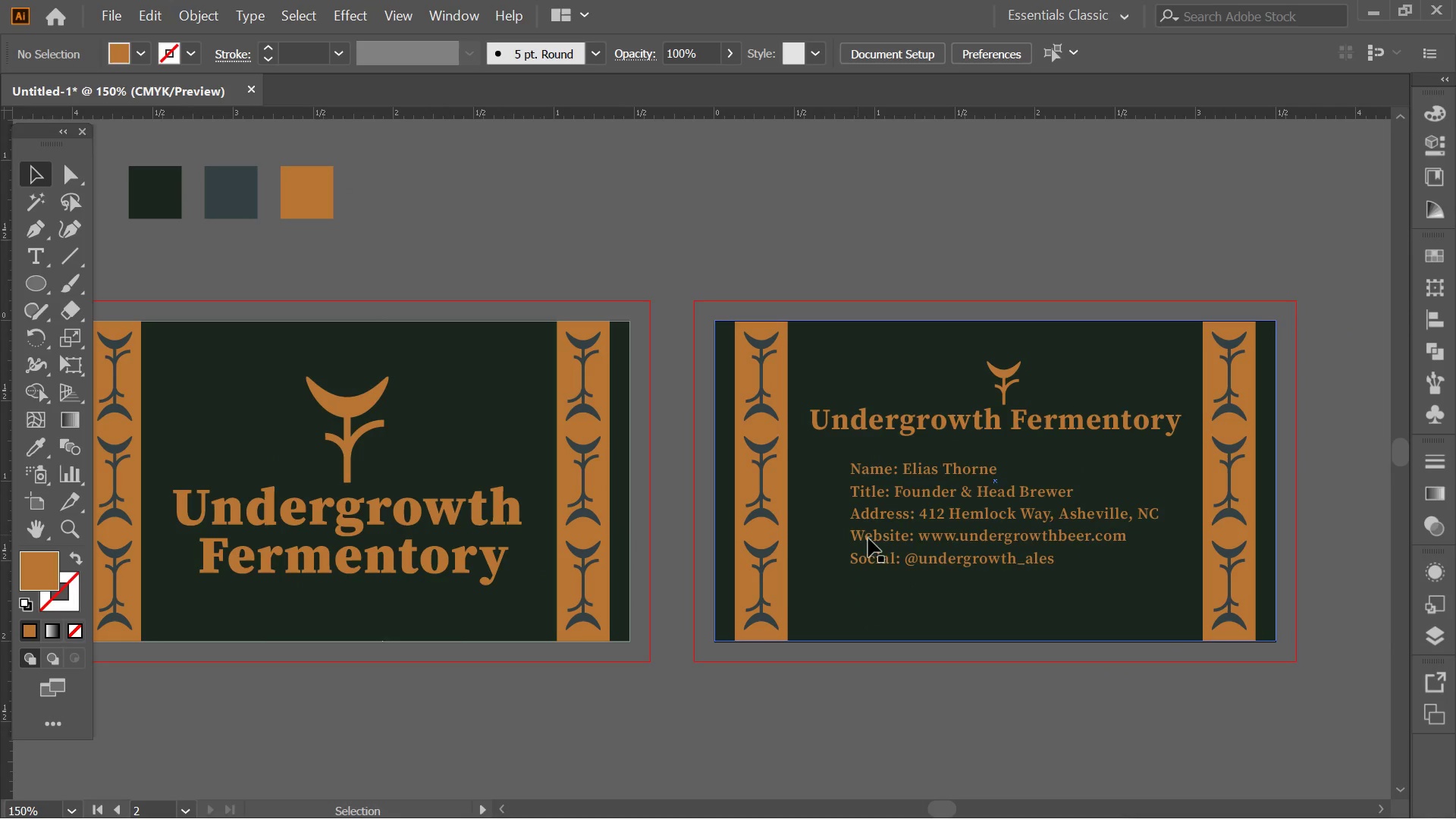 
left_click_drag(start_coordinate=[715, 496], to_coordinate=[540, 491])
 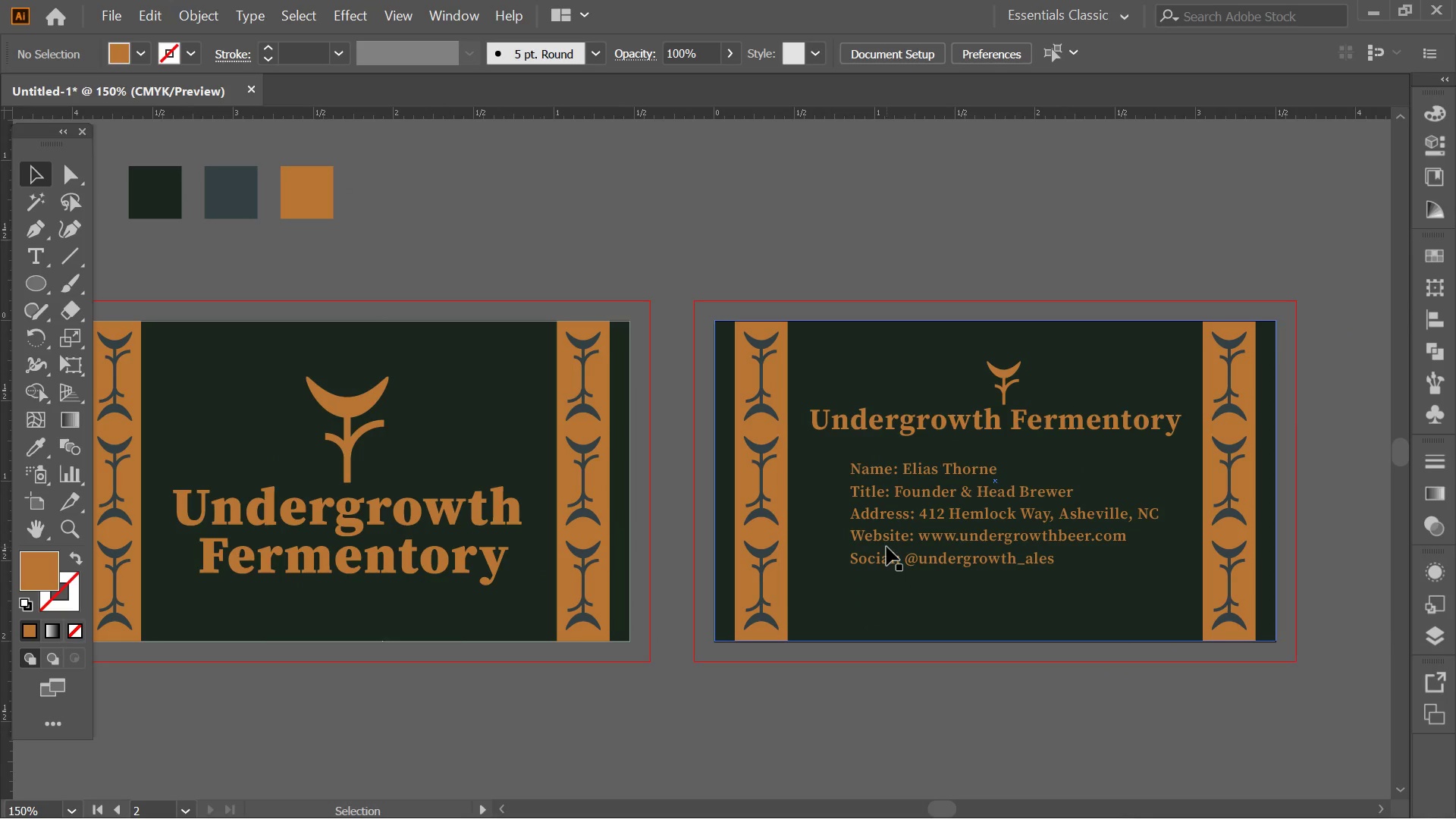 
hold_key(key=Space, duration=0.64)
 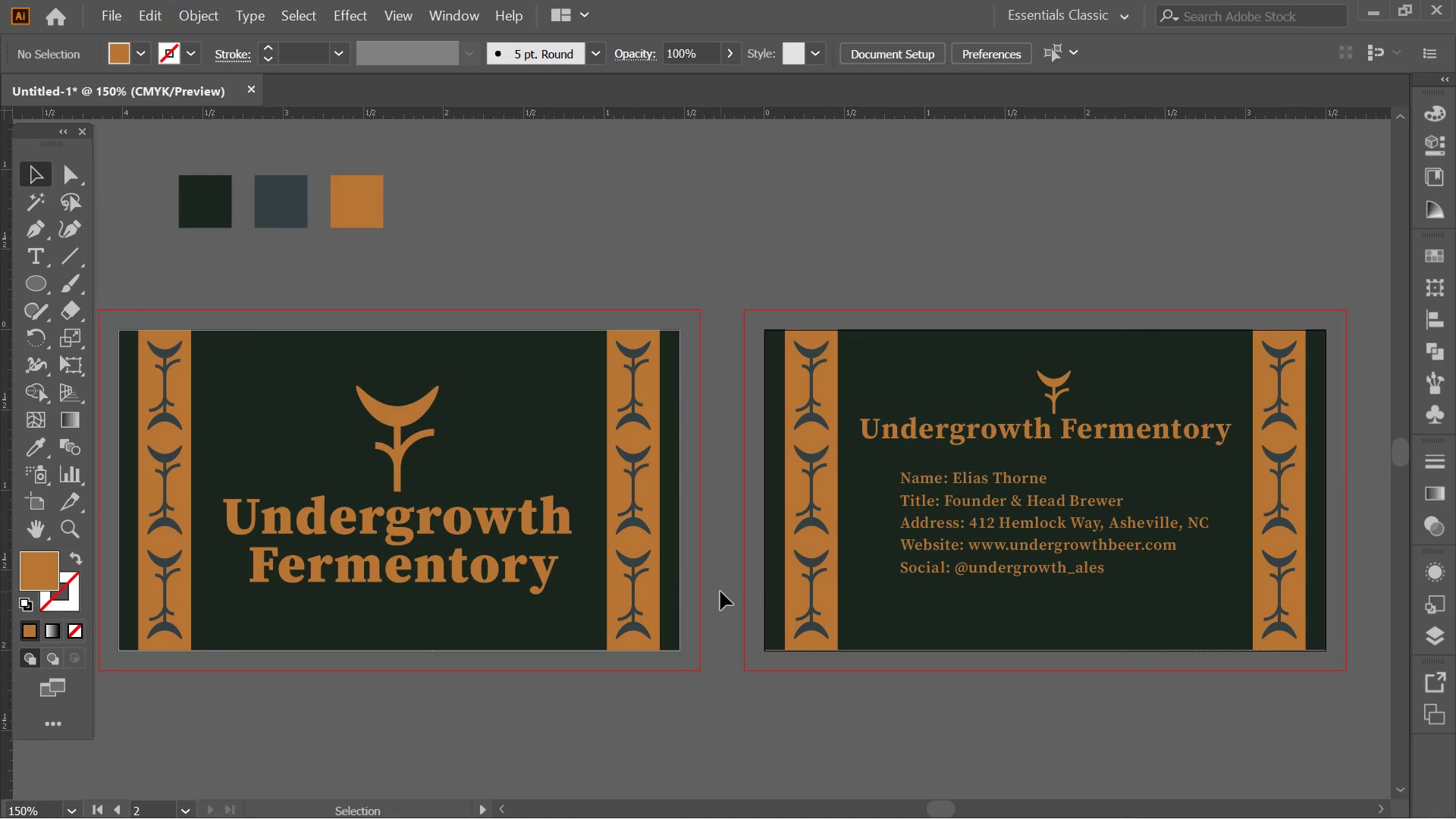 
left_click_drag(start_coordinate=[670, 582], to_coordinate=[720, 592])
 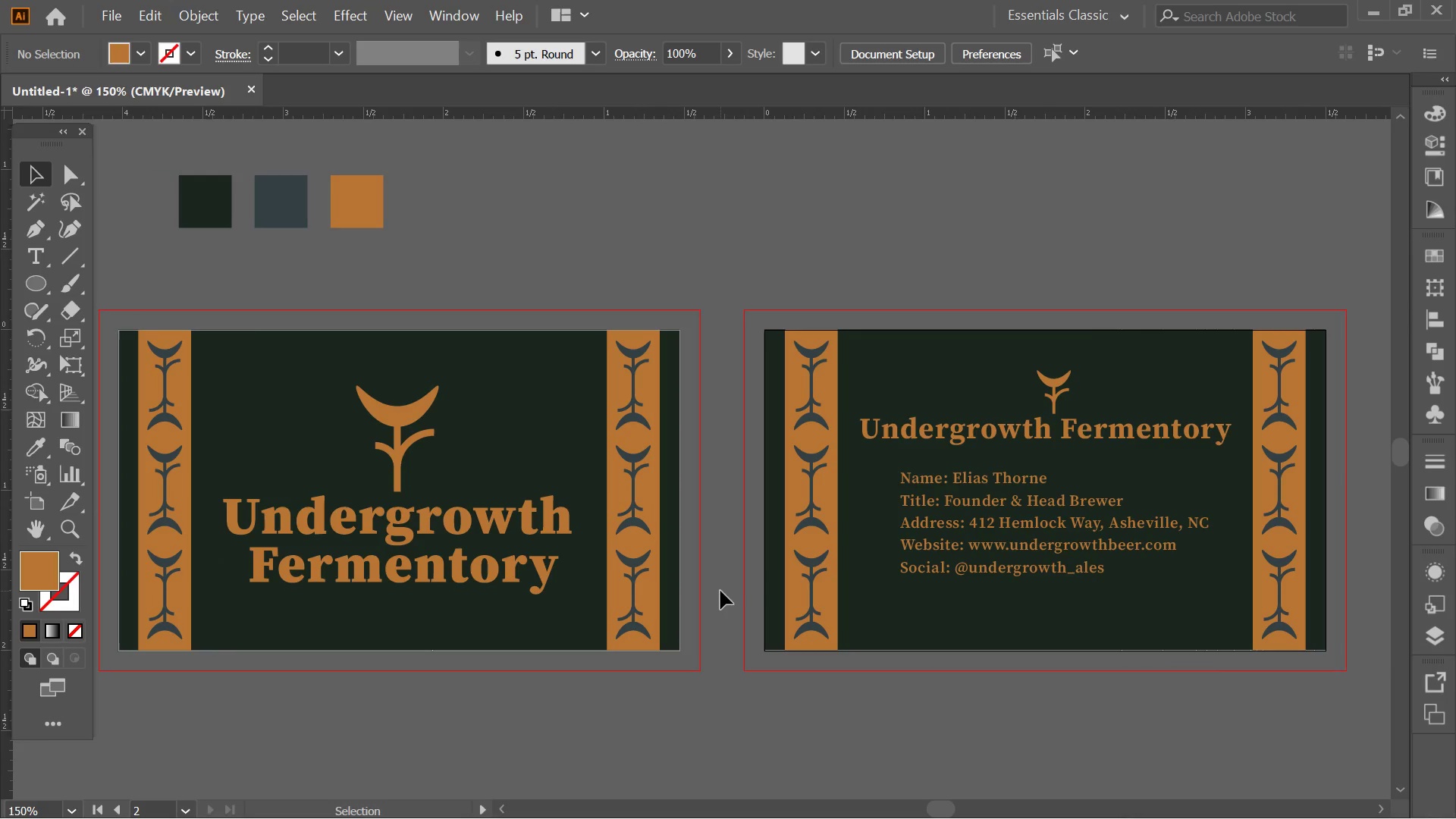 
hold_key(key=AltLeft, duration=0.48)
 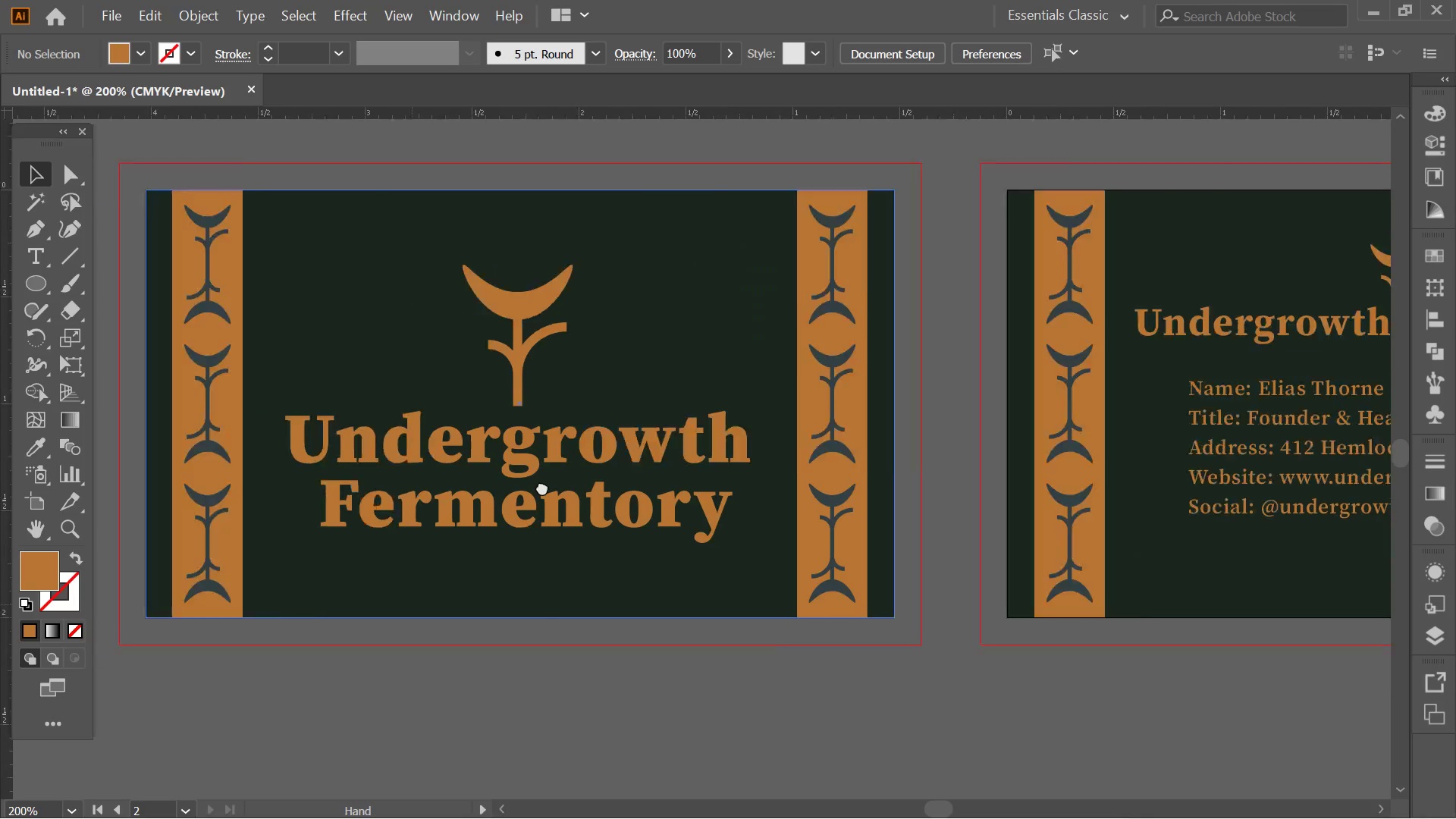 
hold_key(key=Space, duration=0.56)
 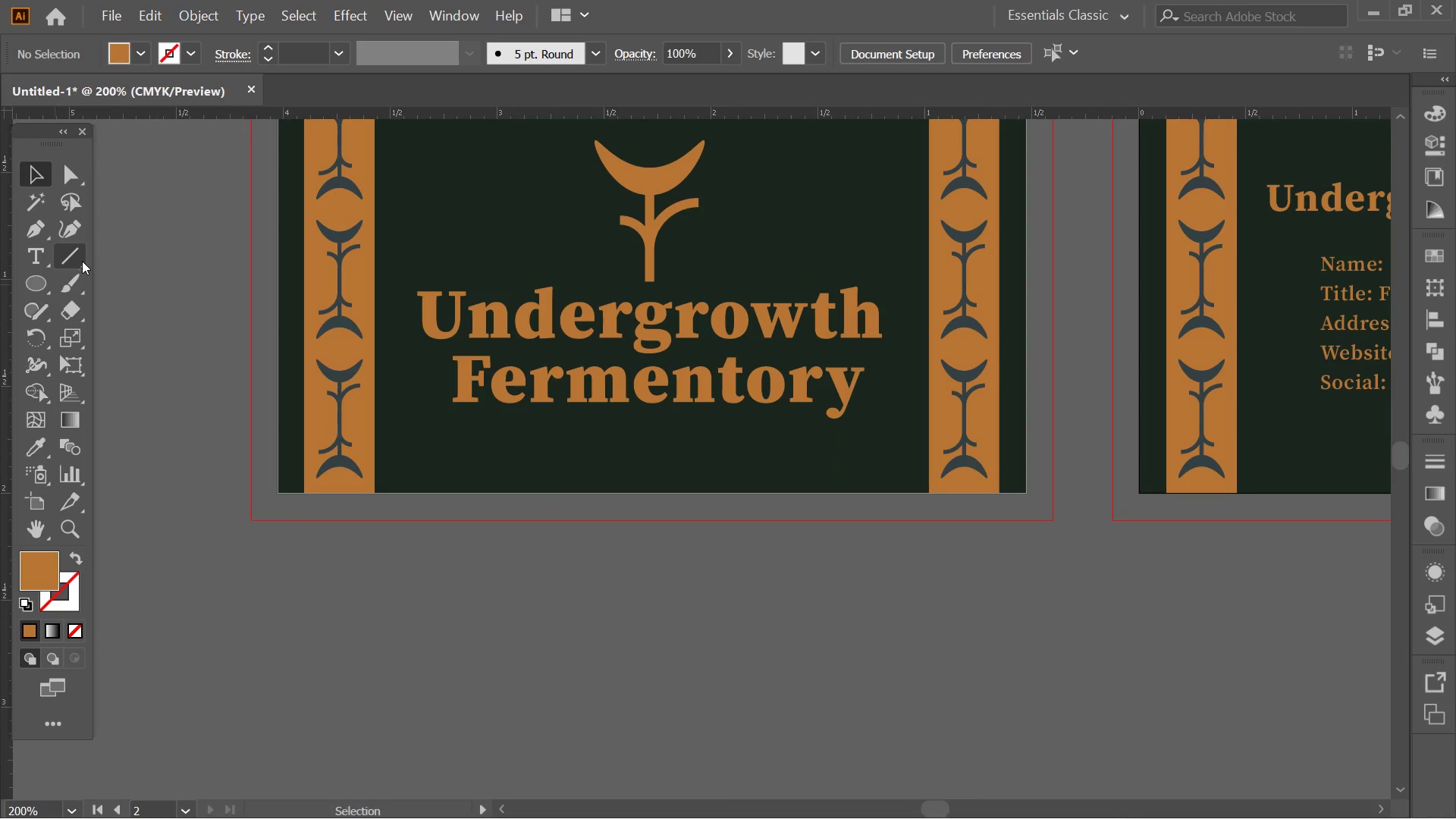 
left_click_drag(start_coordinate=[342, 645], to_coordinate=[542, 481])
 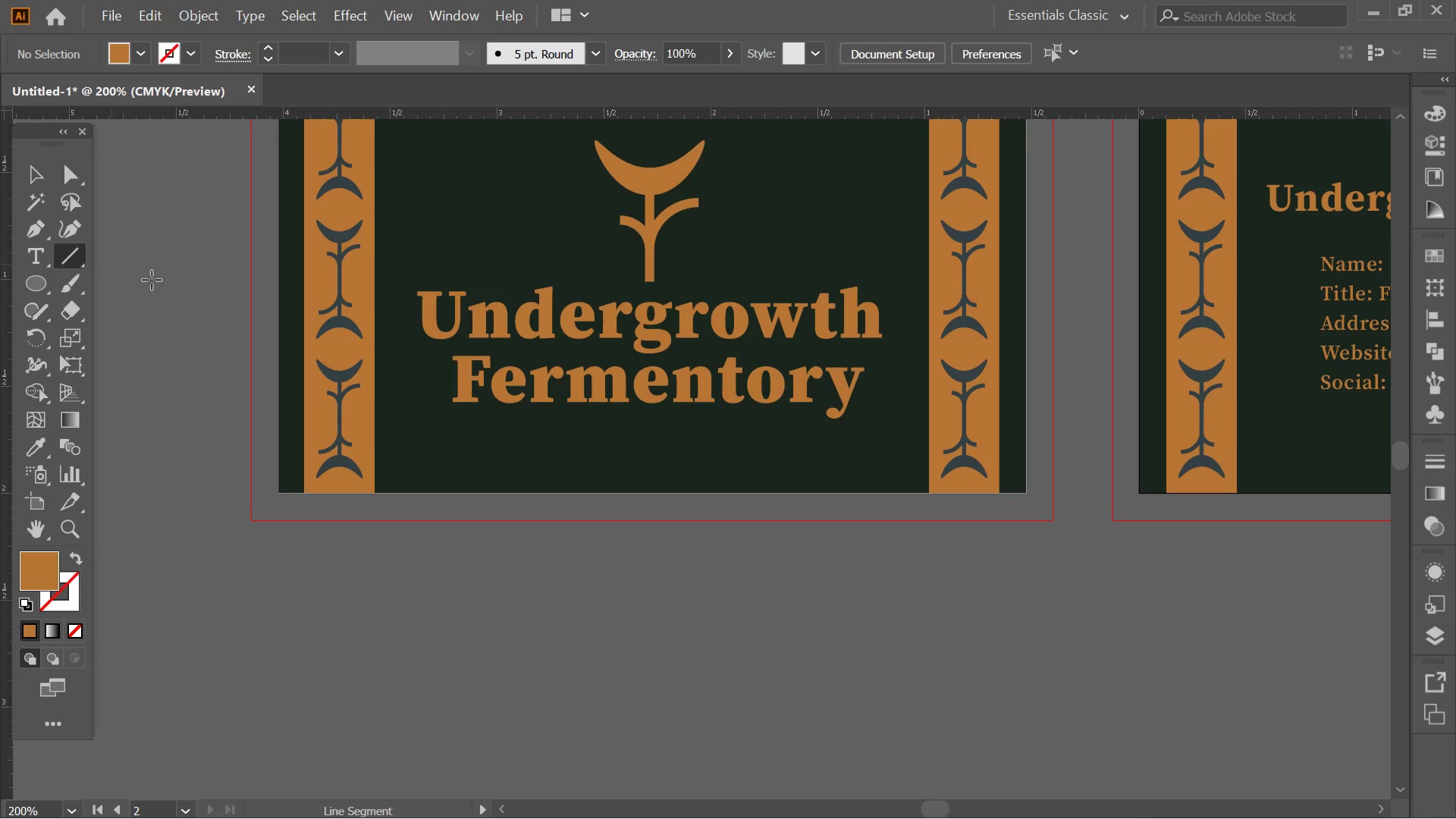 
scroll: coordinate [250, 620], scroll_direction: up, amount: 1.0
 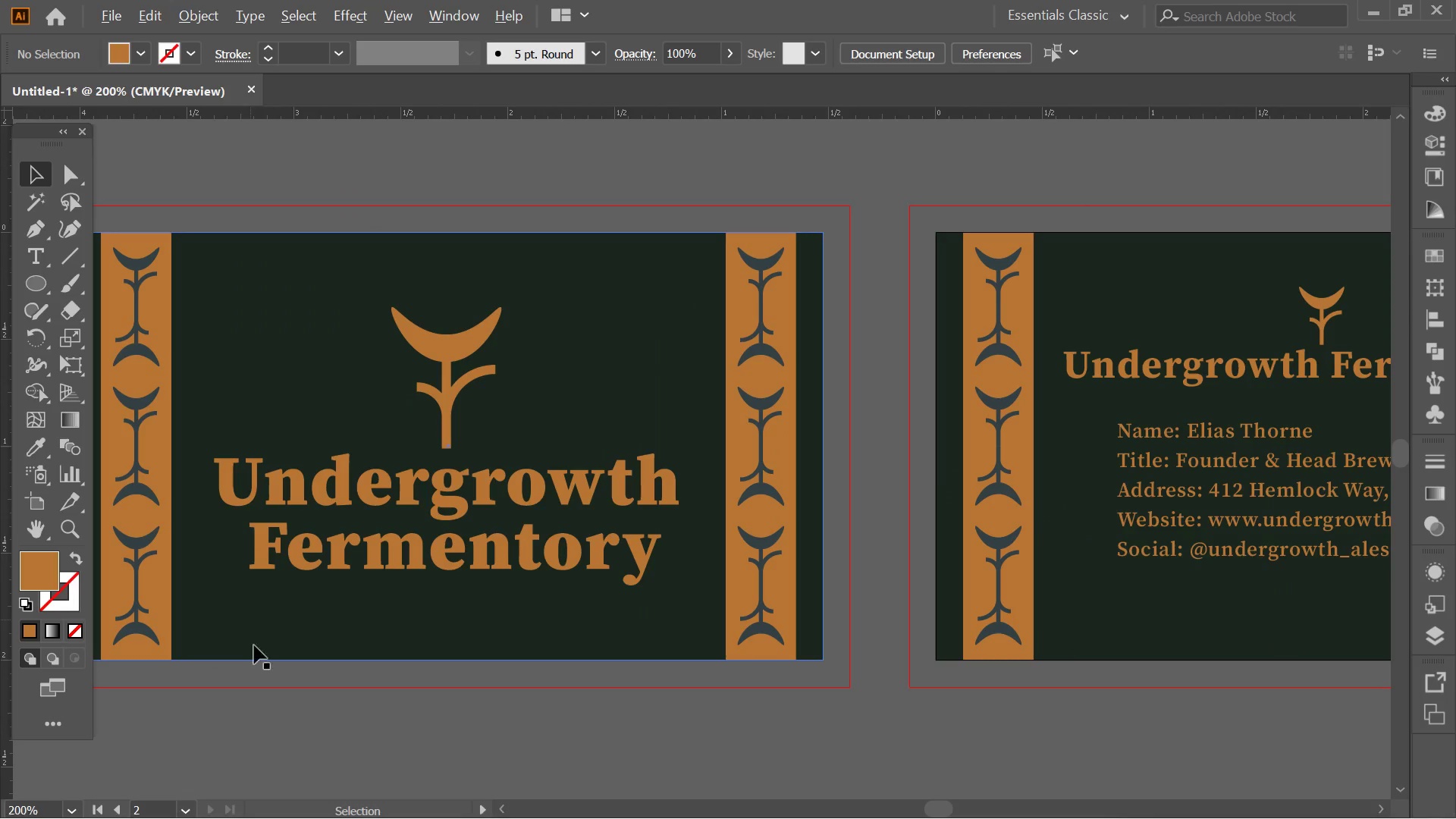 
key(Alt+AltLeft)
 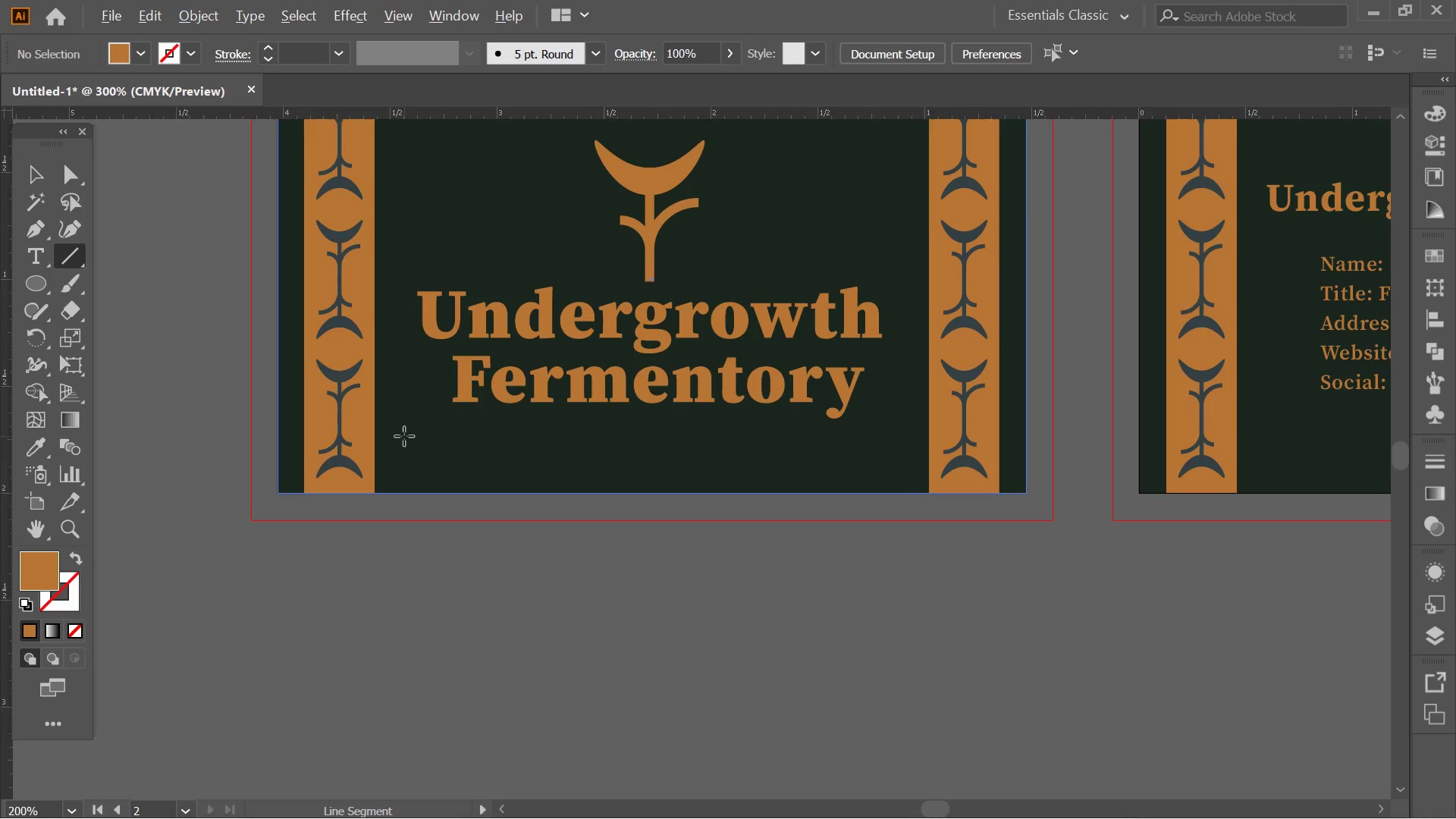 
scroll: coordinate [404, 436], scroll_direction: up, amount: 2.0
 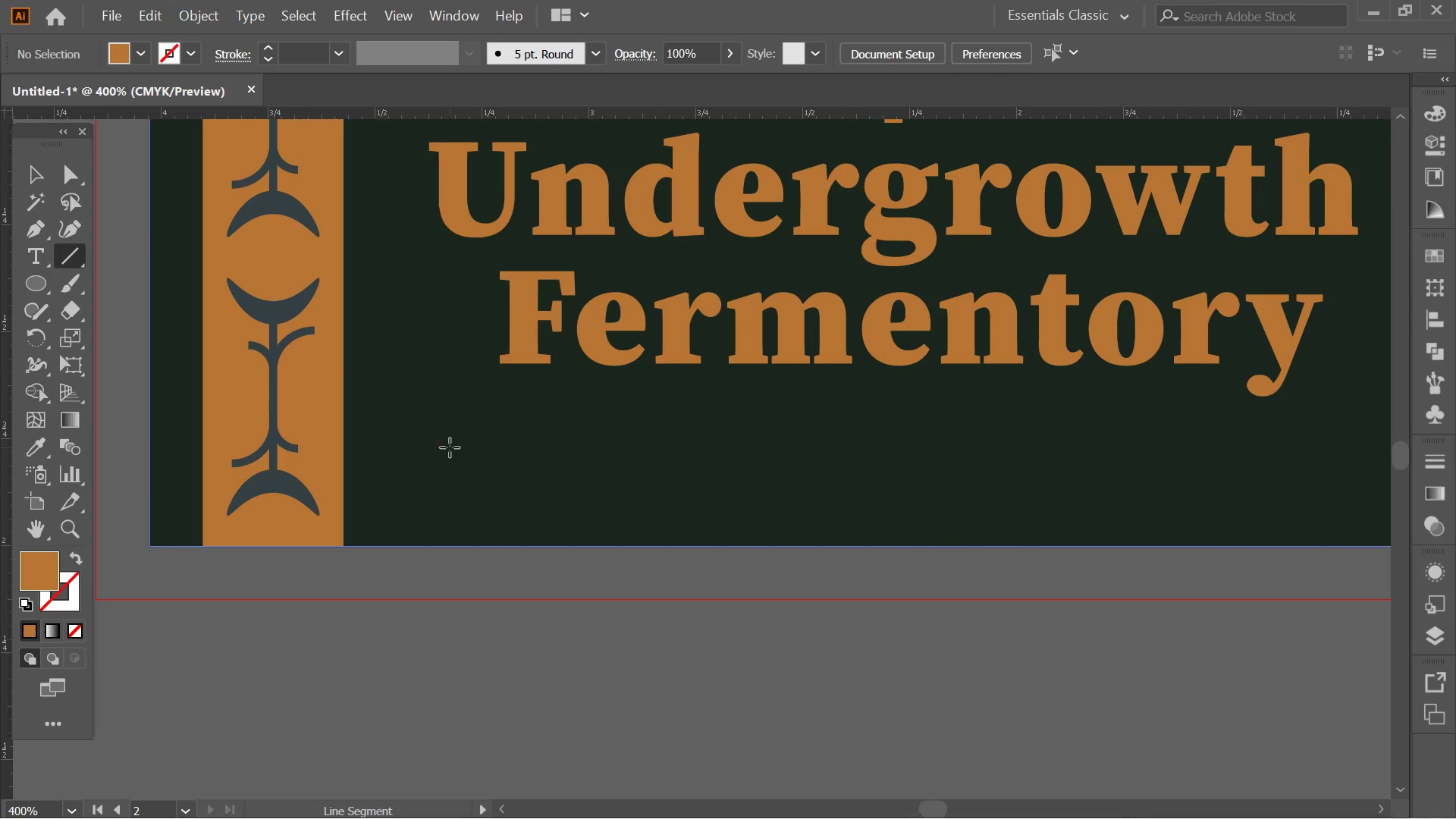 
left_click_drag(start_coordinate=[452, 450], to_coordinate=[387, 500])
 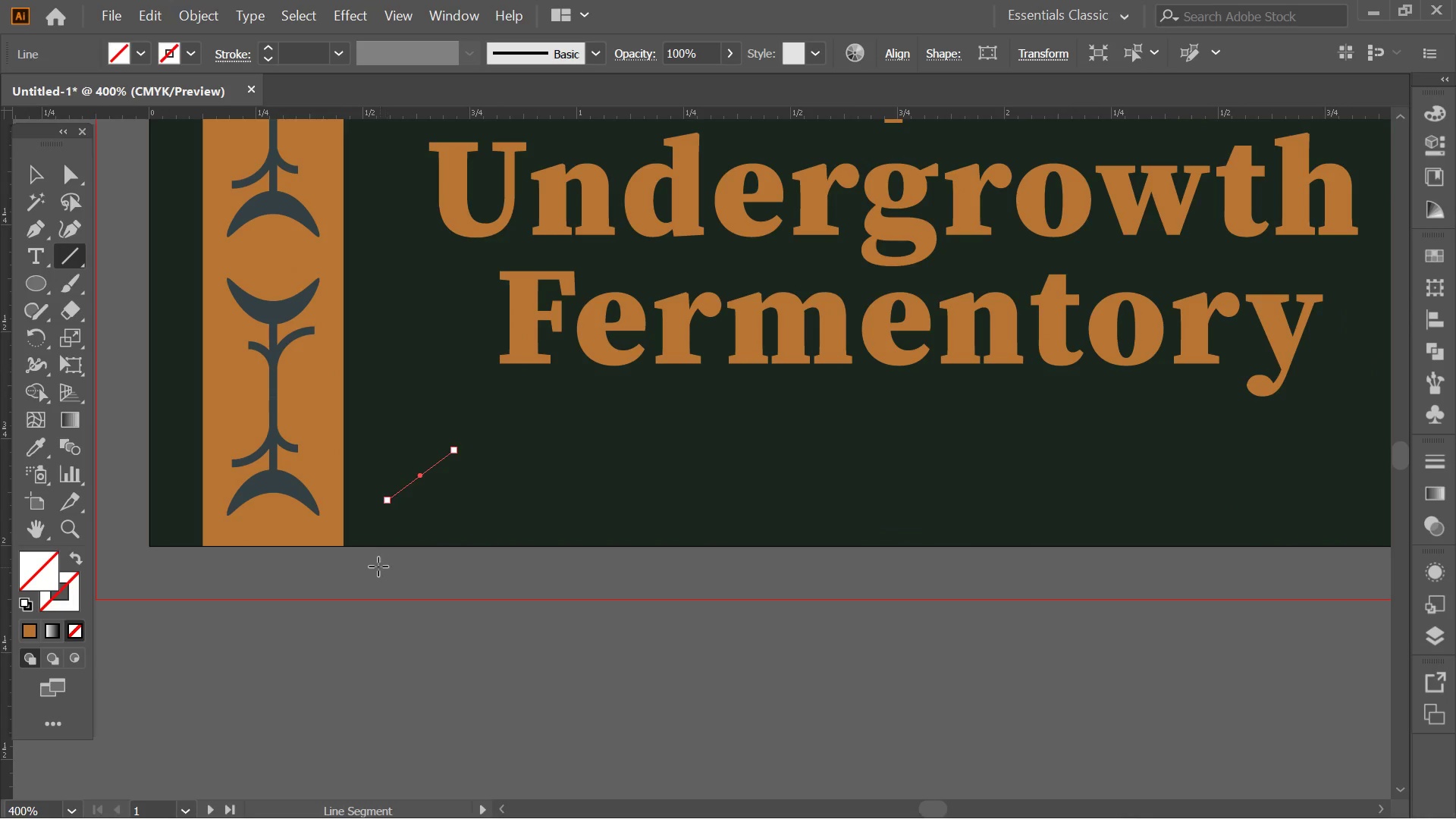 
hold_key(key=ShiftLeft, duration=0.53)
 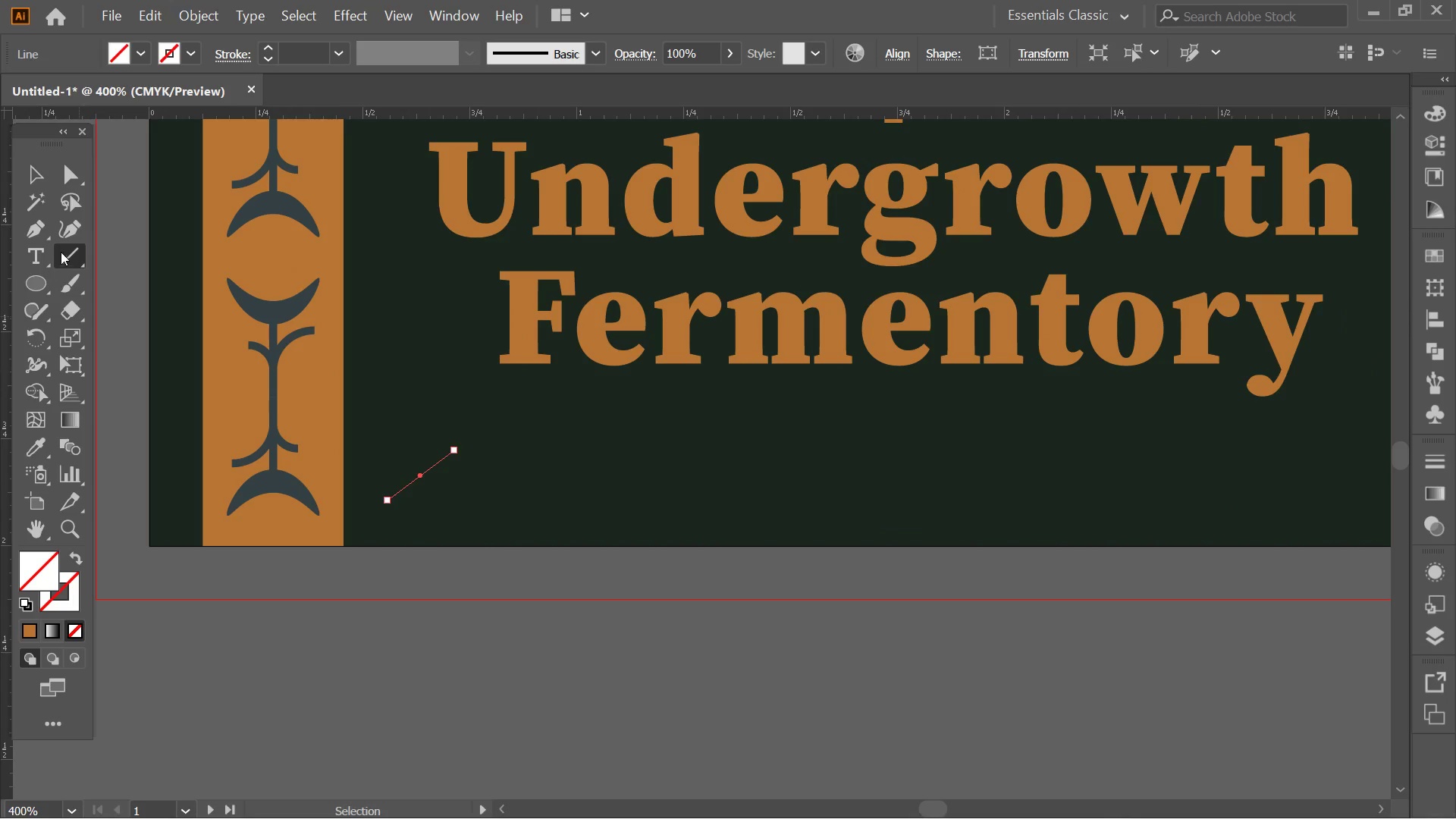 
left_click([61, 225])
 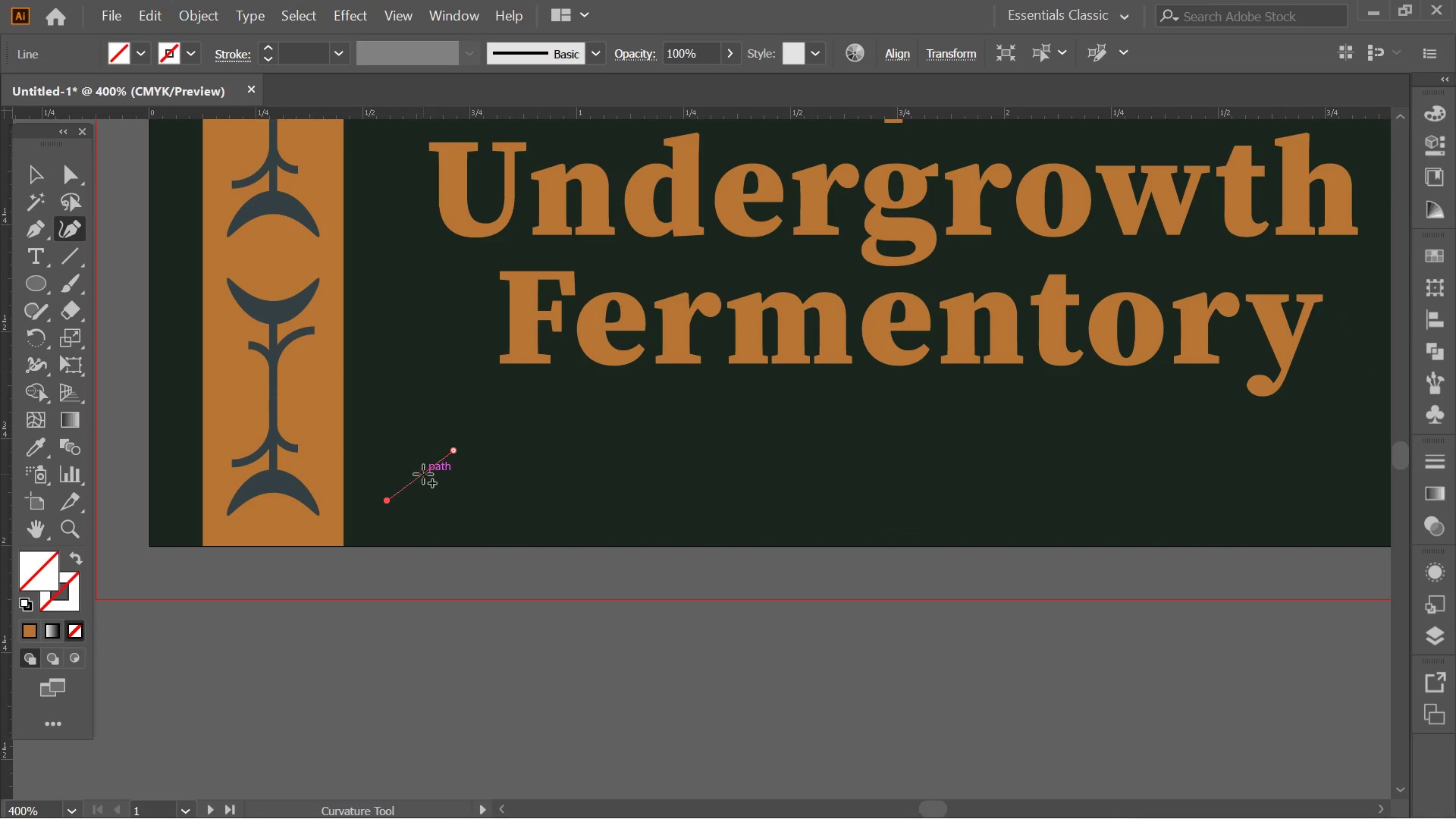 
left_click_drag(start_coordinate=[423, 474], to_coordinate=[412, 466])
 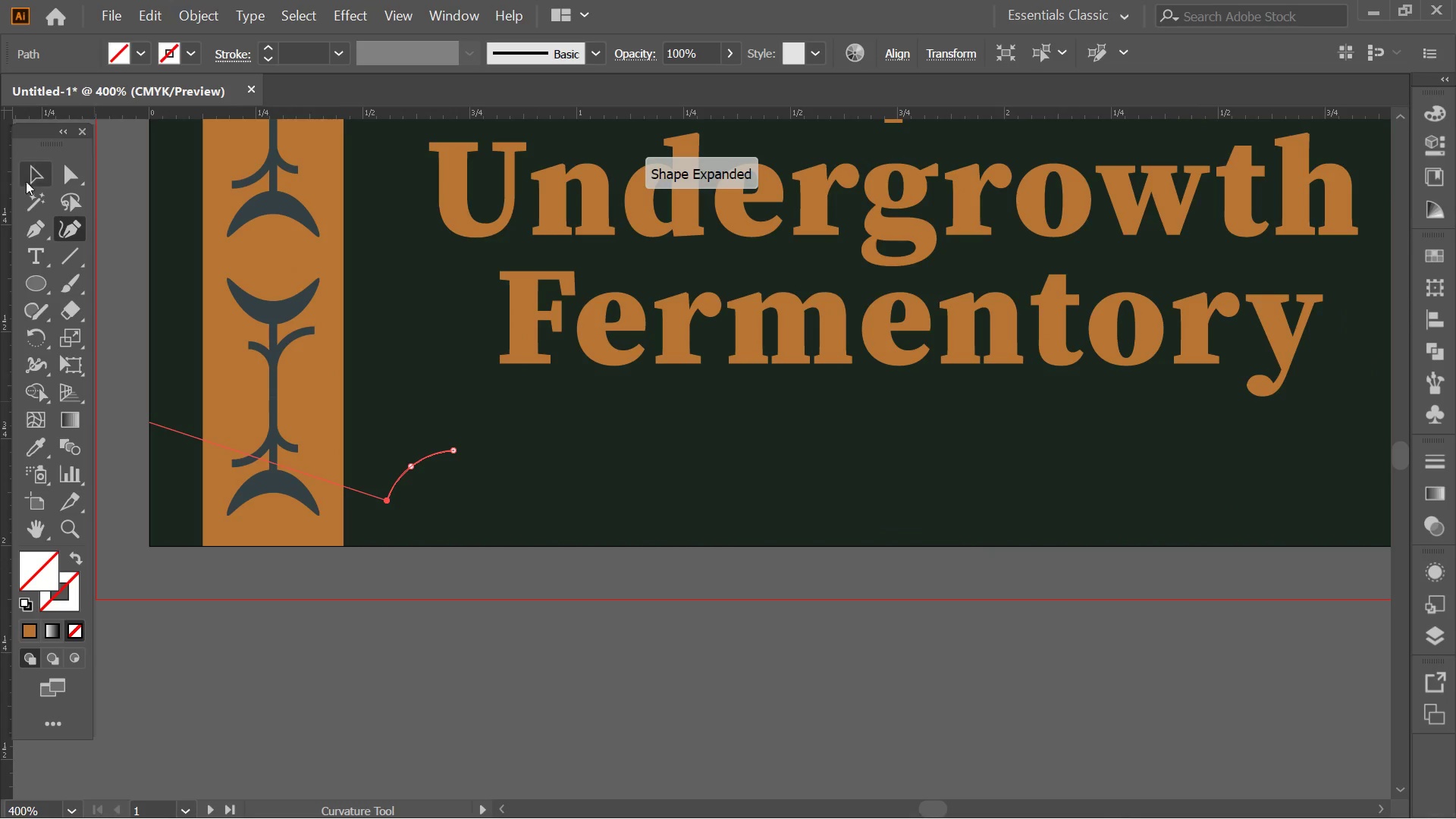 
left_click([42, 167])
 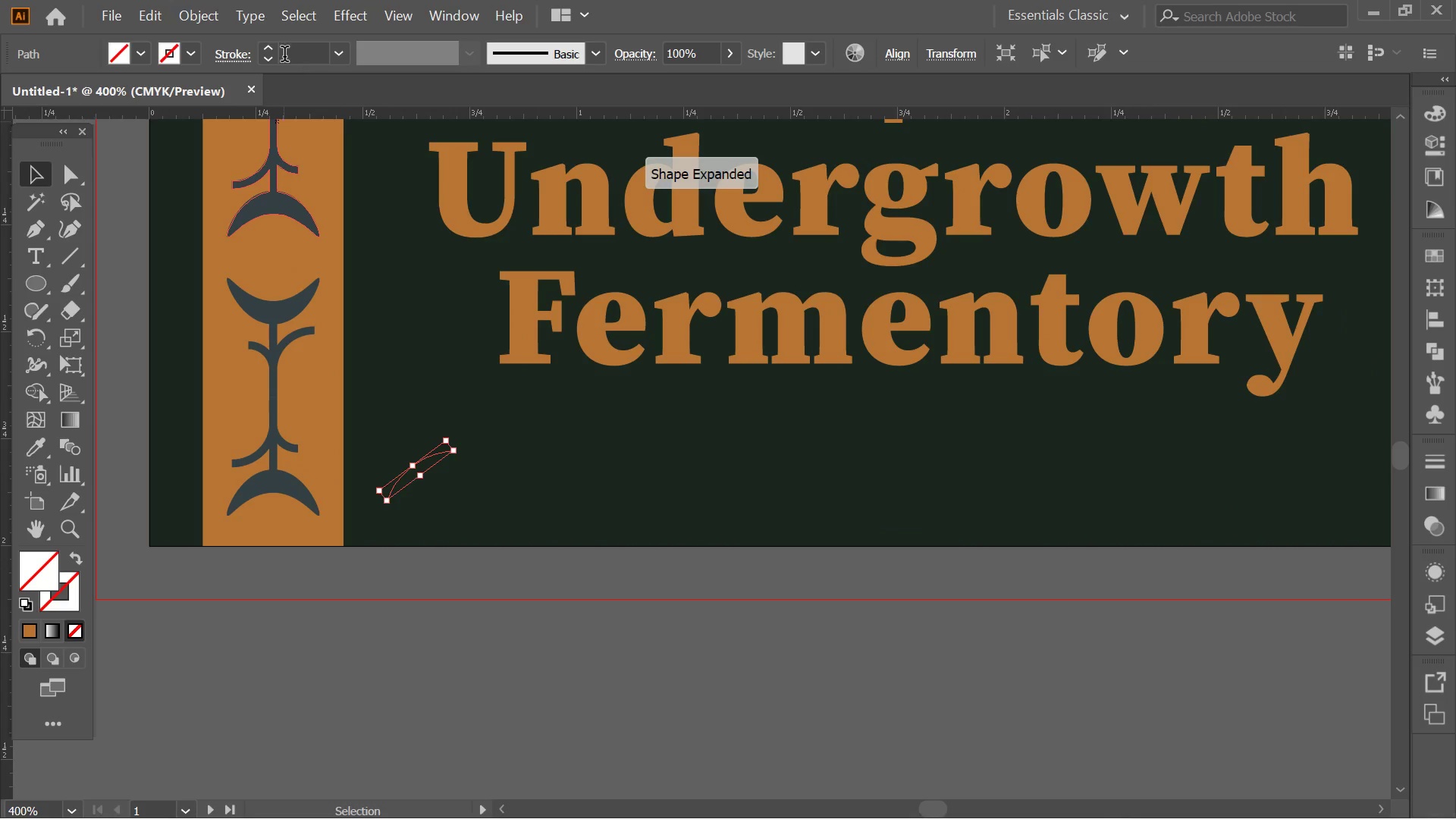 
left_click([271, 49])
 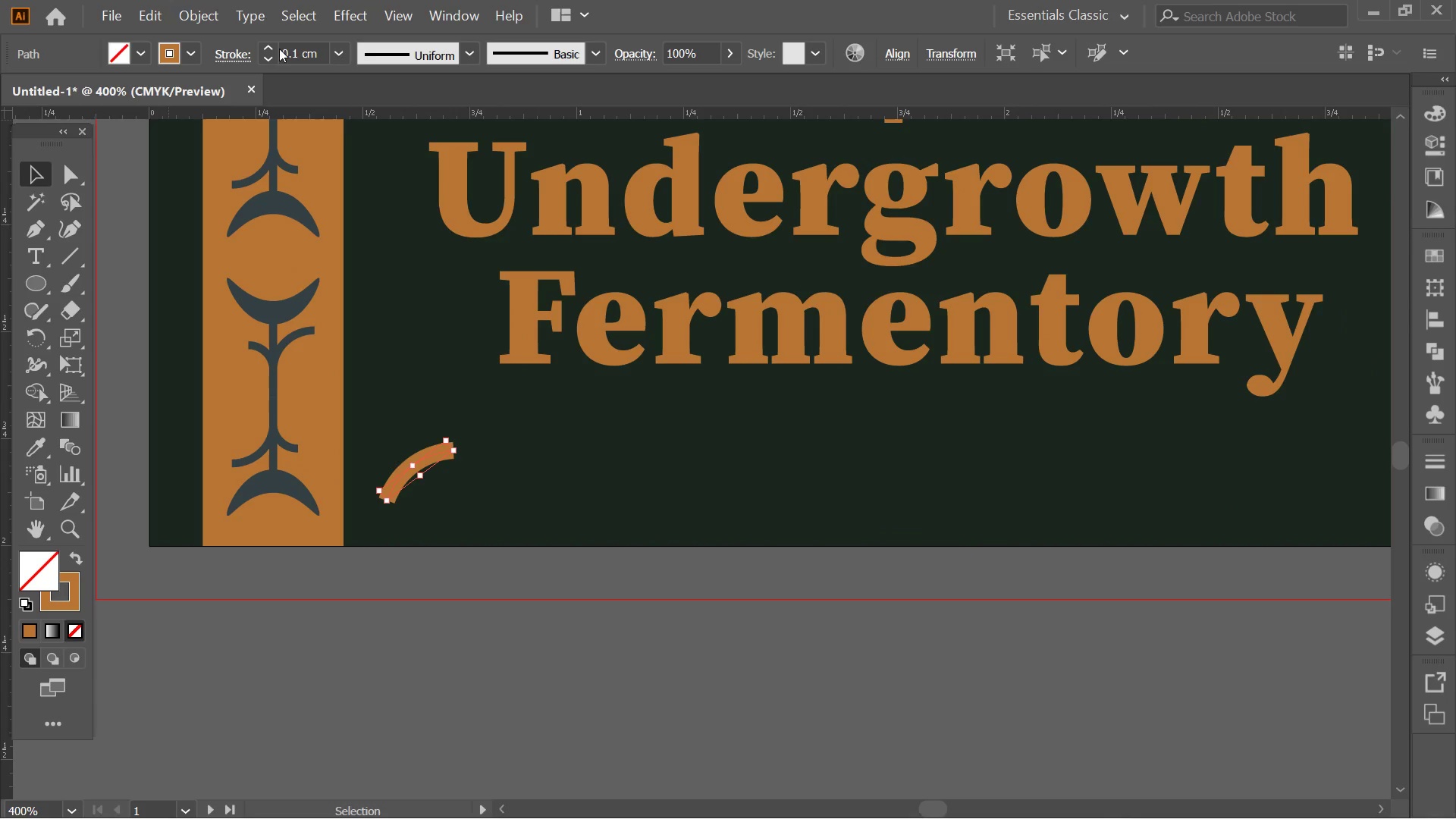 
left_click([331, 50])
 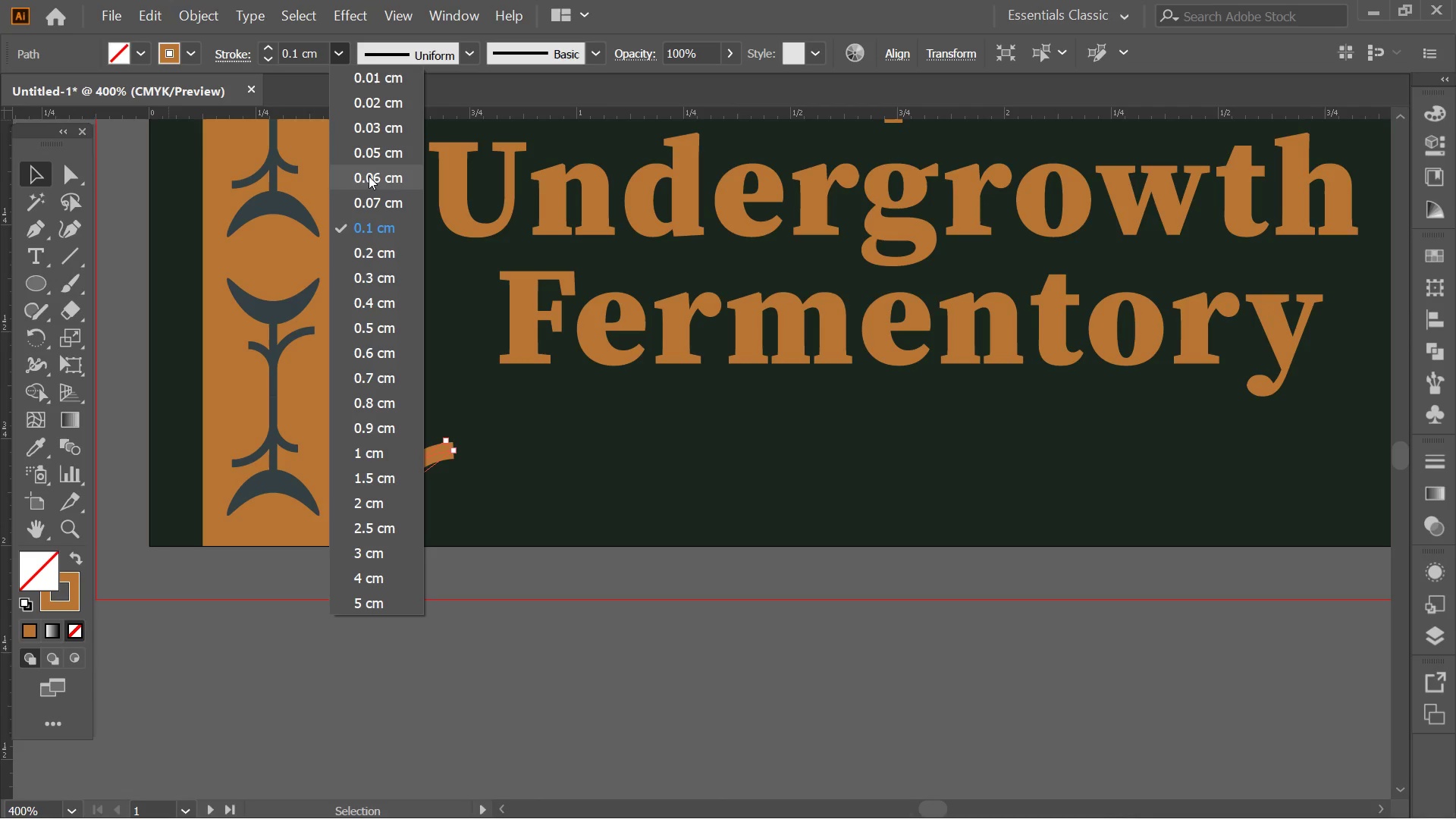 
left_click([375, 152])
 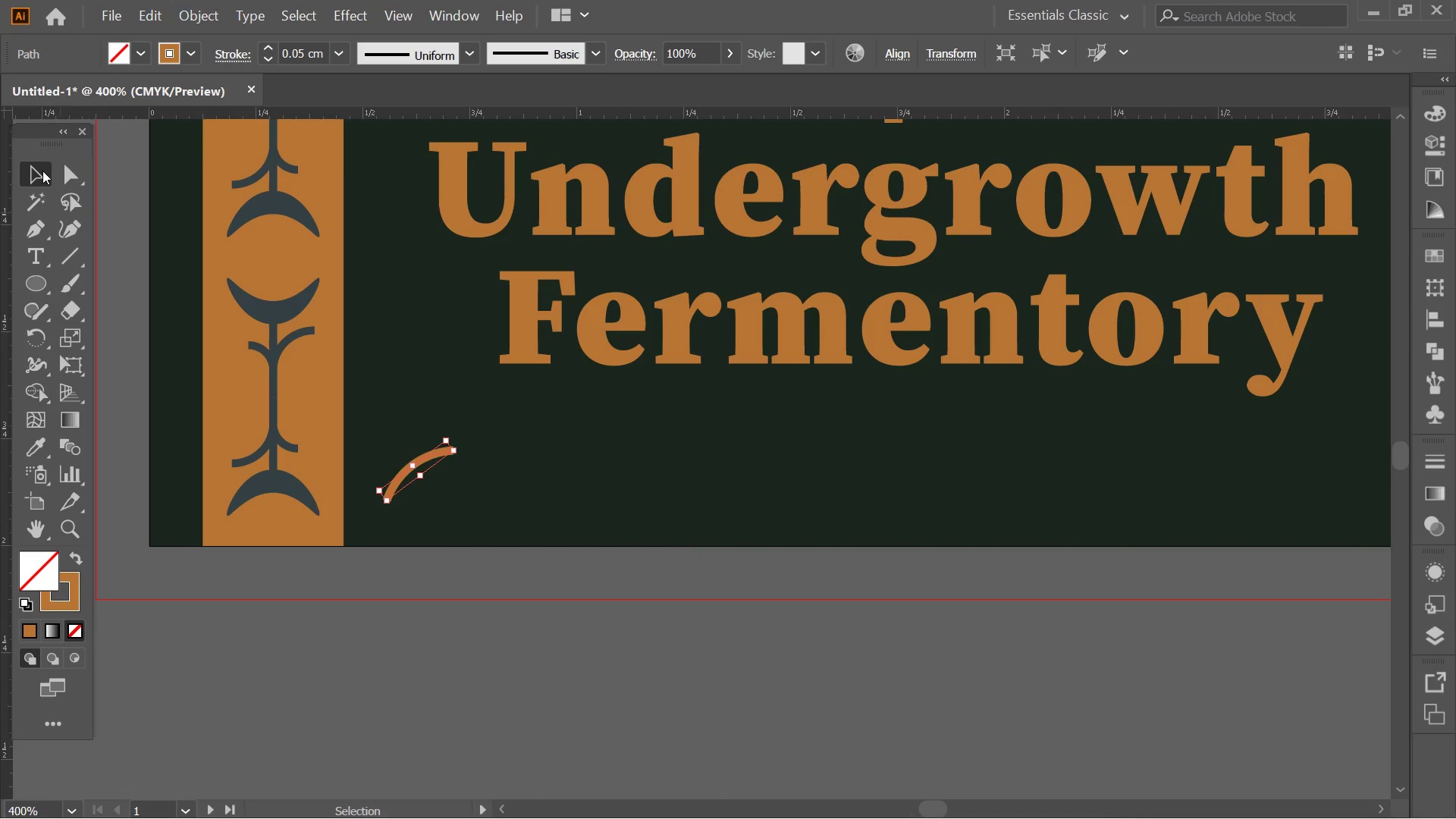 
double_click([526, 694])
 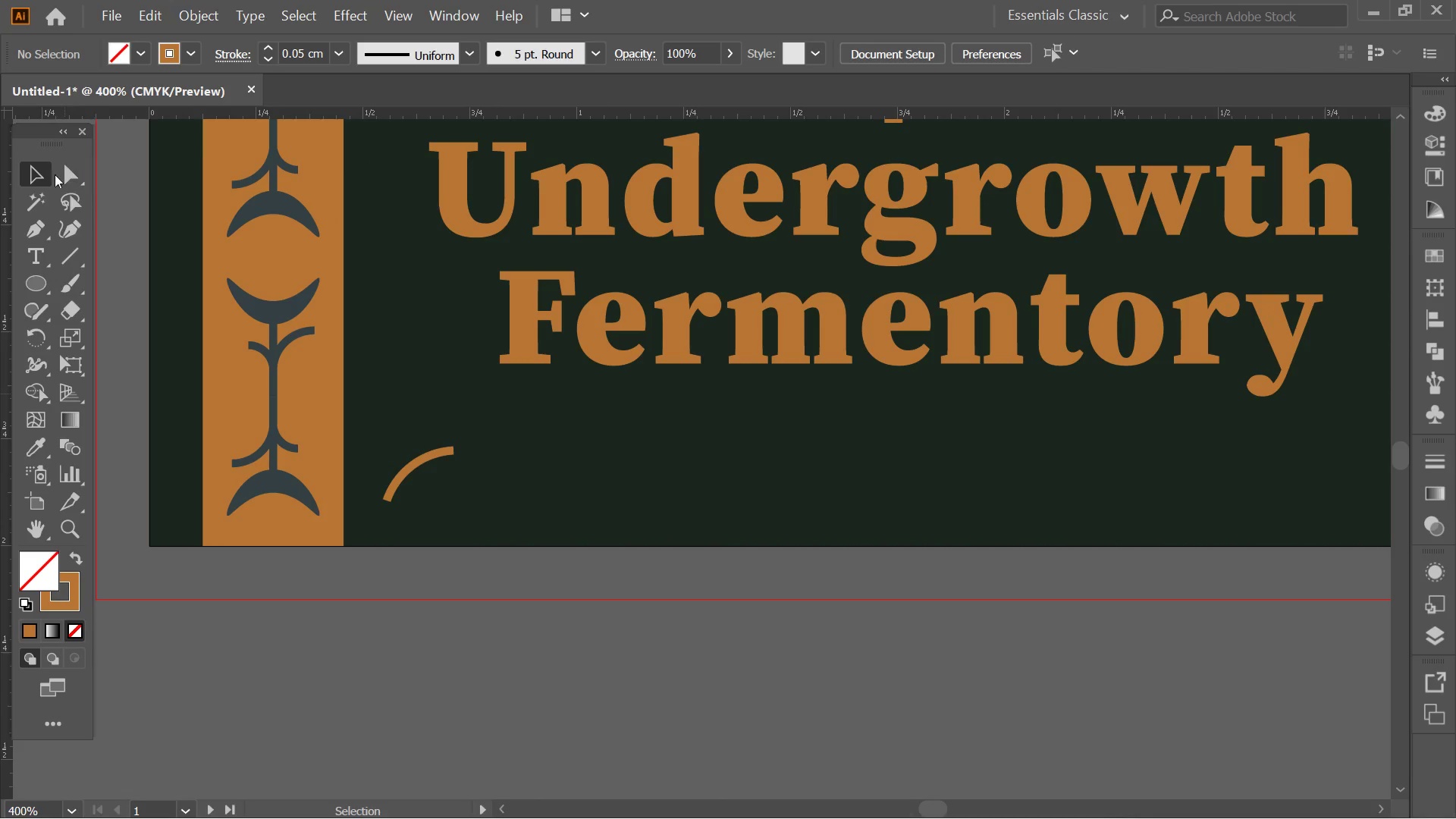 
left_click([408, 466])
 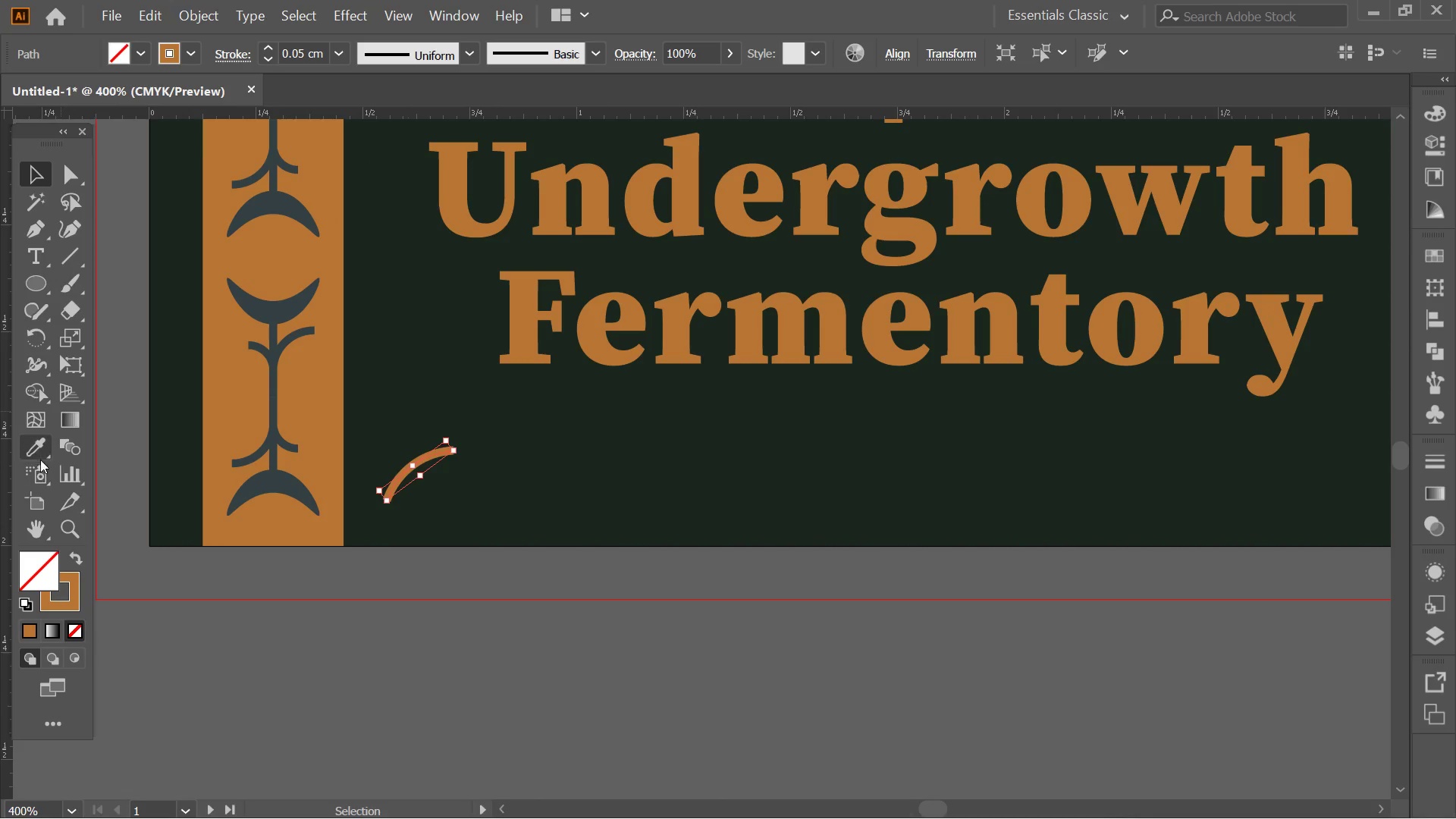 
left_click([36, 450])
 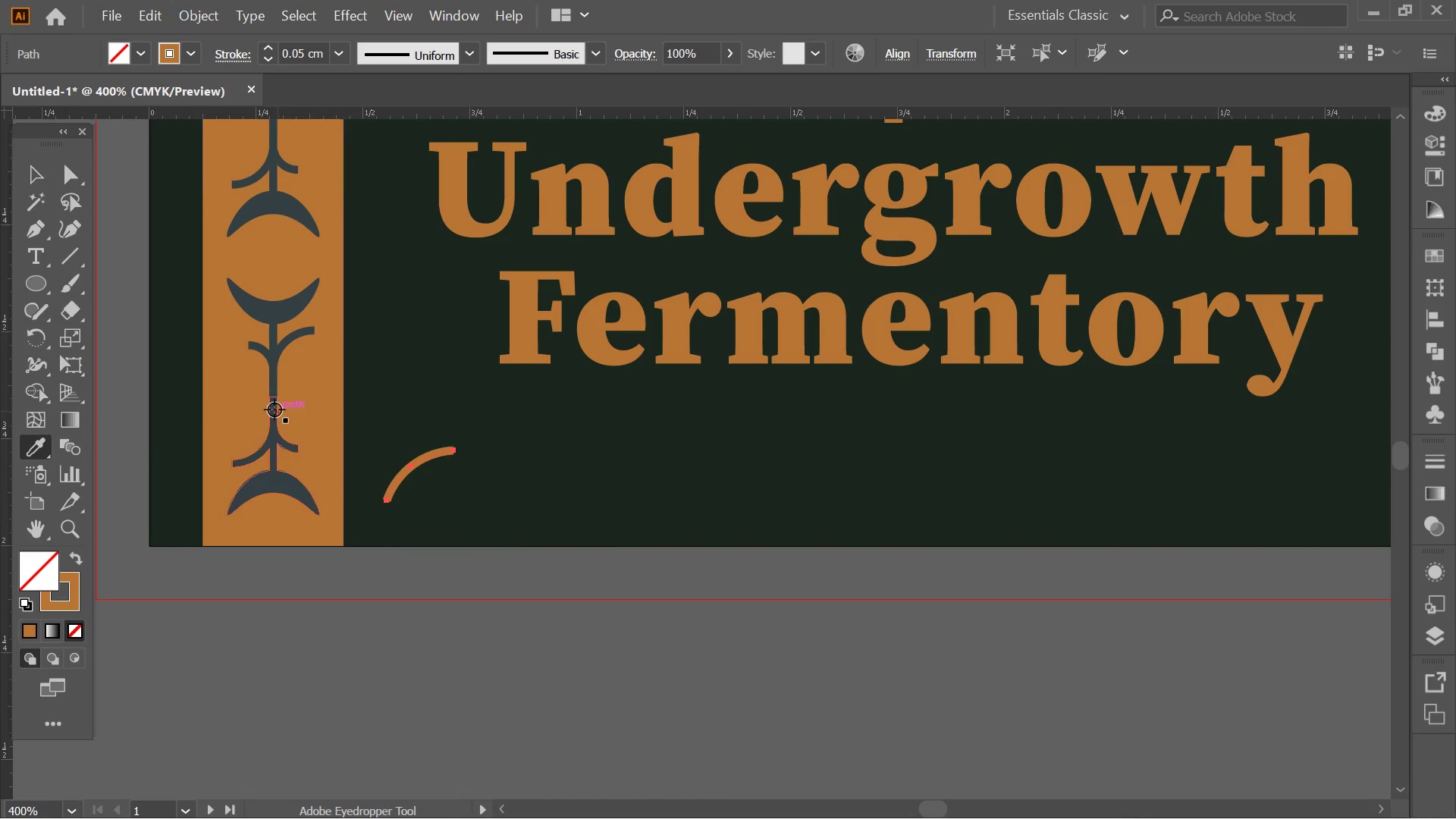 
left_click([273, 409])
 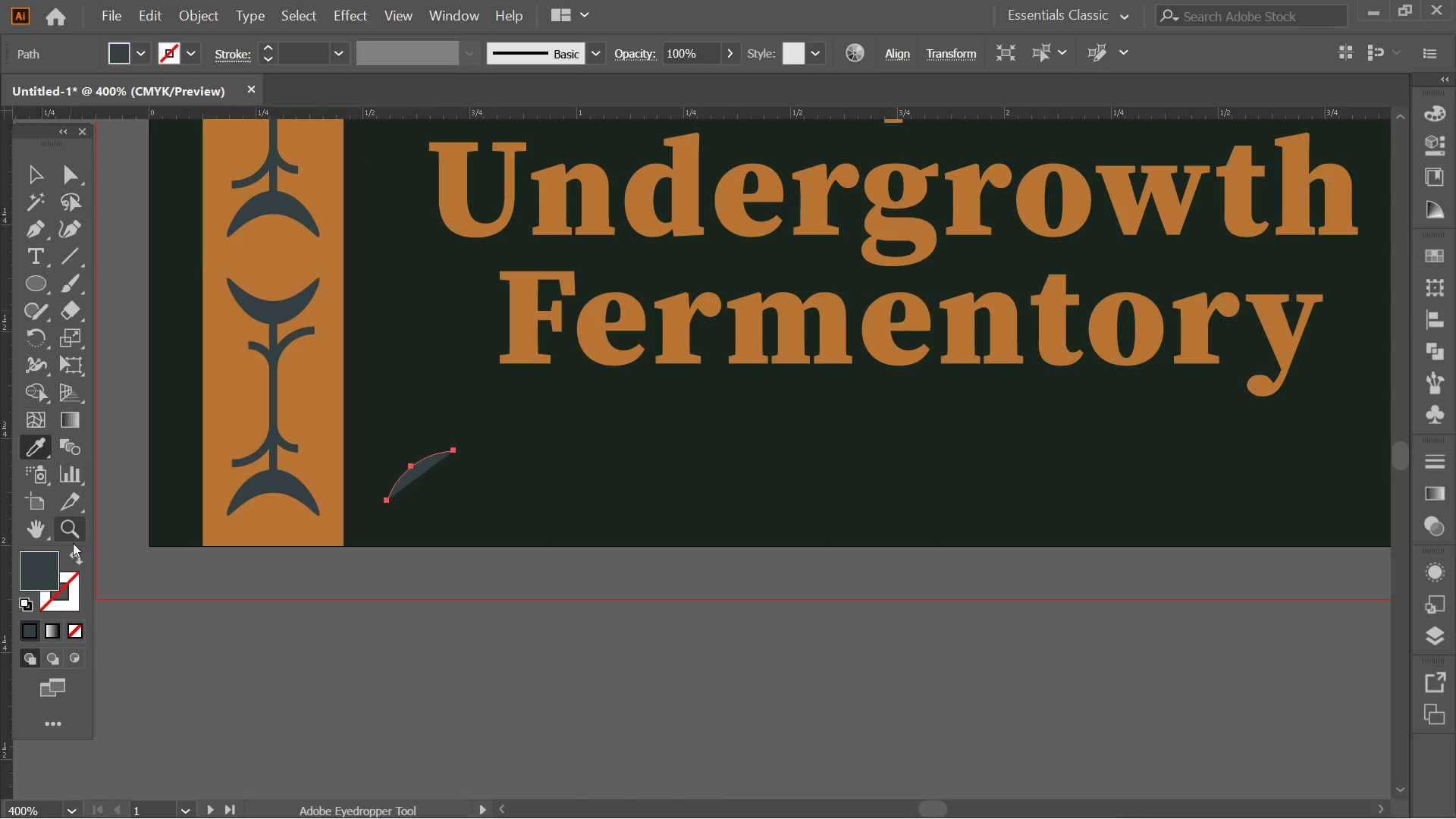 
double_click([74, 557])
 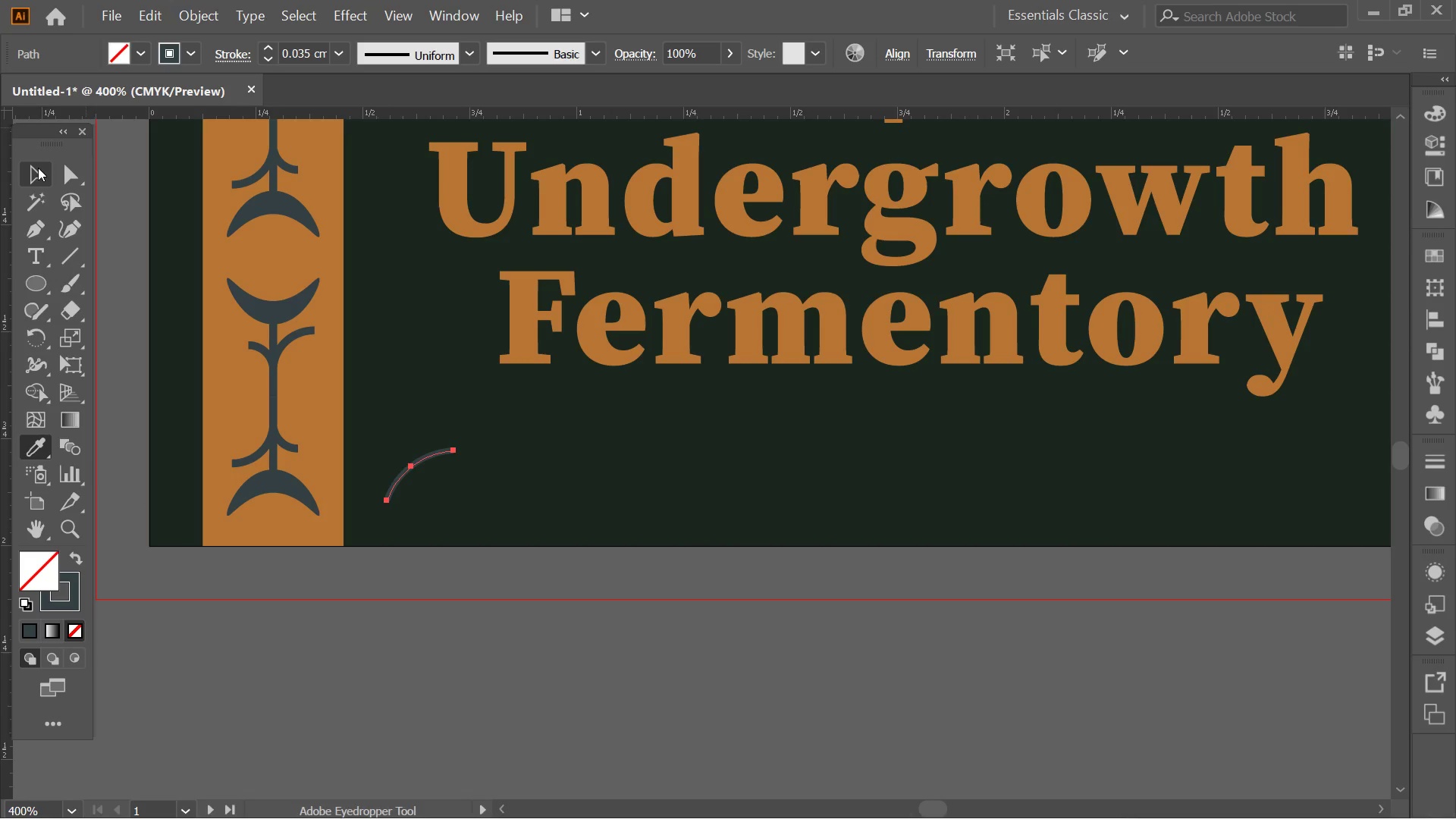 
double_click([475, 688])
 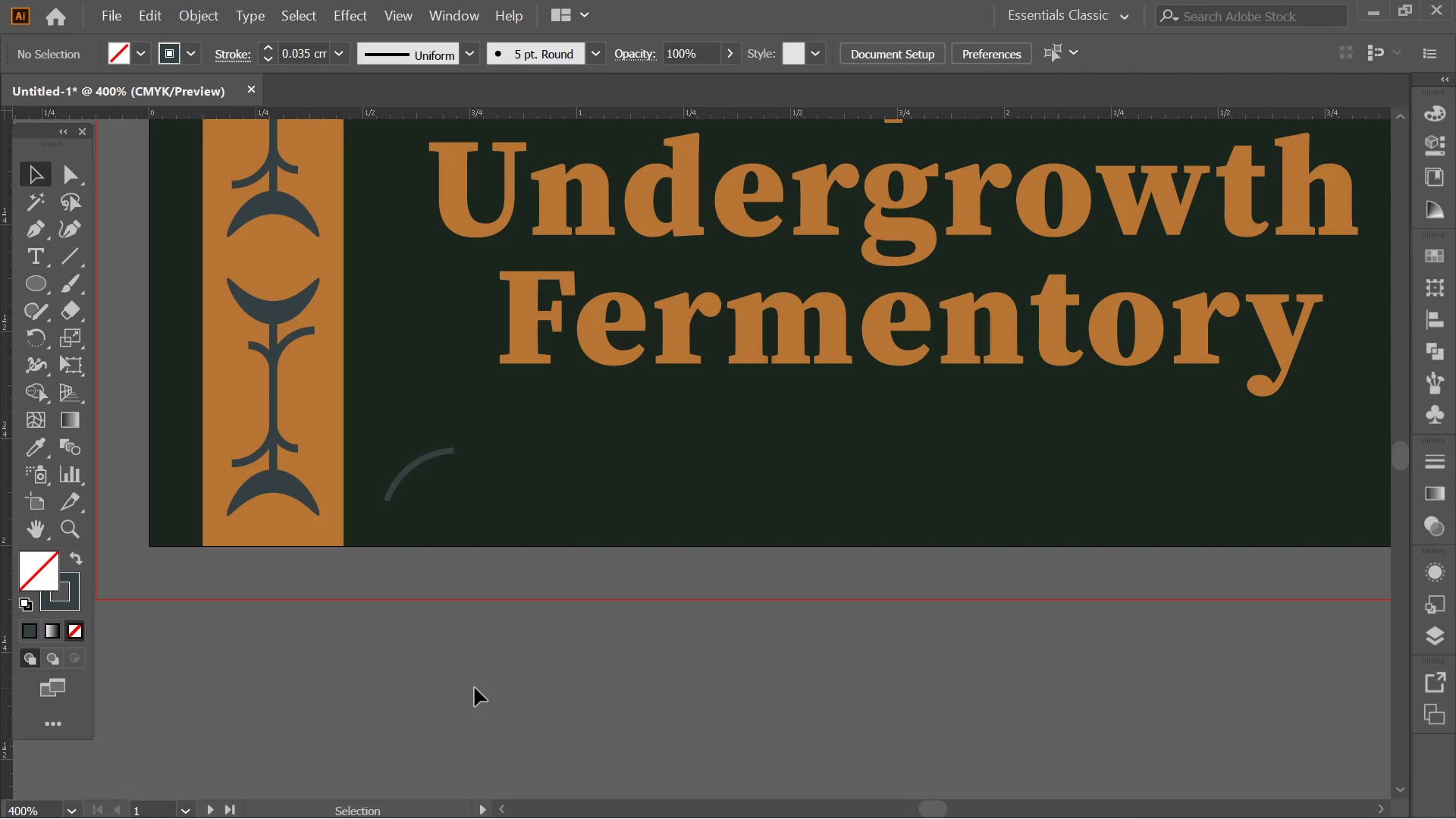 
key(Alt+AltLeft)
 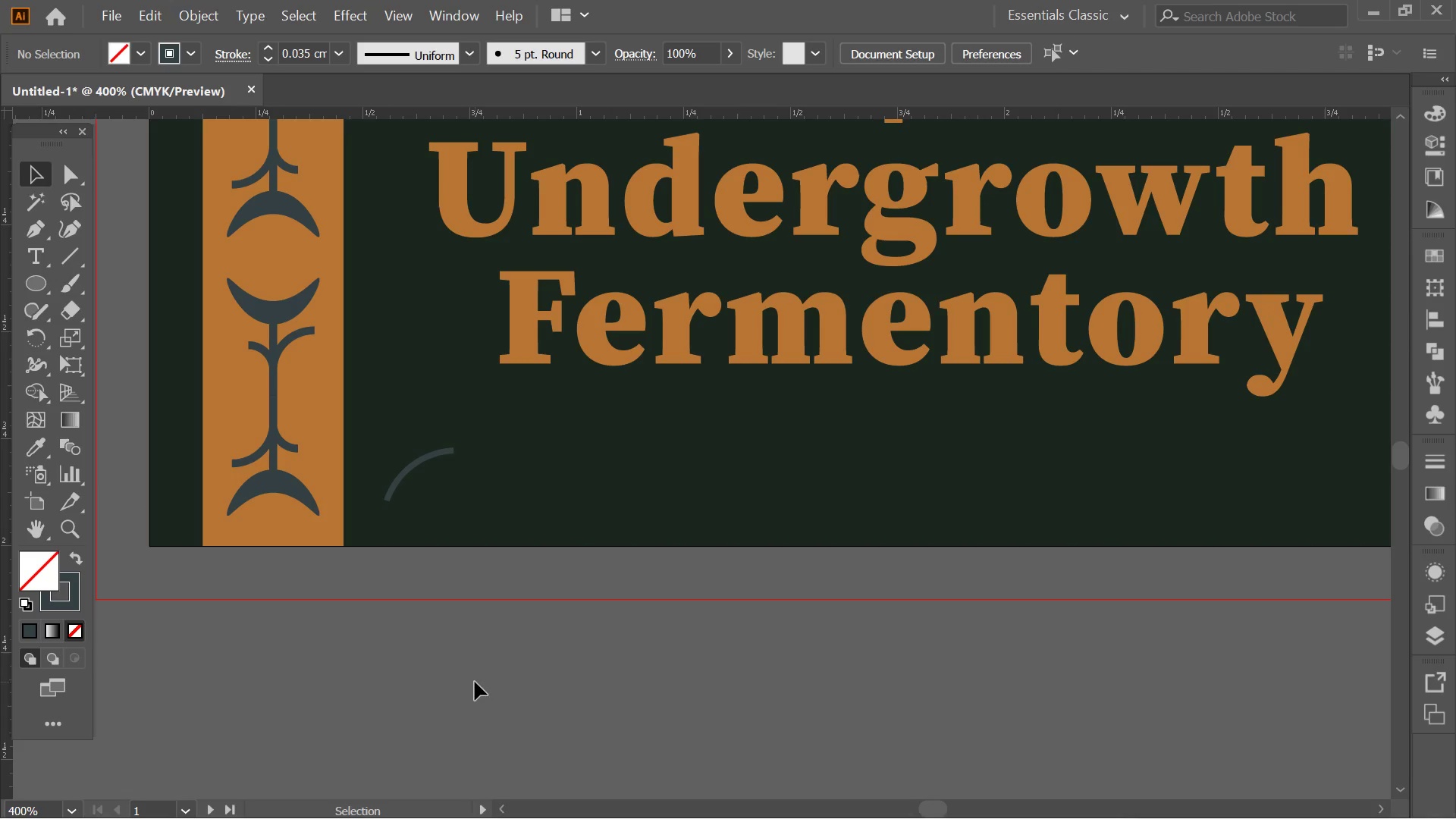 
hold_key(key=Space, duration=0.44)
 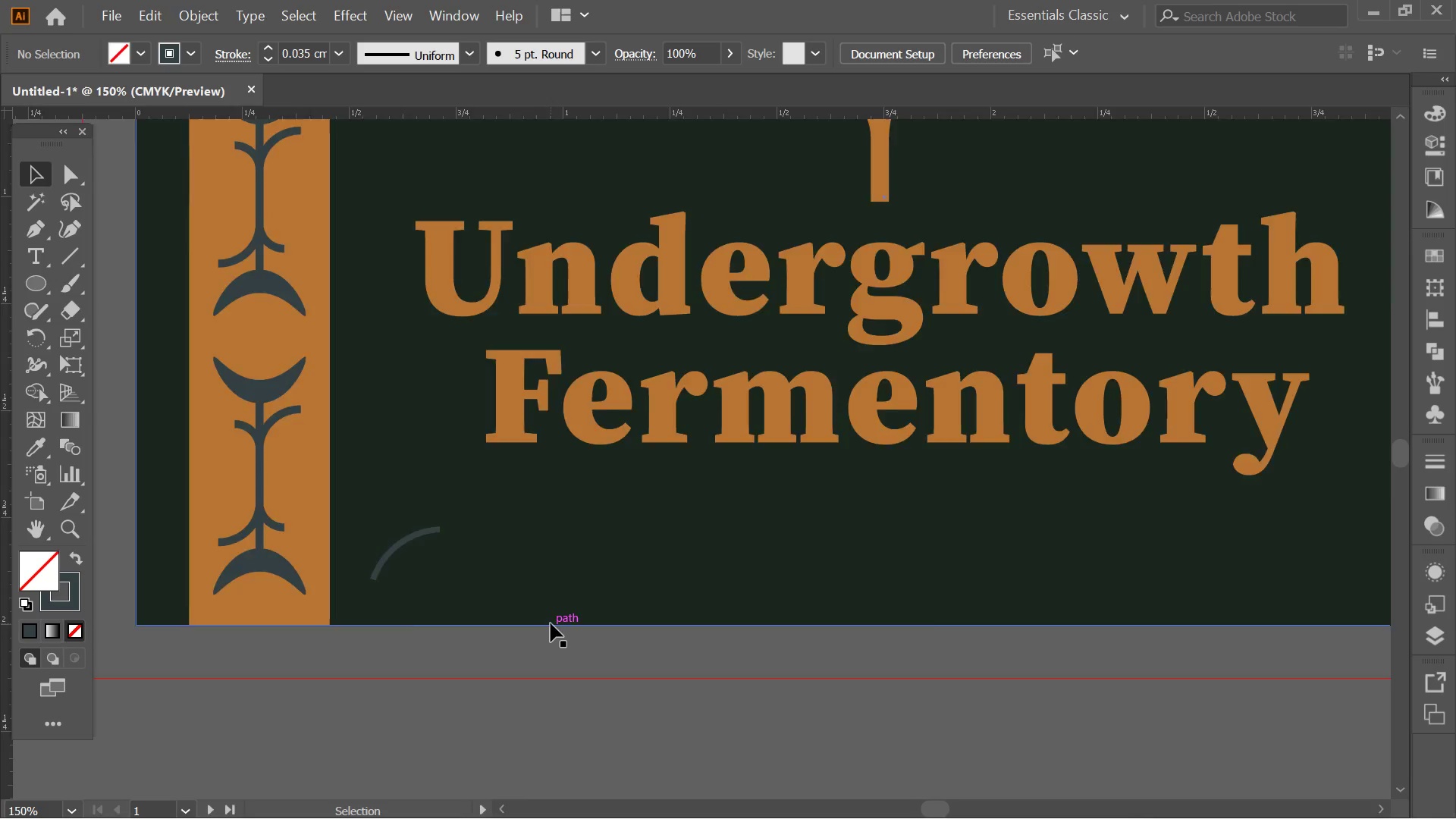 
left_click_drag(start_coordinate=[584, 685], to_coordinate=[569, 760])
 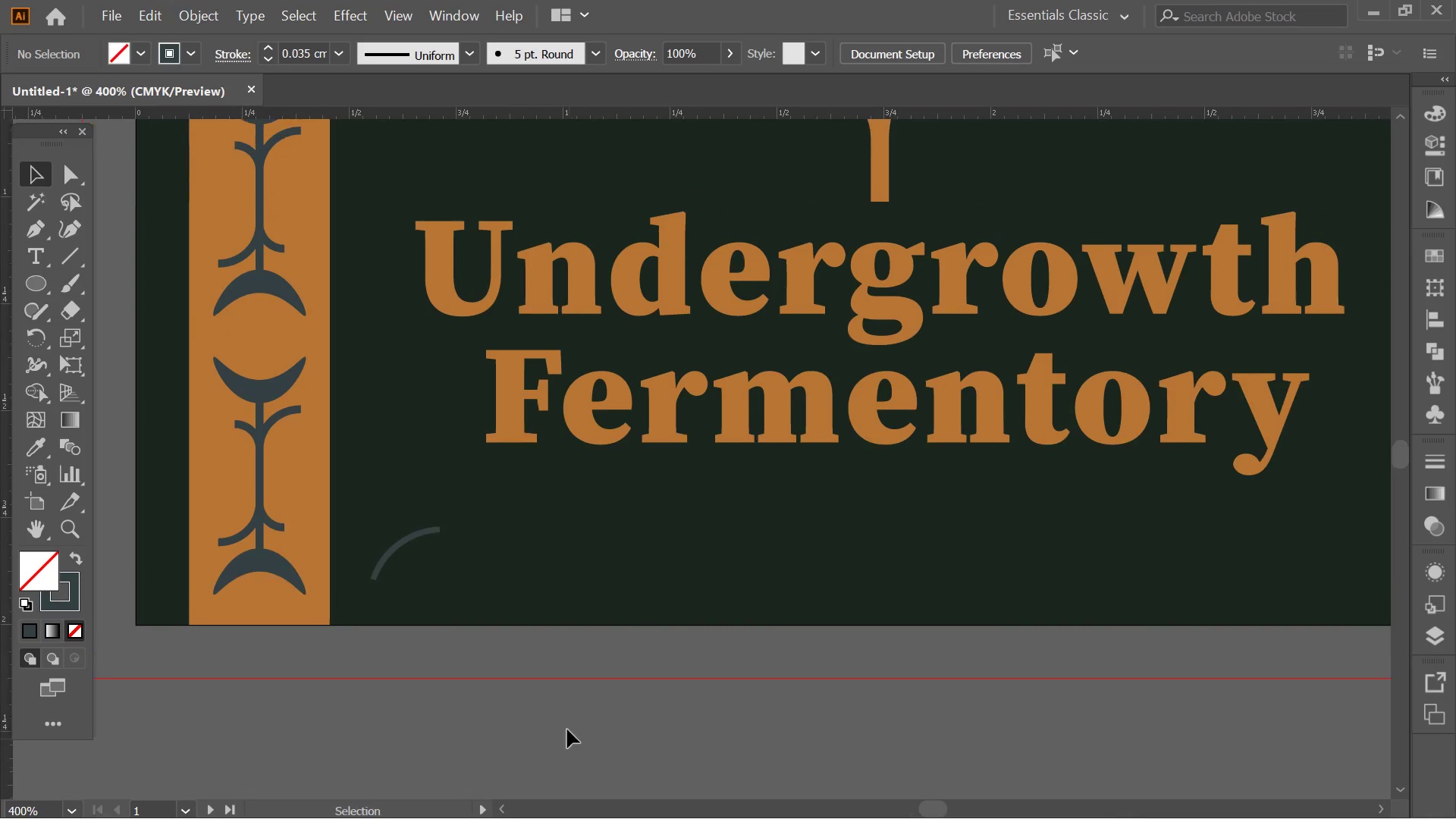 
scroll: coordinate [475, 682], scroll_direction: none, amount: 0.0
 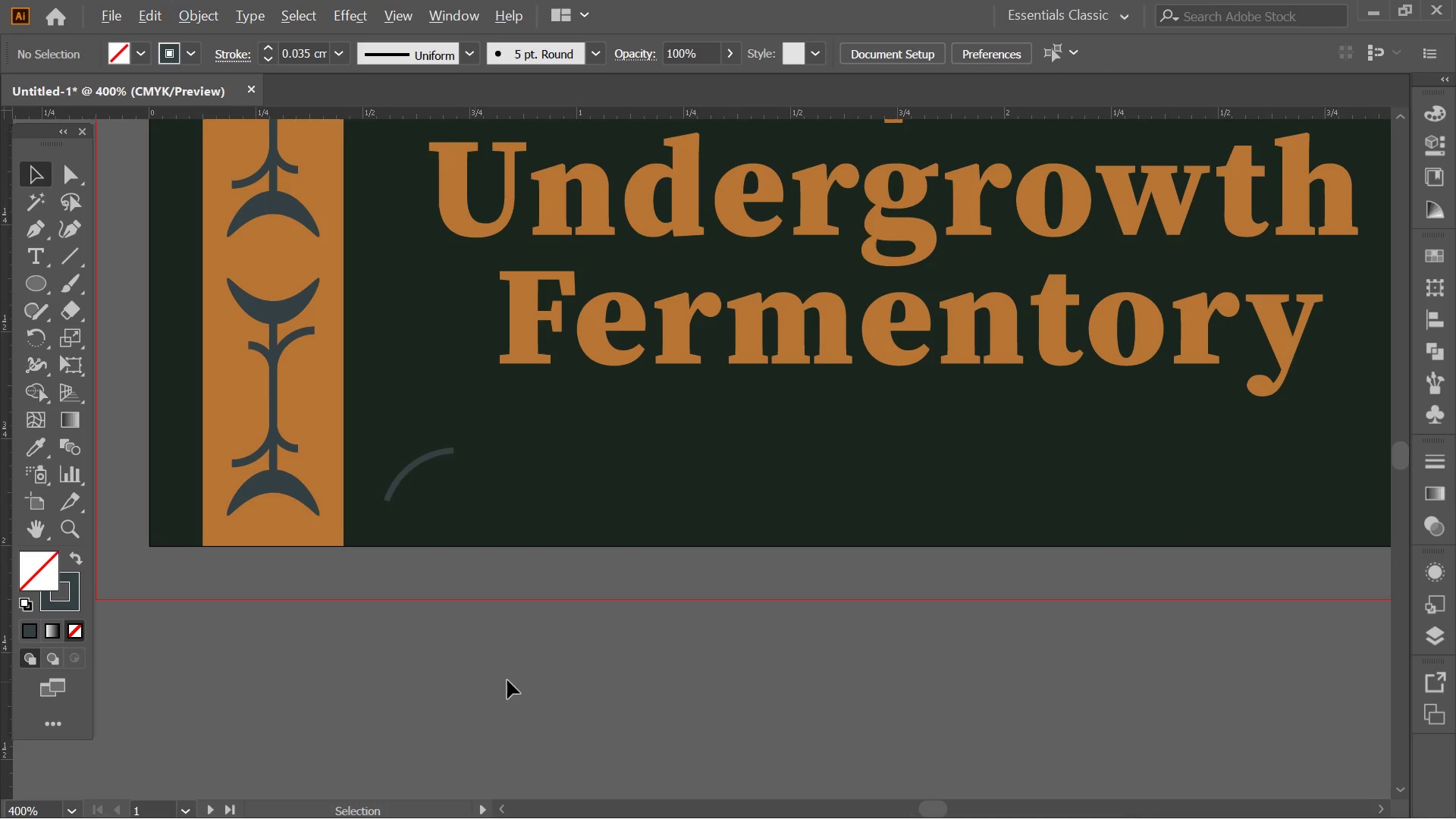 
key(Alt+AltLeft)
 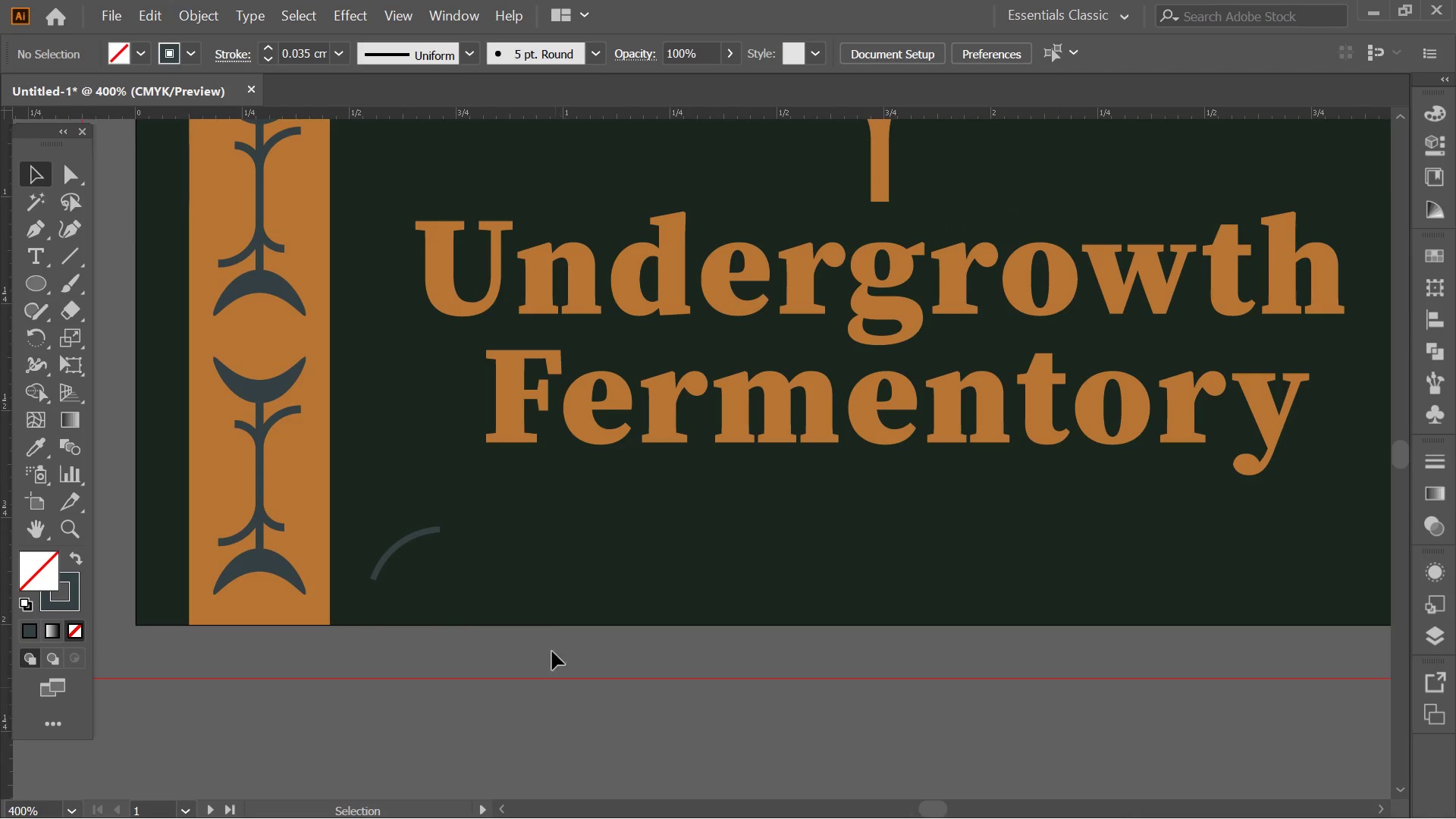 
scroll: coordinate [551, 623], scroll_direction: down, amount: 3.0
 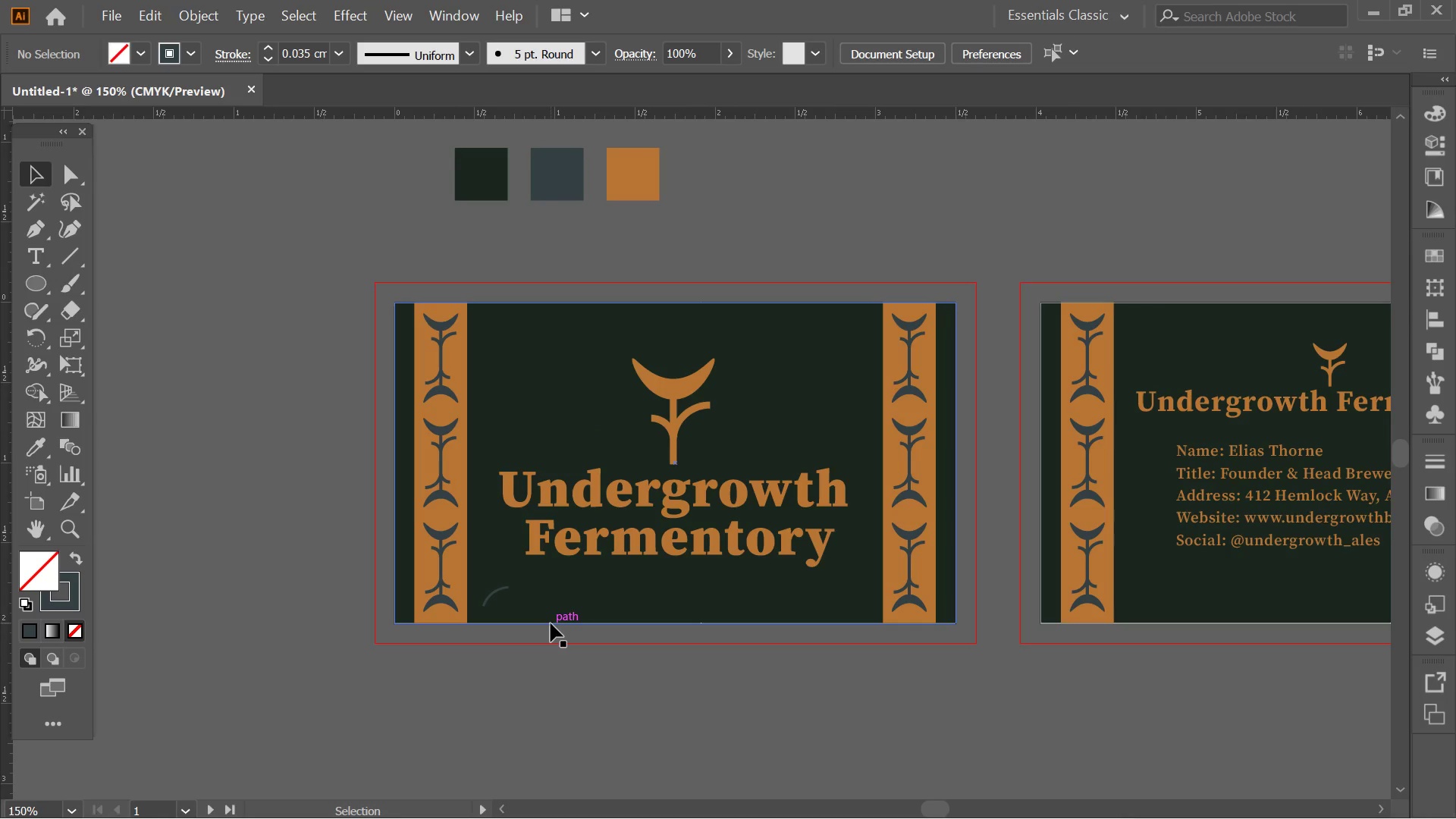 
key(Control+Z)
 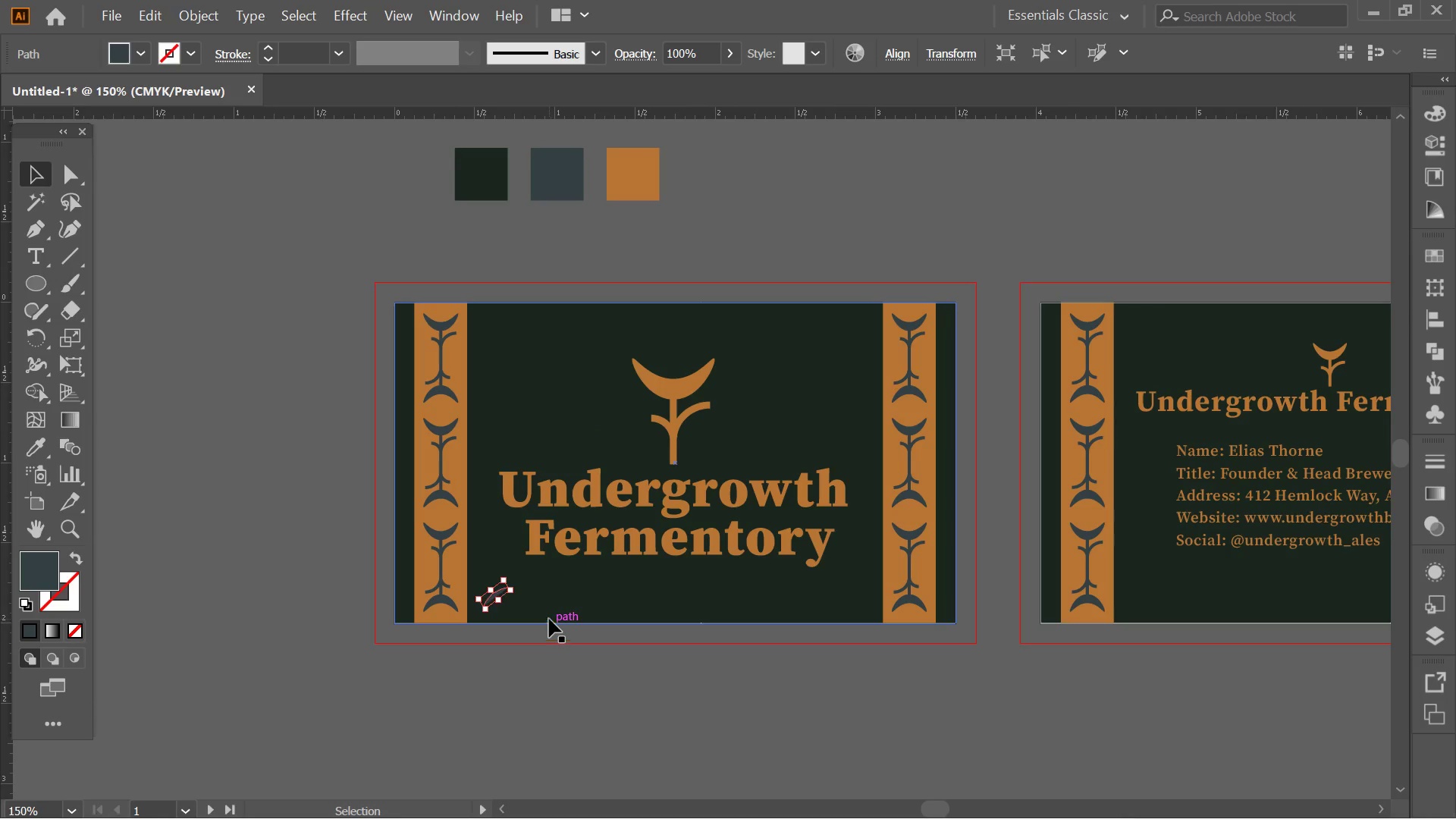 
key(Control+Z)
 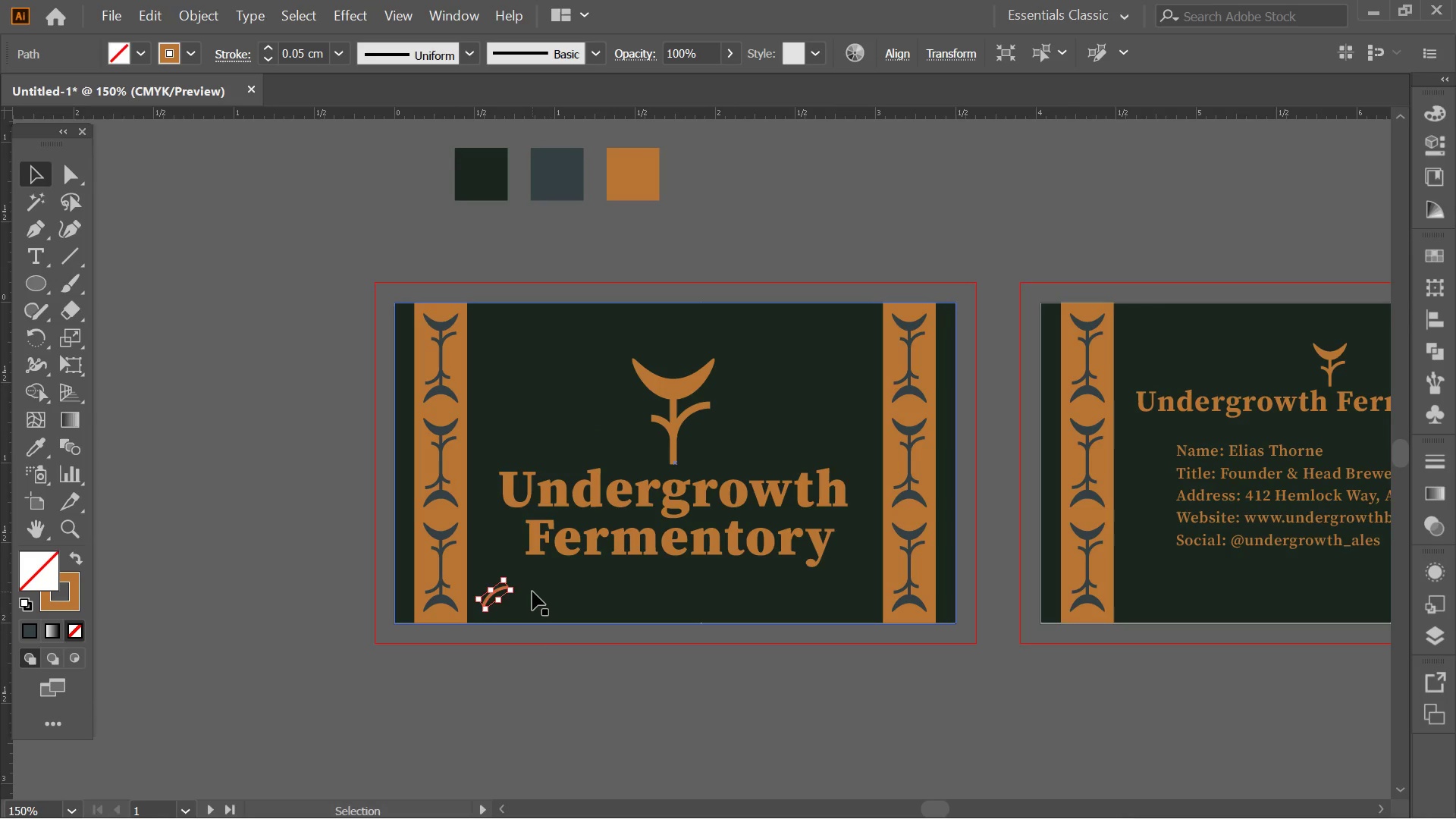 
key(Control+ControlLeft)
 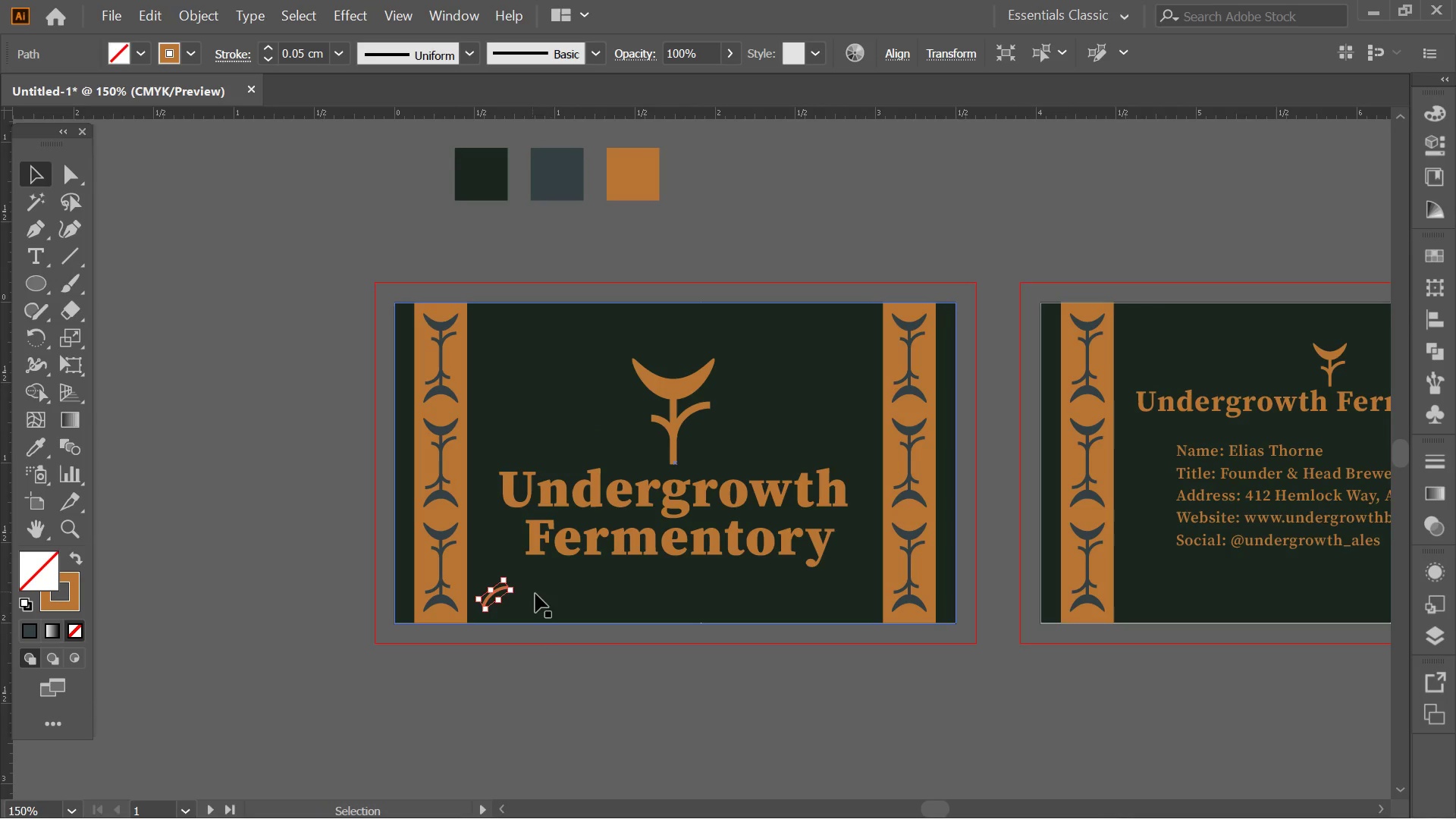 
hold_key(key=AltLeft, duration=0.36)
scroll: coordinate [466, 598], scroll_direction: up, amount: 3.0
 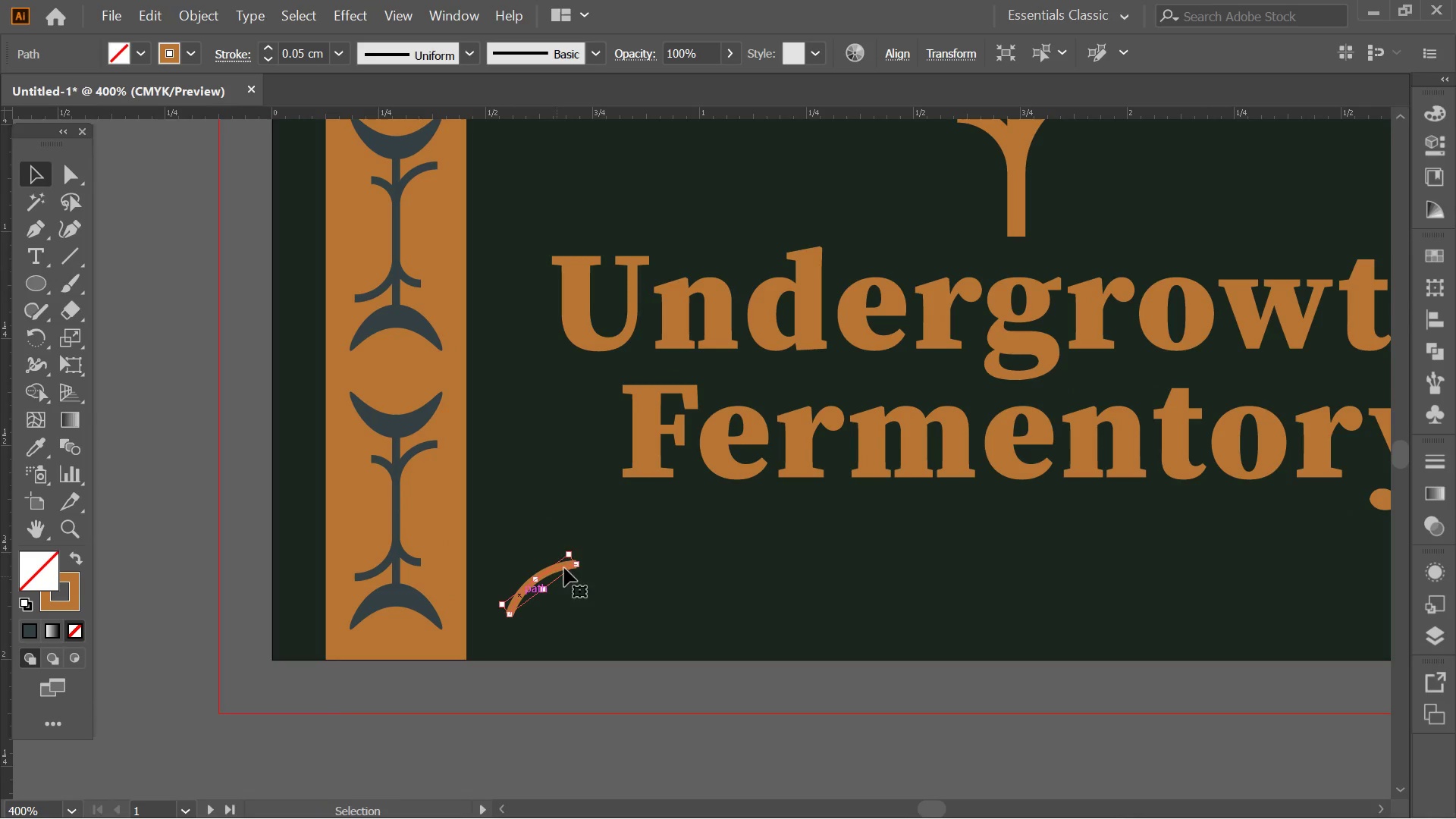 
key(Alt+AltLeft)
 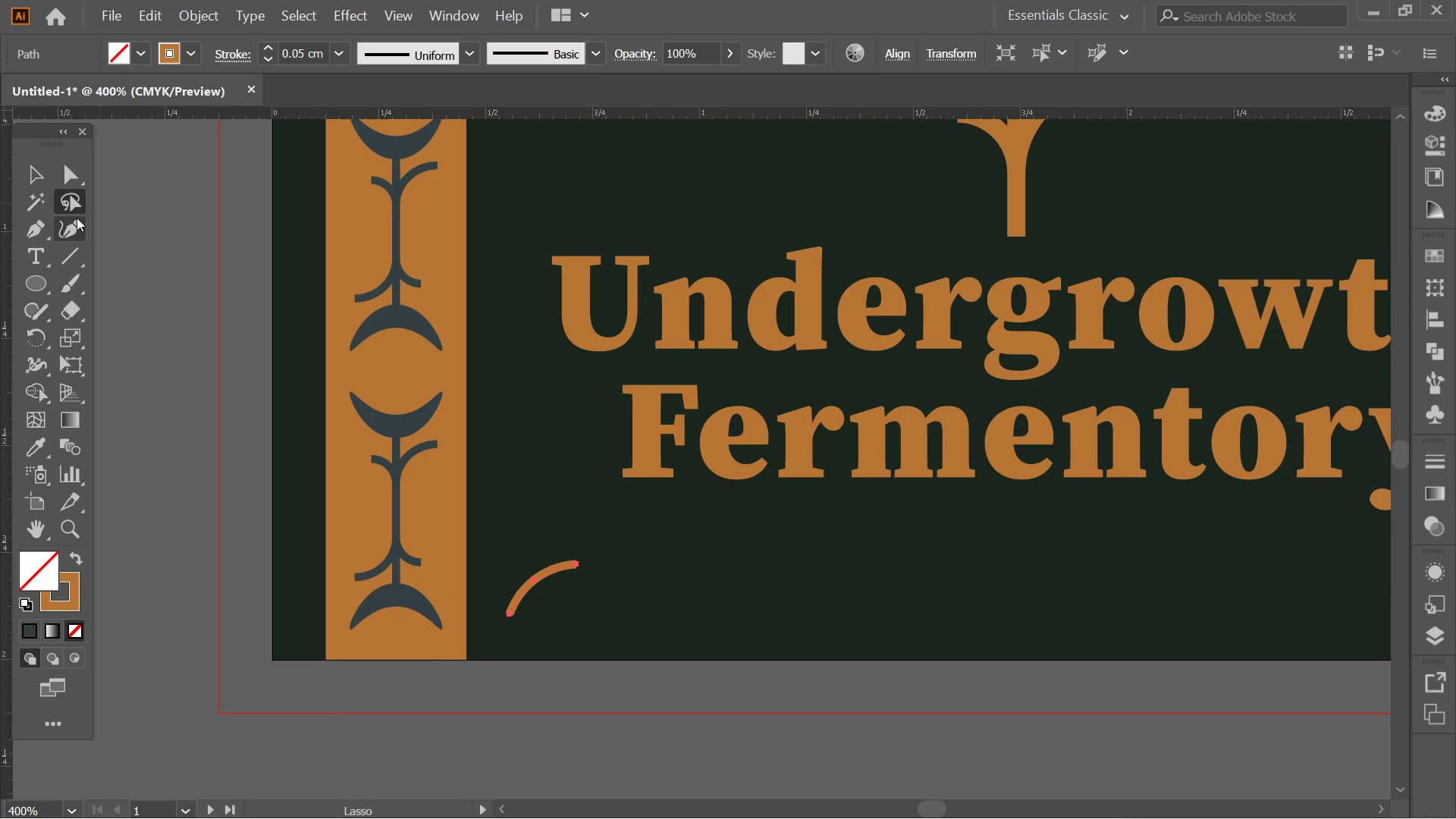 
double_click([77, 239])
 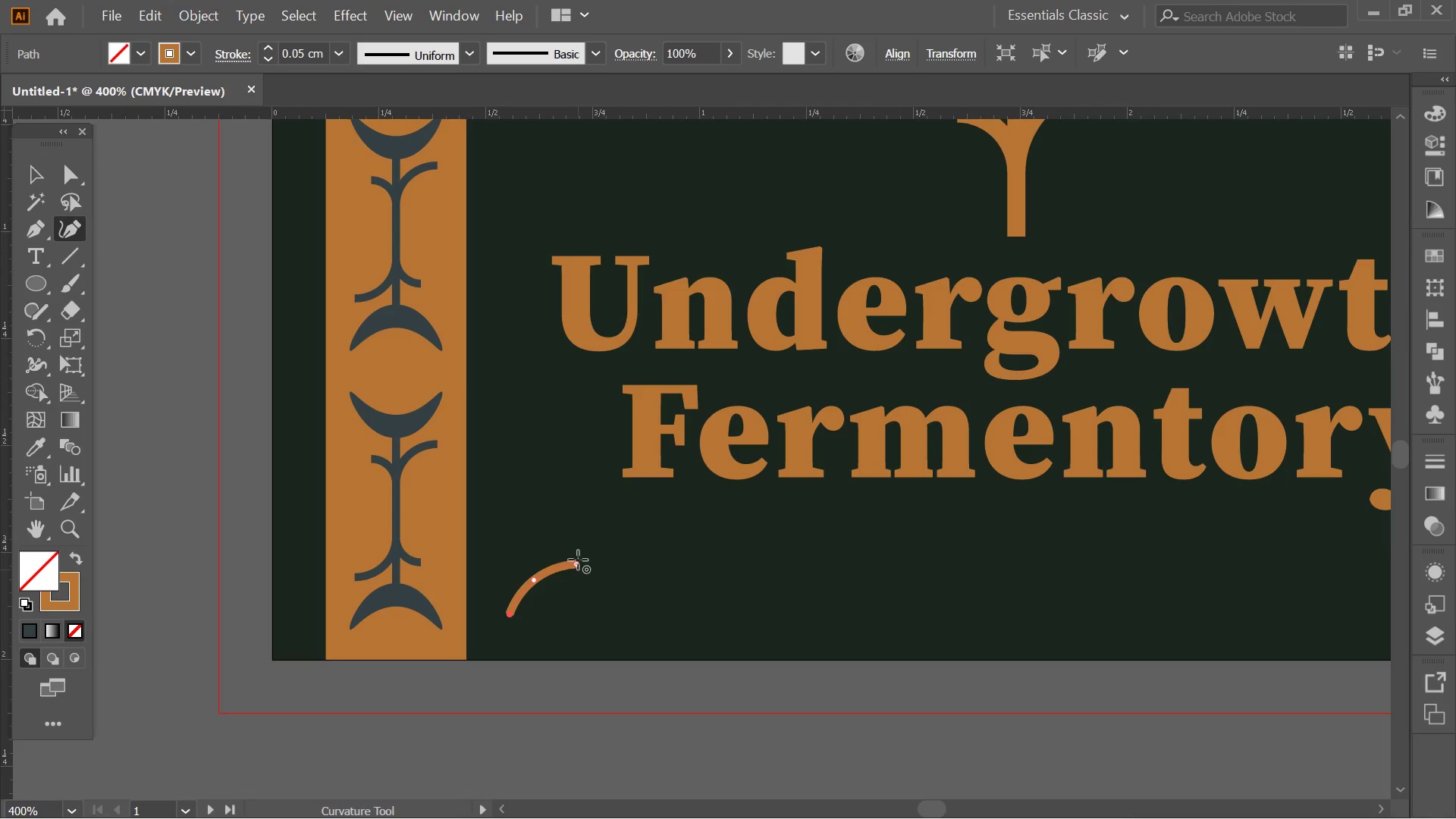 
left_click_drag(start_coordinate=[578, 565], to_coordinate=[582, 511])
 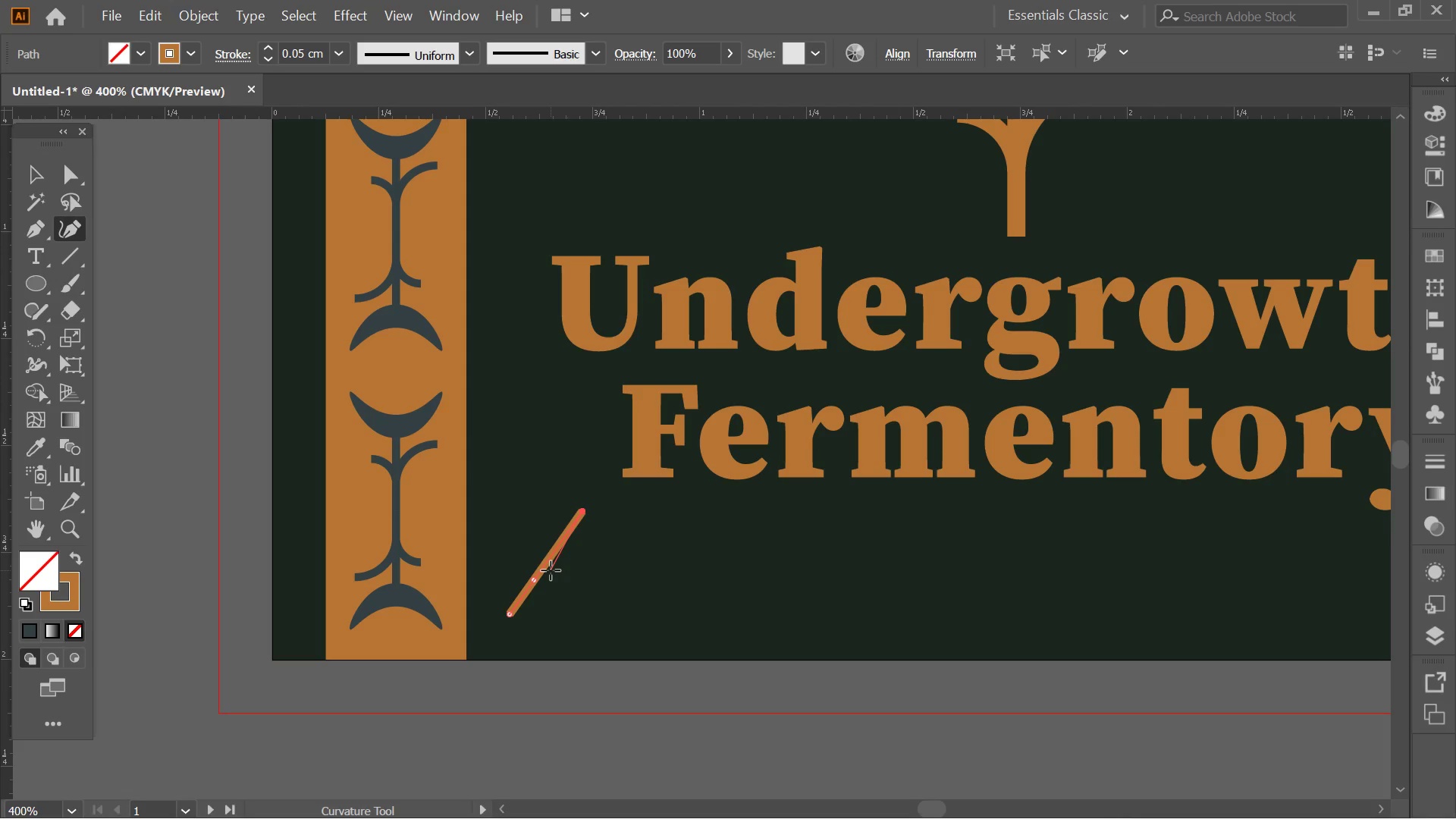 
left_click_drag(start_coordinate=[551, 570], to_coordinate=[576, 583])
 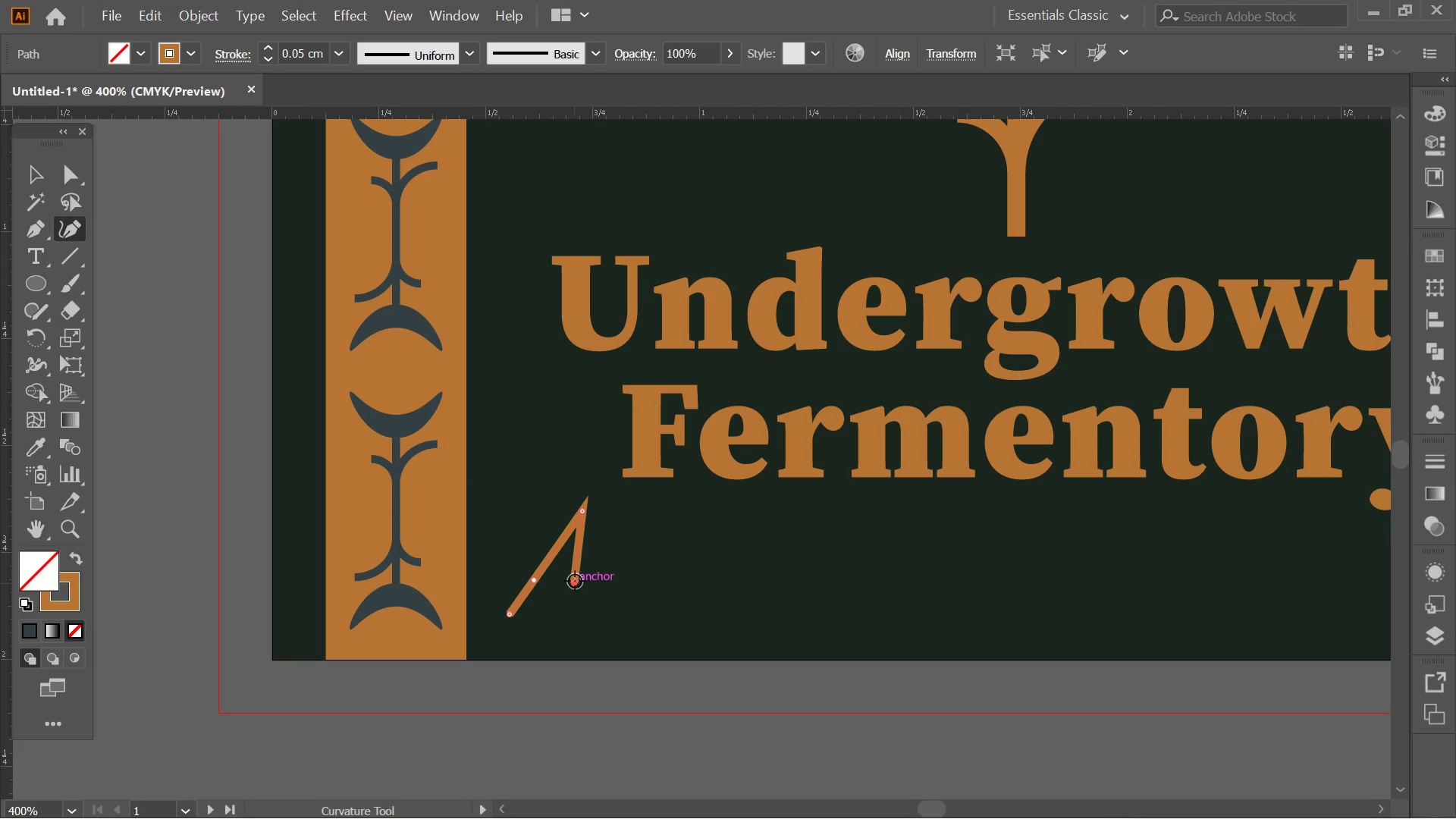 
key(Control+ControlLeft)
 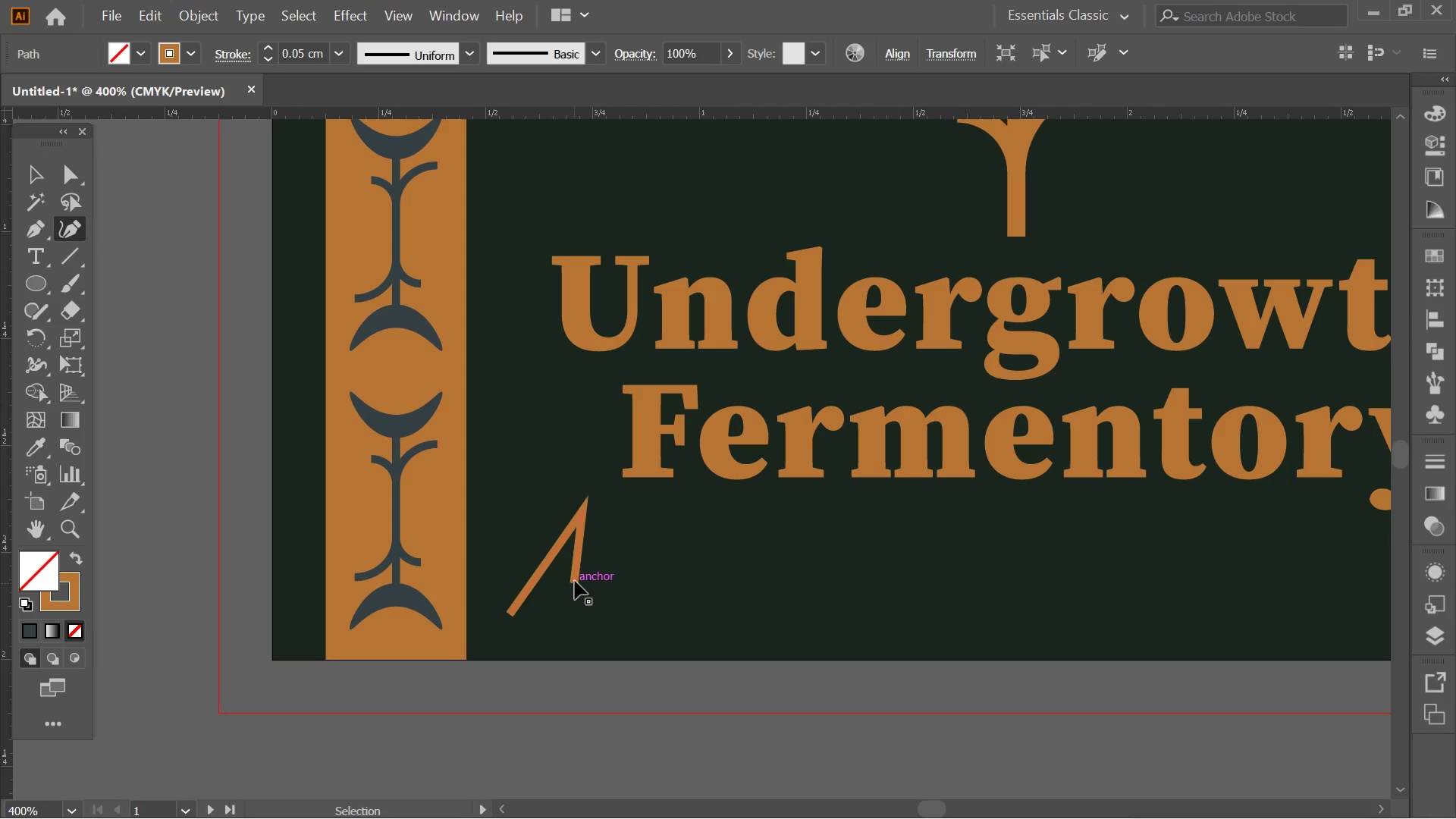 
key(Control+Z)
 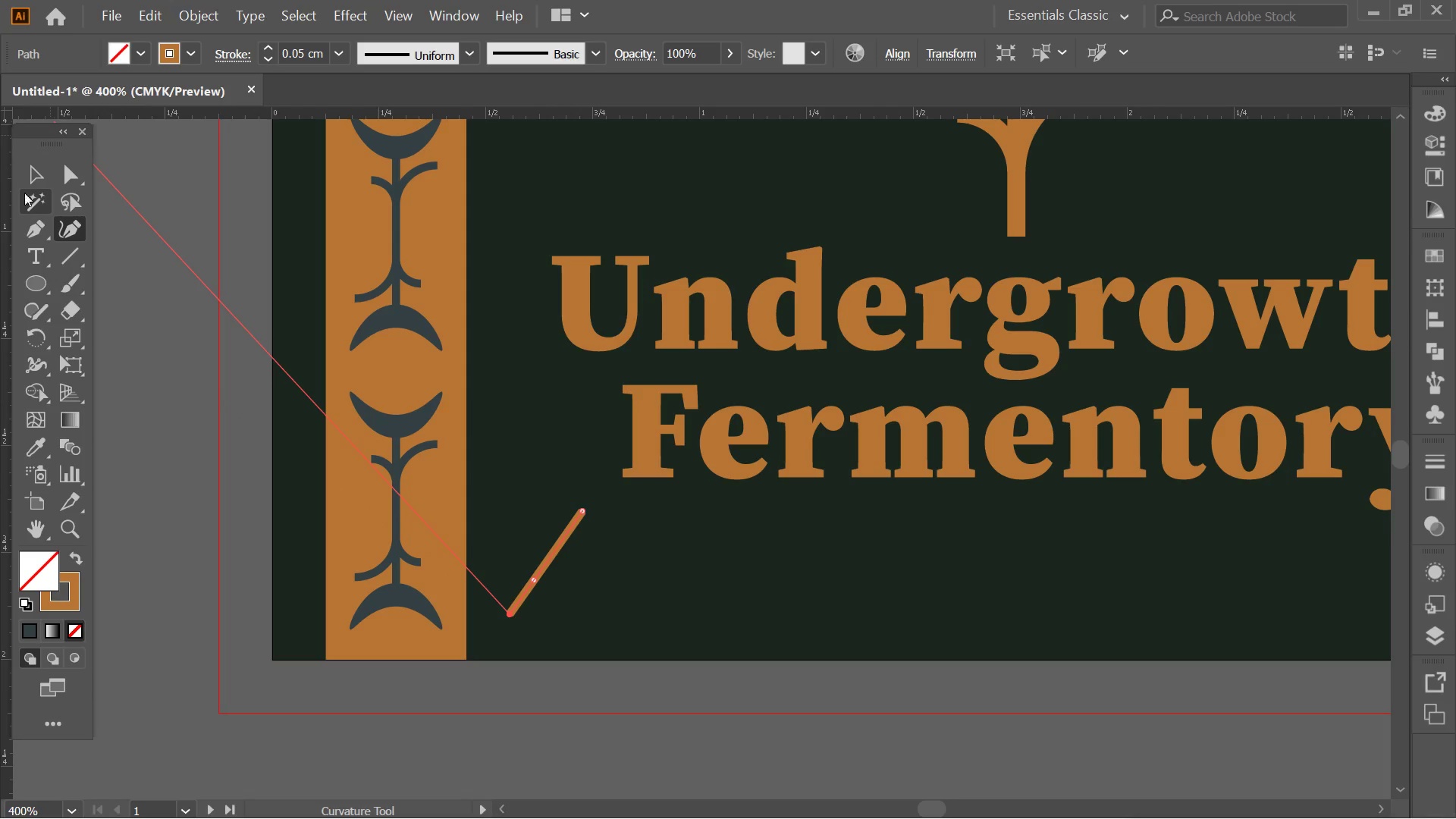 
double_click([173, 404])
 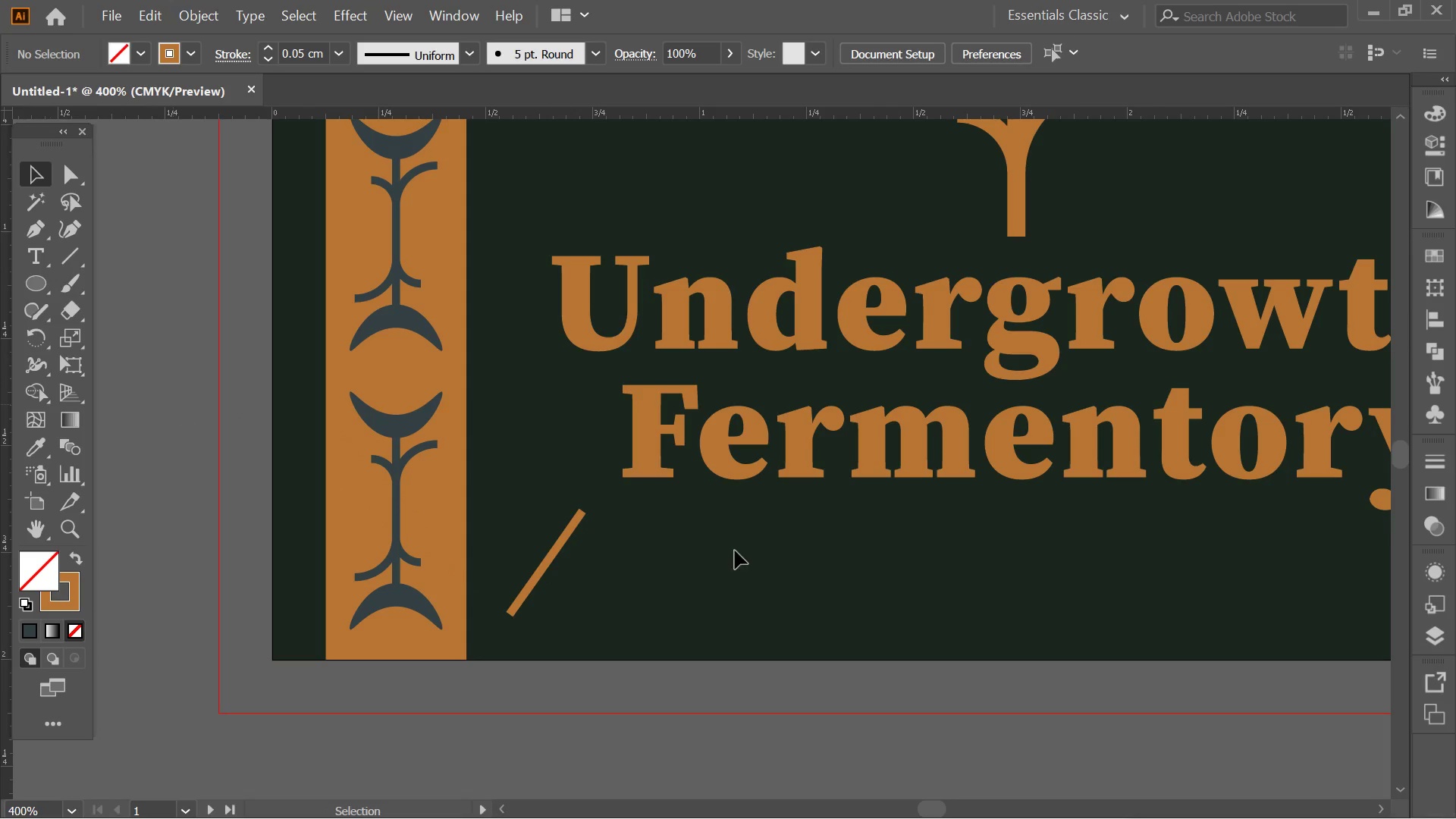 
key(Alt+AltLeft)
 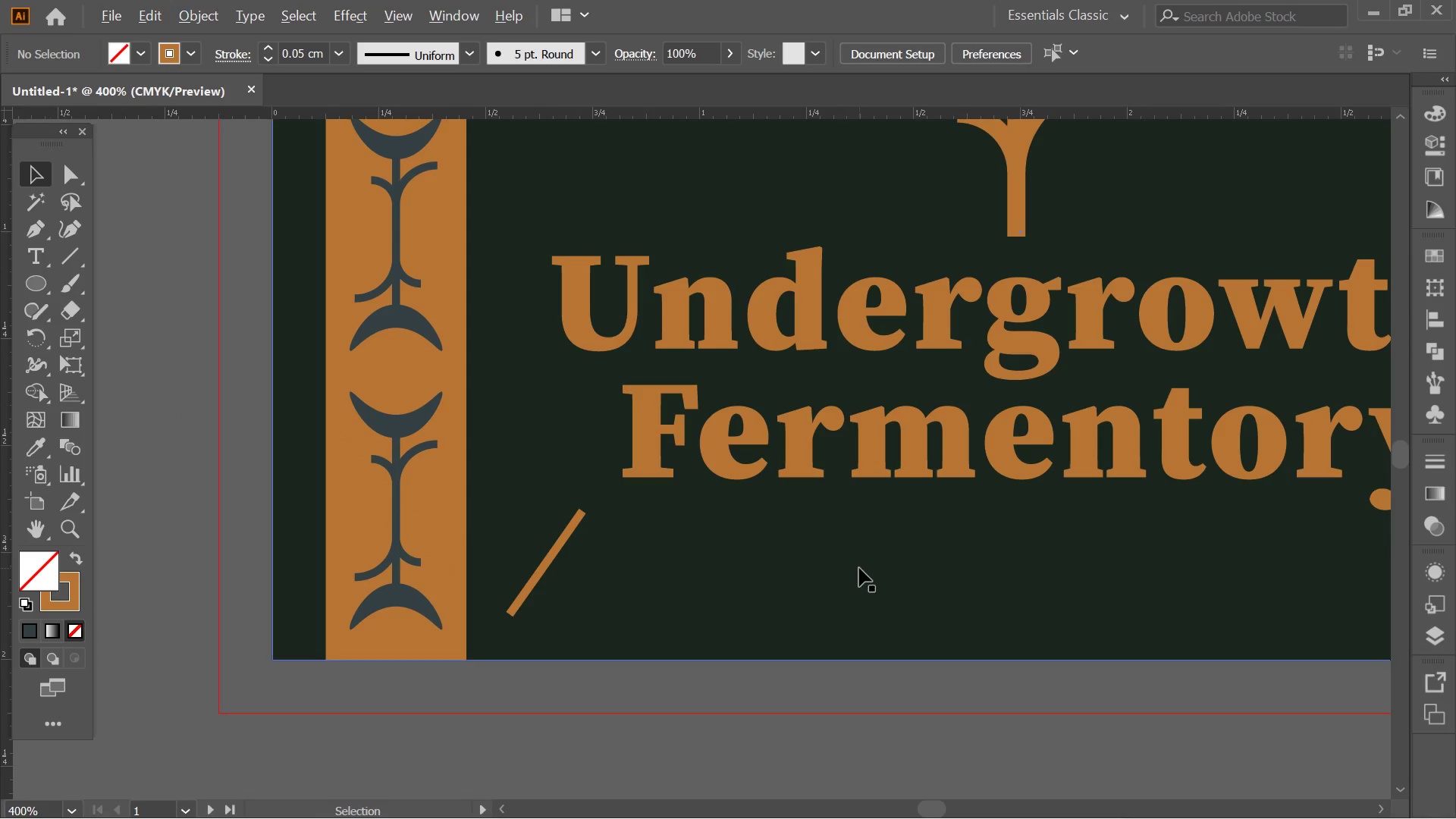 
hold_key(key=Space, duration=0.47)
 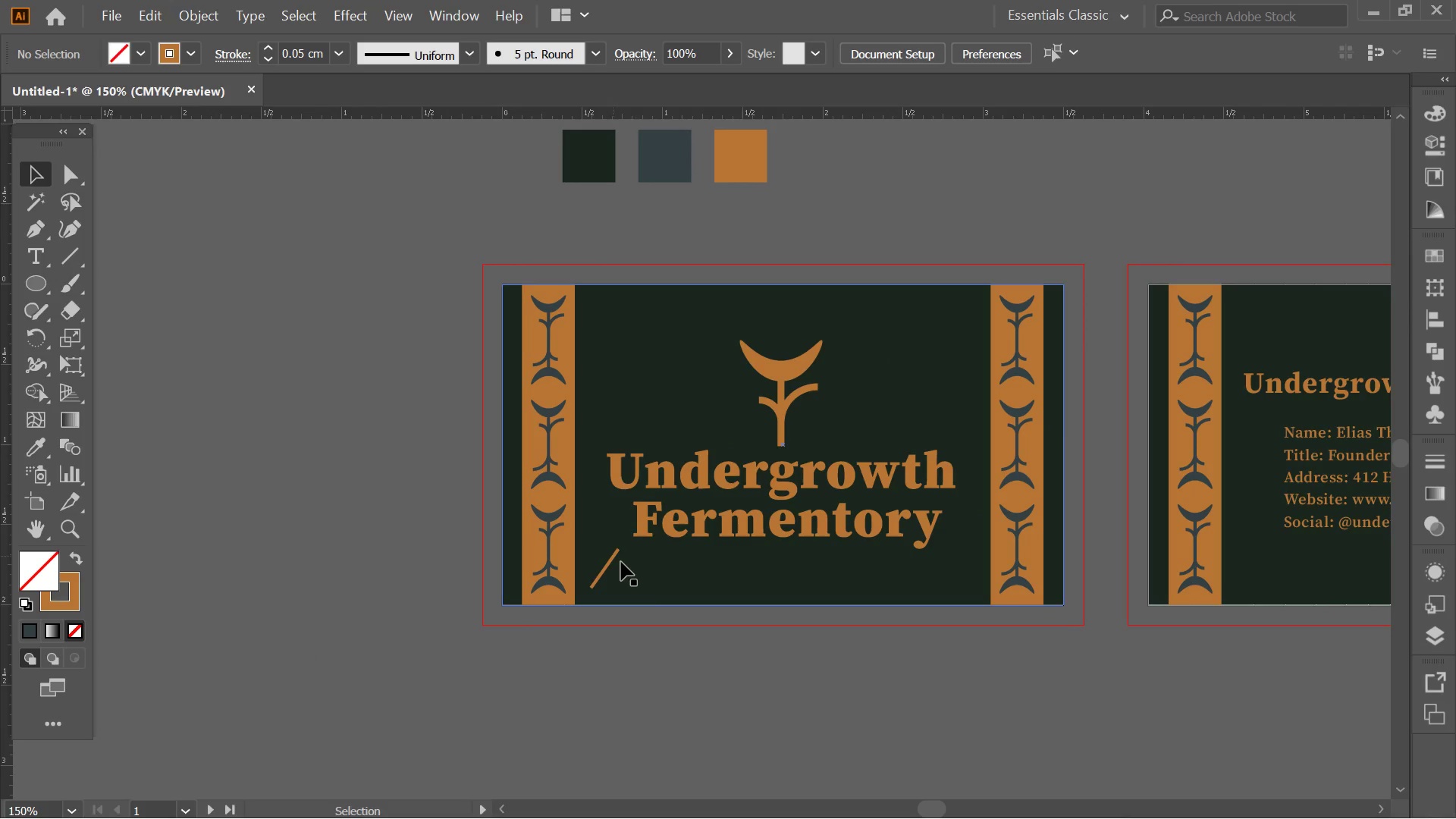 
left_click_drag(start_coordinate=[770, 590], to_coordinate=[635, 595])
 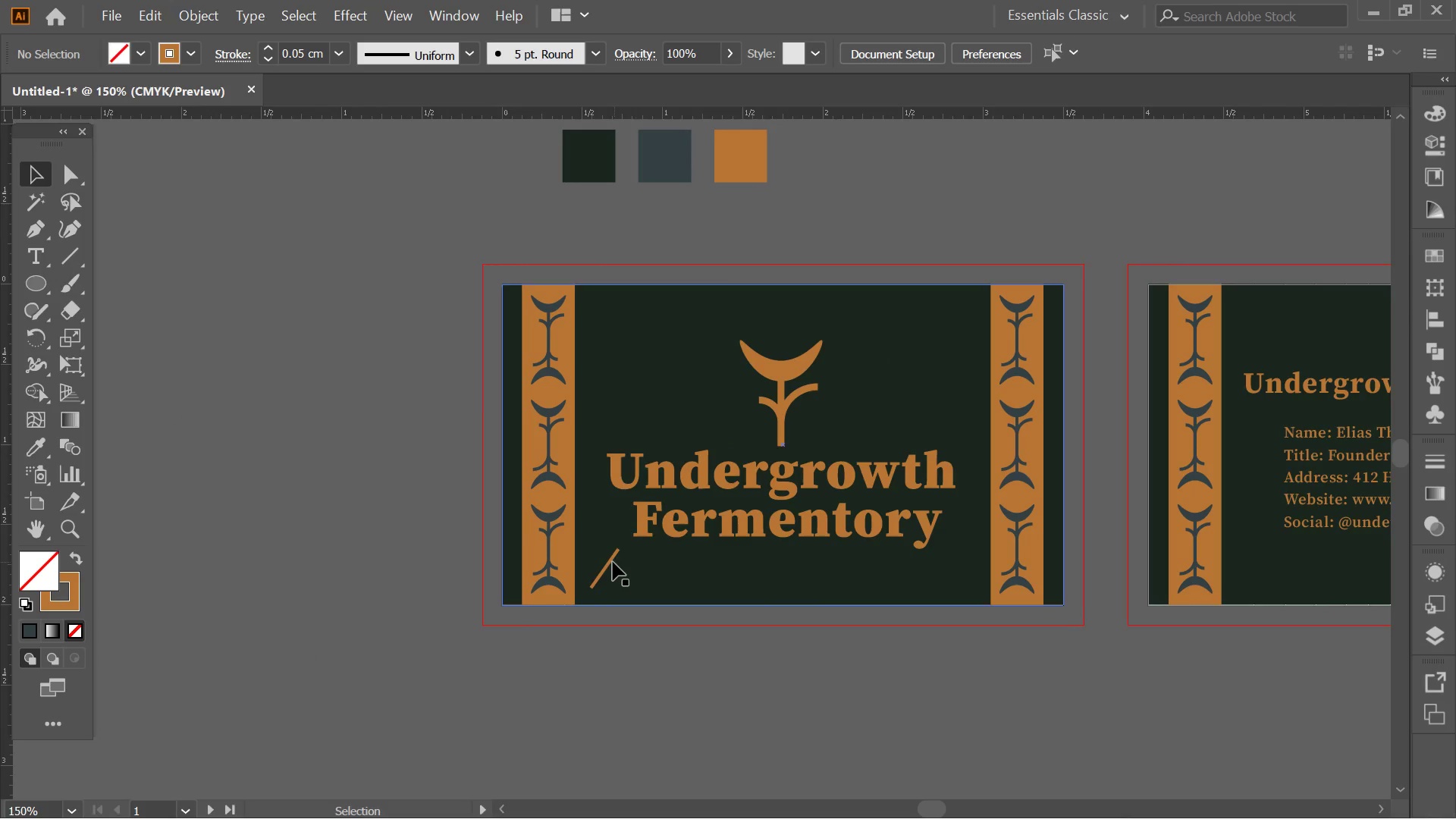 
scroll: coordinate [859, 568], scroll_direction: down, amount: 3.0
 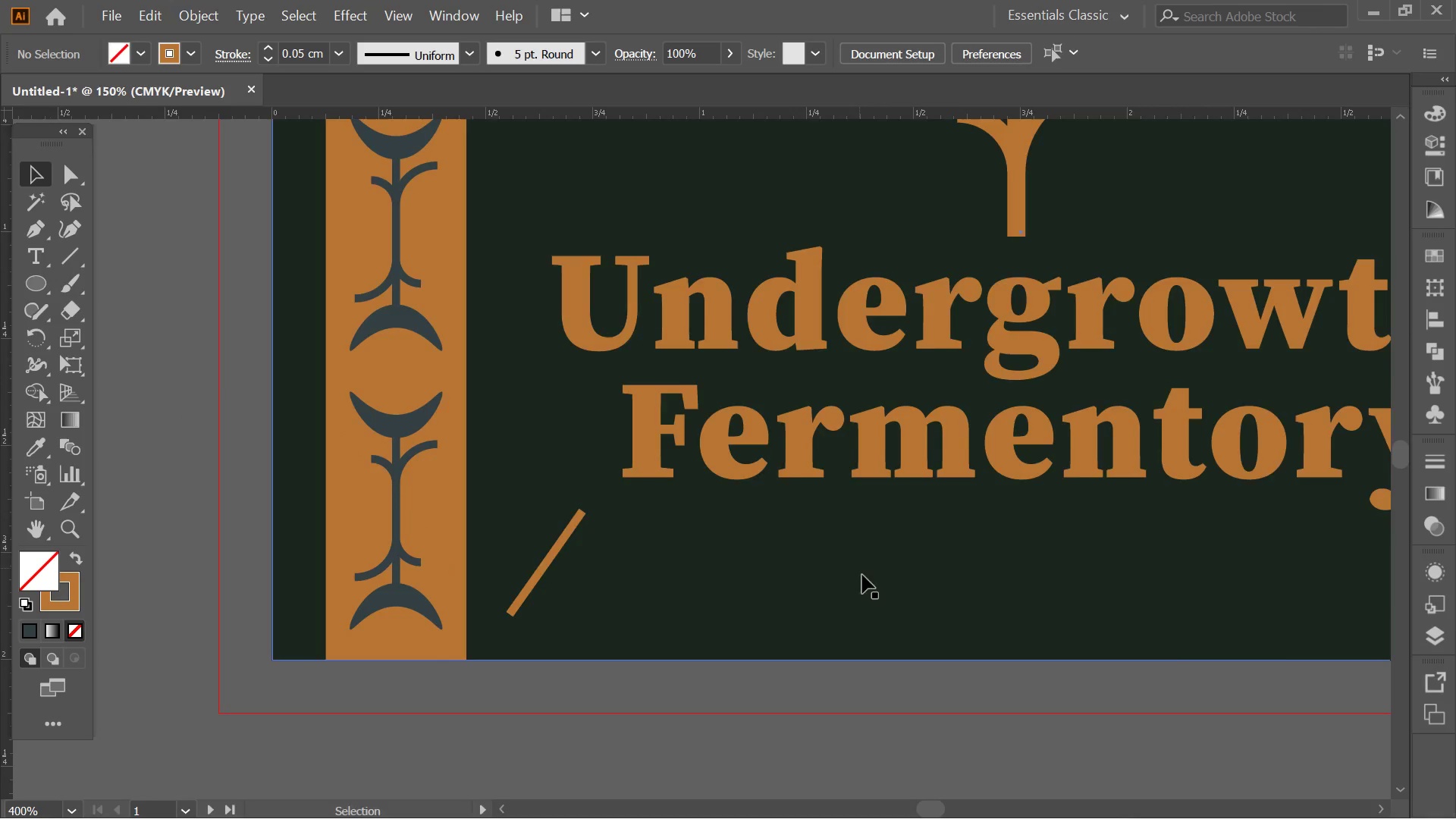 
left_click([611, 561])
 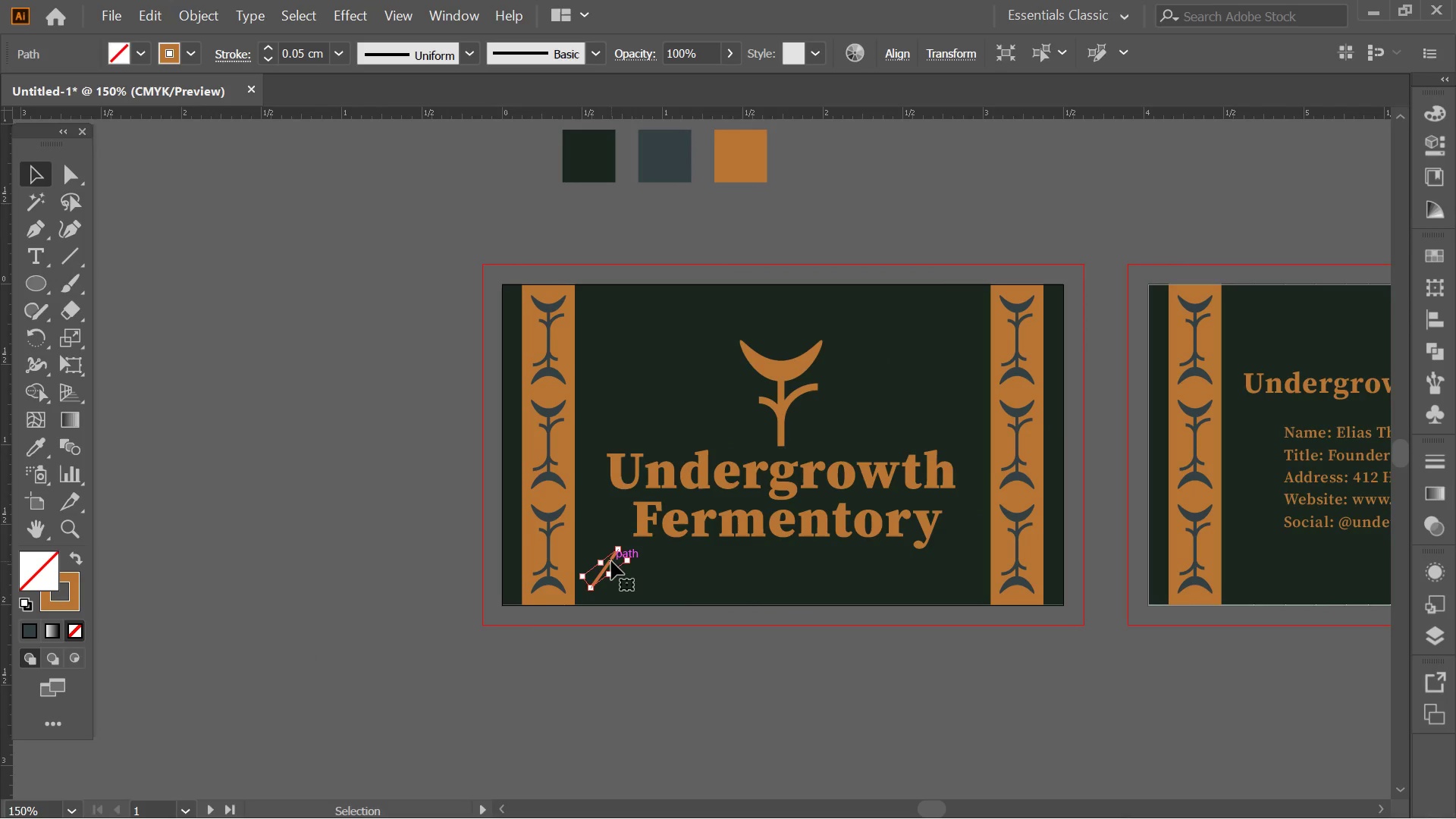 
key(Delete)
 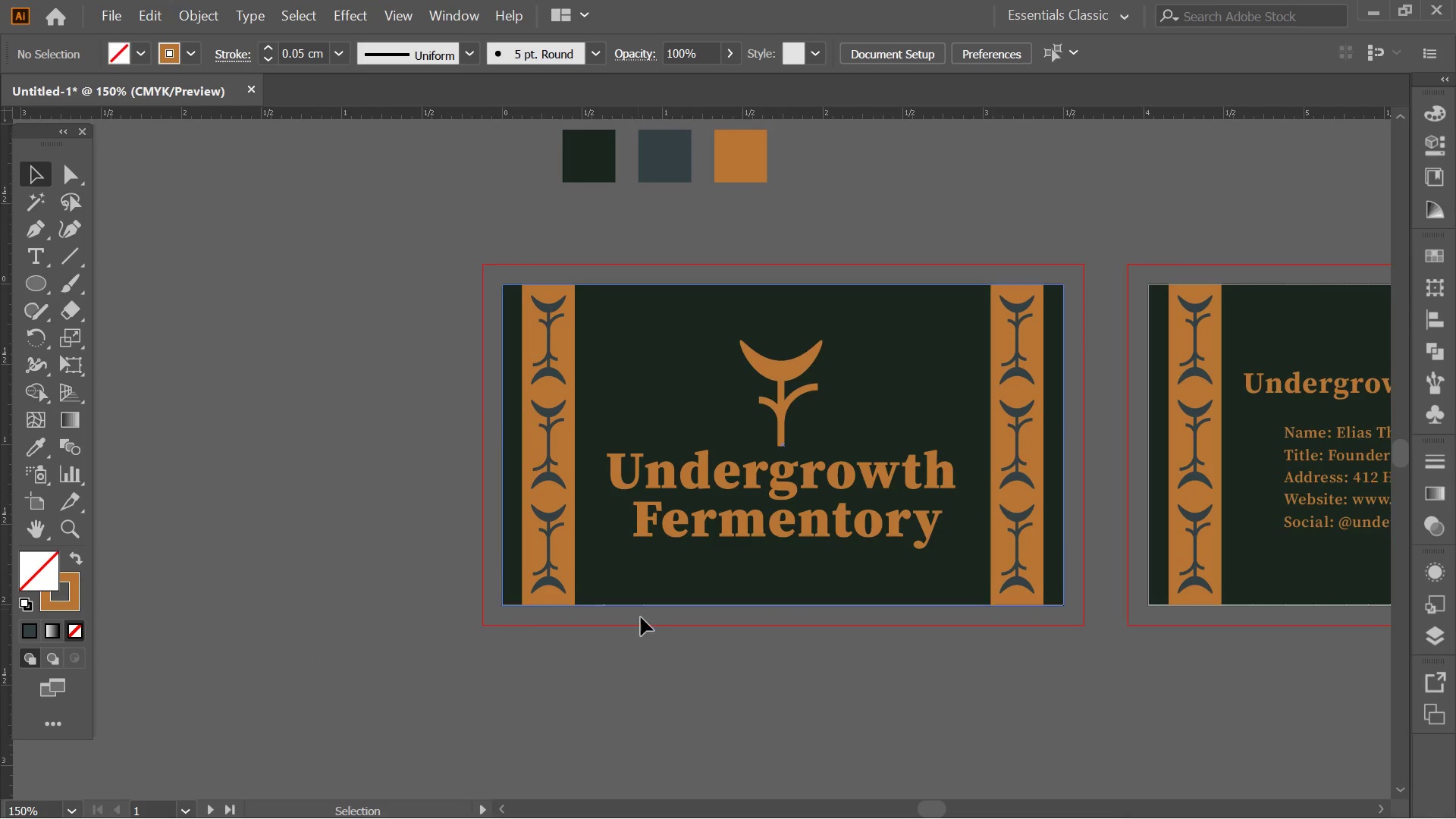 
key(Alt+AltLeft)
 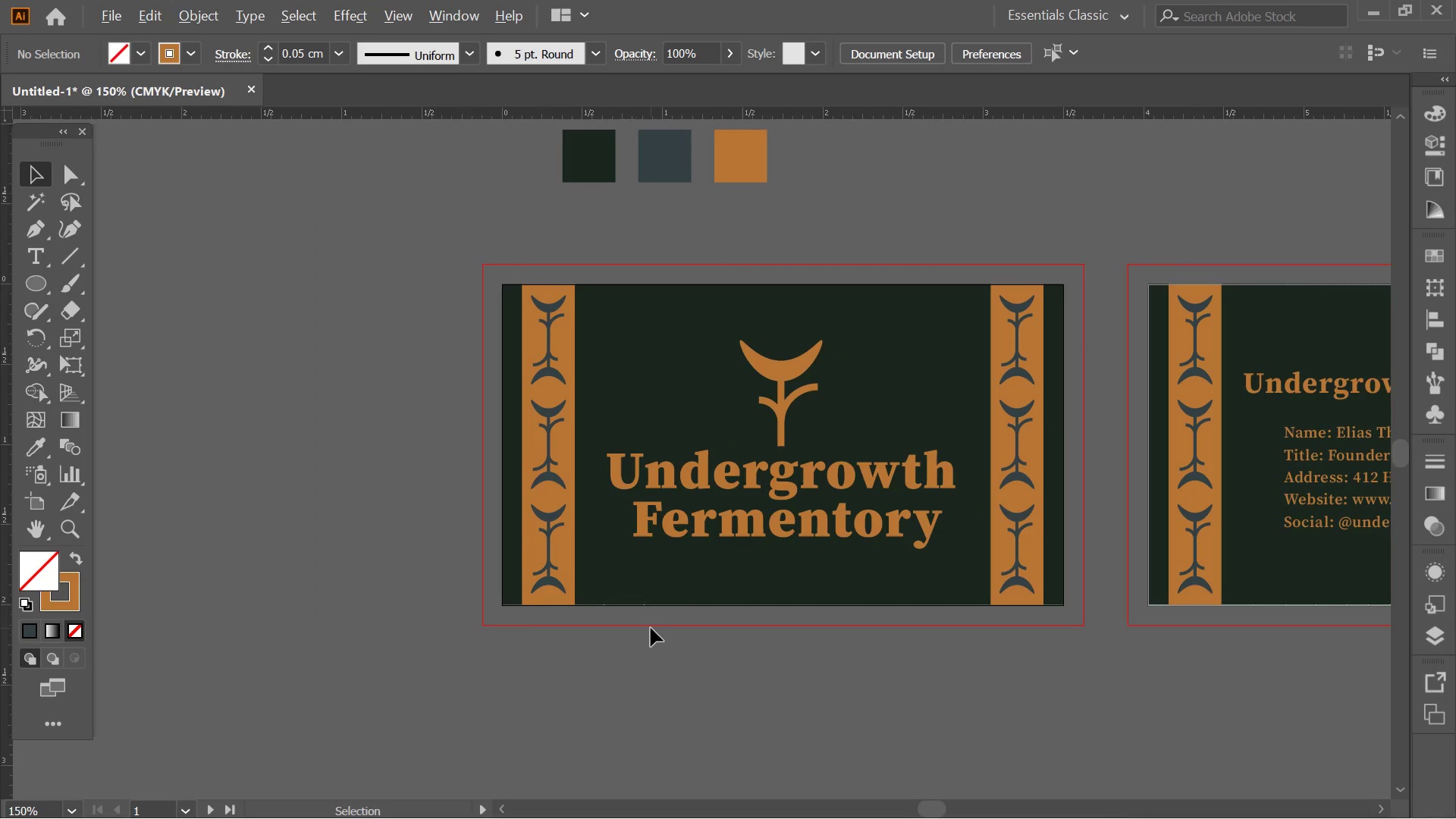 
hold_key(key=Space, duration=0.66)
 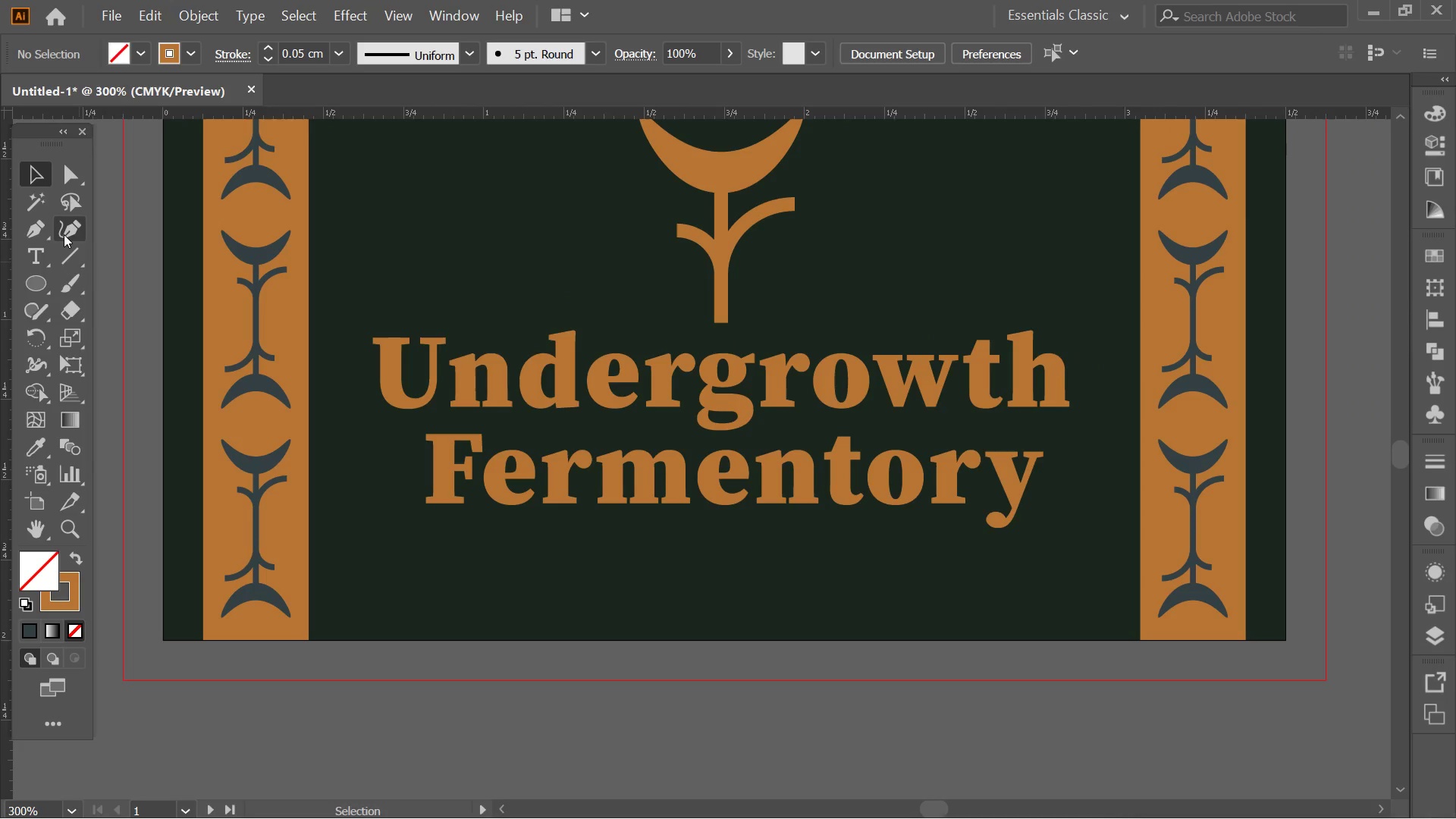 
left_click_drag(start_coordinate=[701, 598], to_coordinate=[515, 654])
 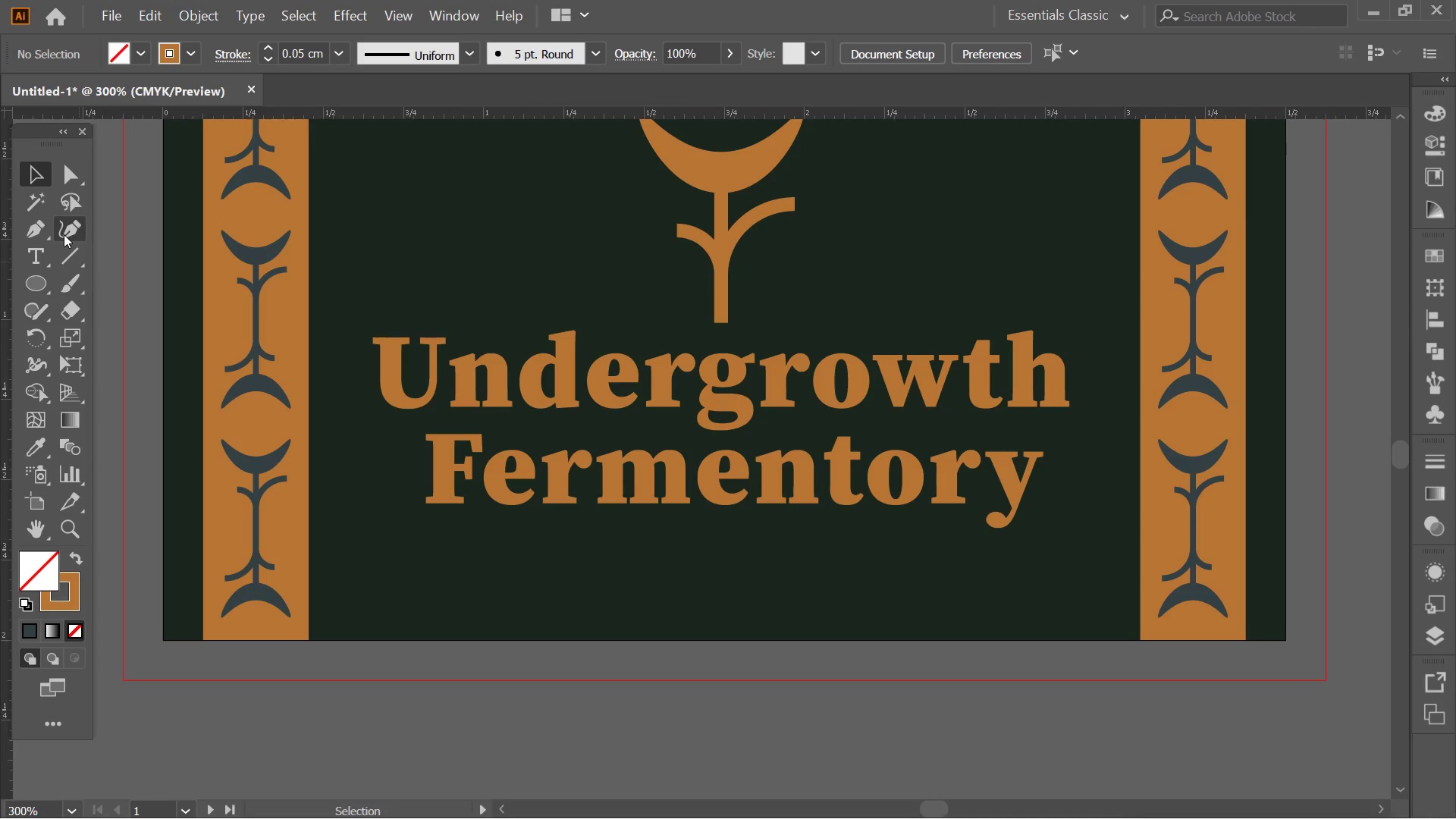 
scroll: coordinate [651, 628], scroll_direction: up, amount: 2.0
 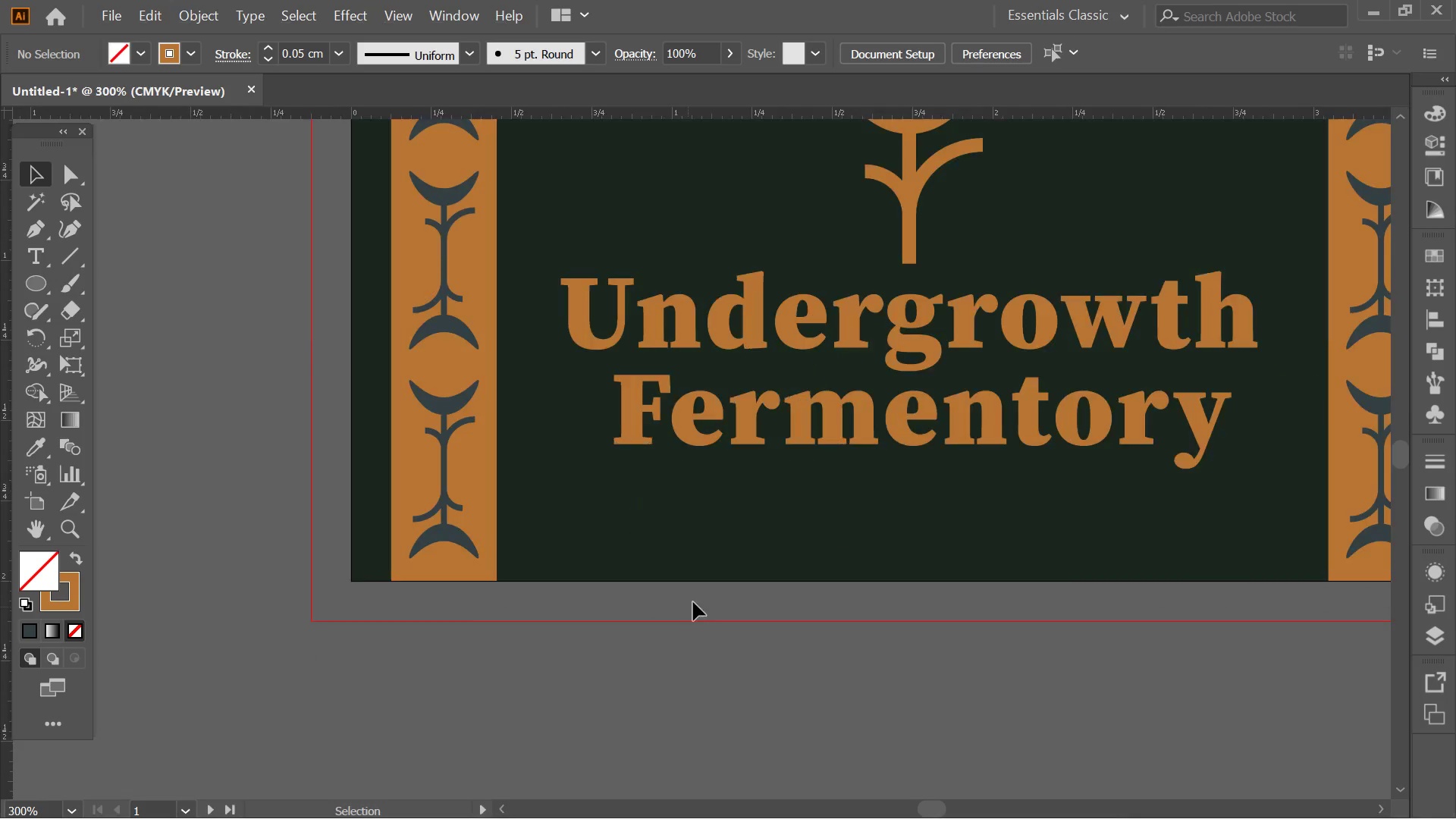 
left_click([64, 234])
 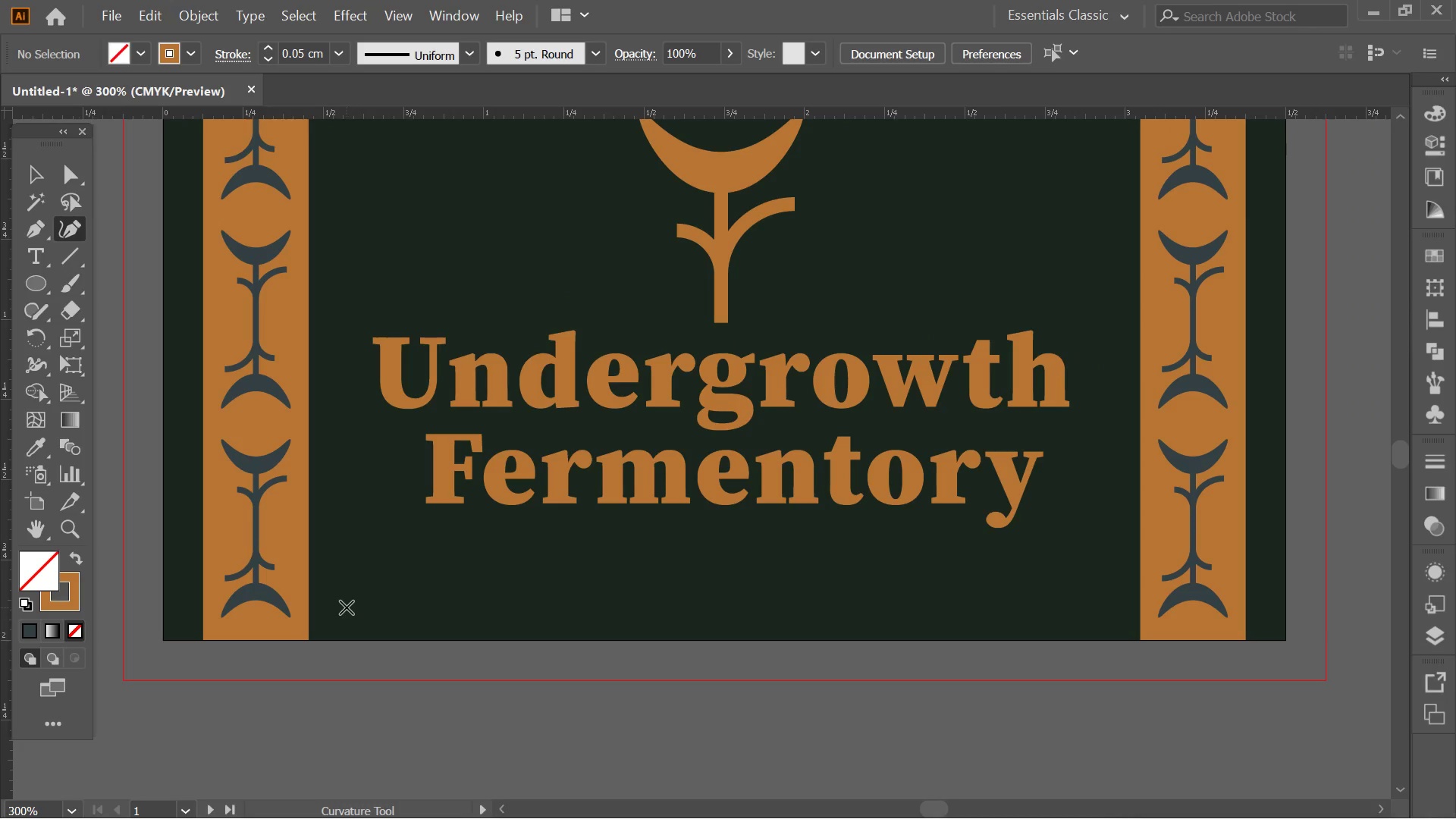 
left_click([338, 607])
 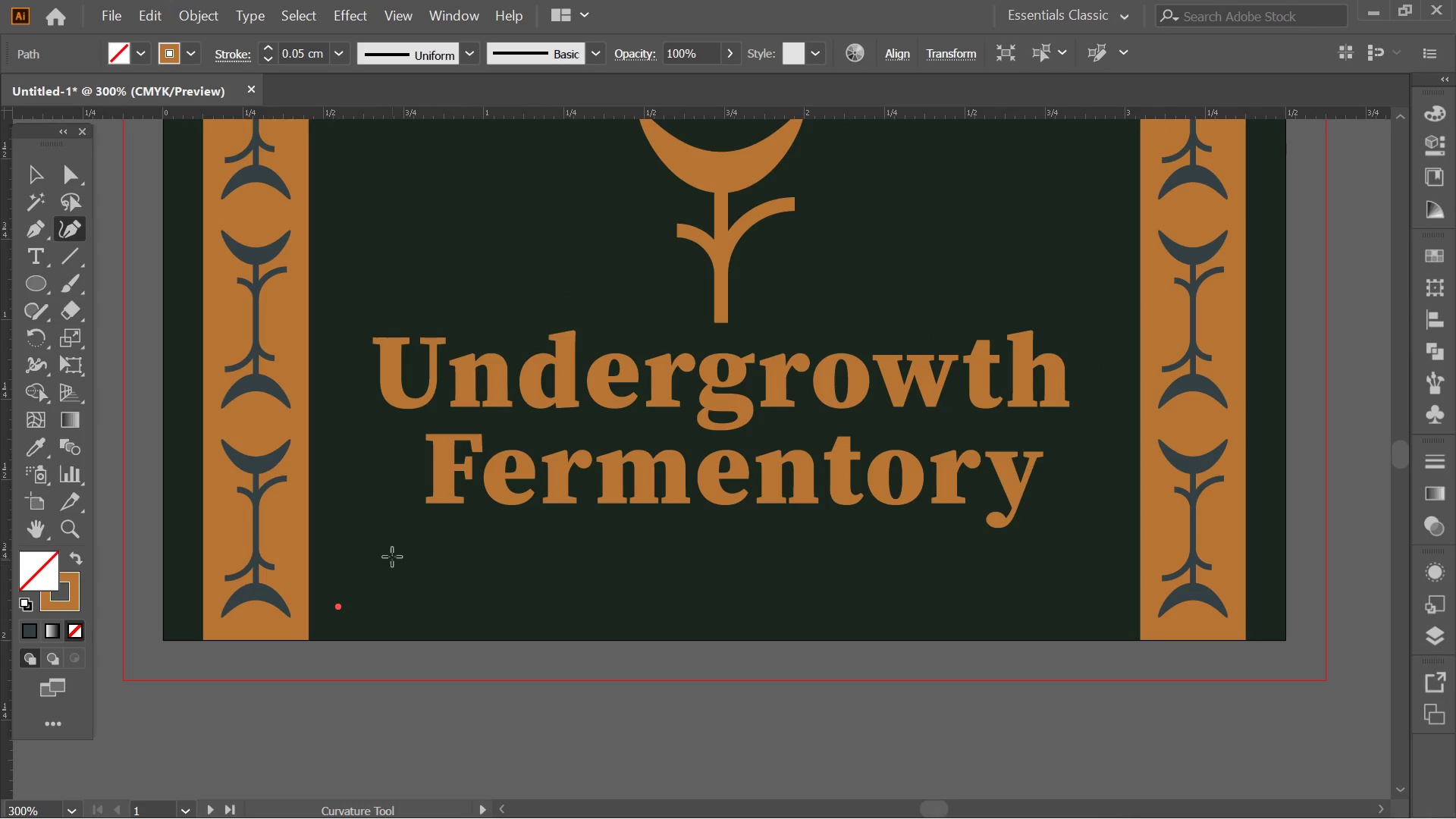 
left_click([391, 553])
 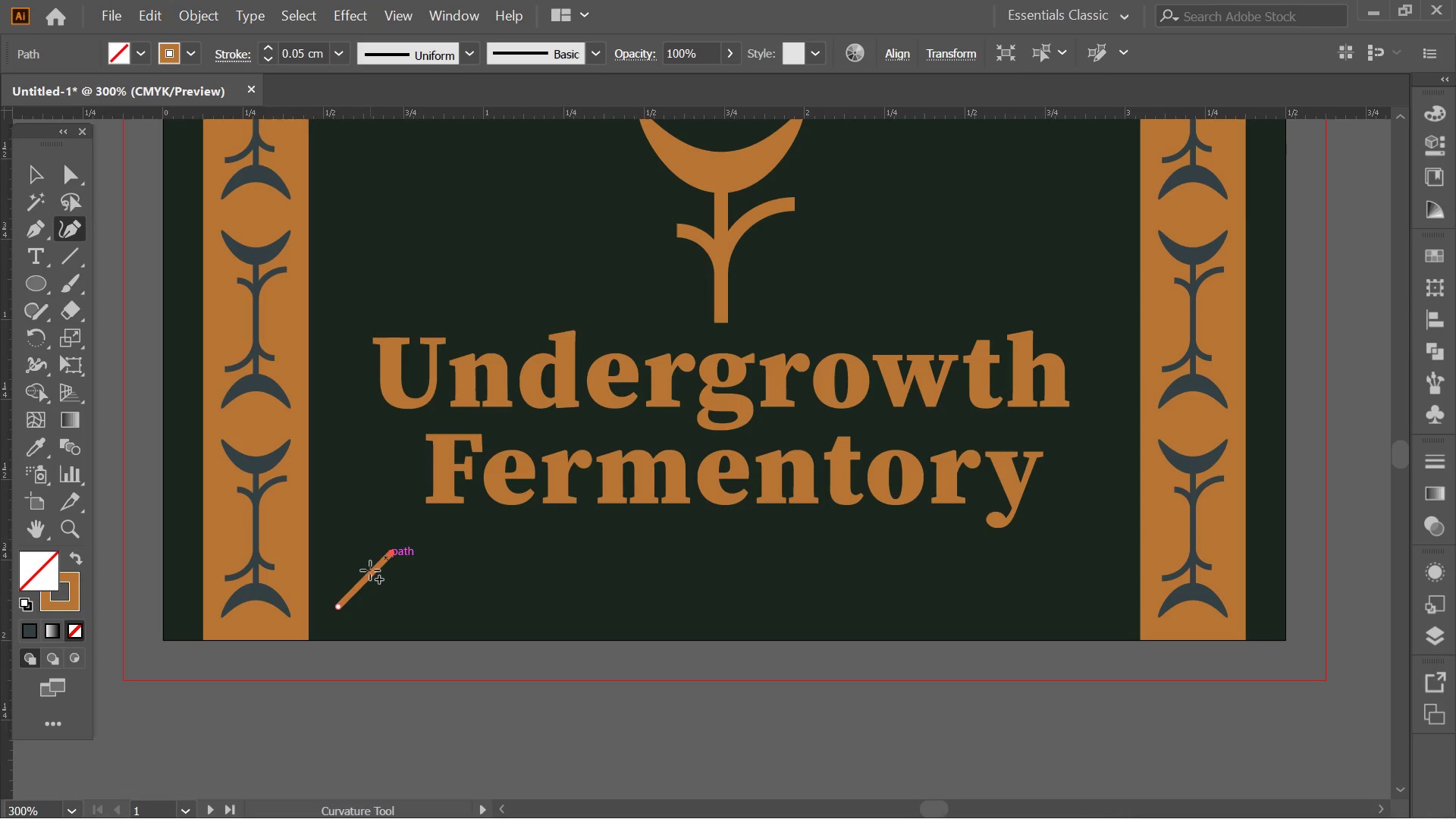 
left_click_drag(start_coordinate=[370, 570], to_coordinate=[382, 579])
 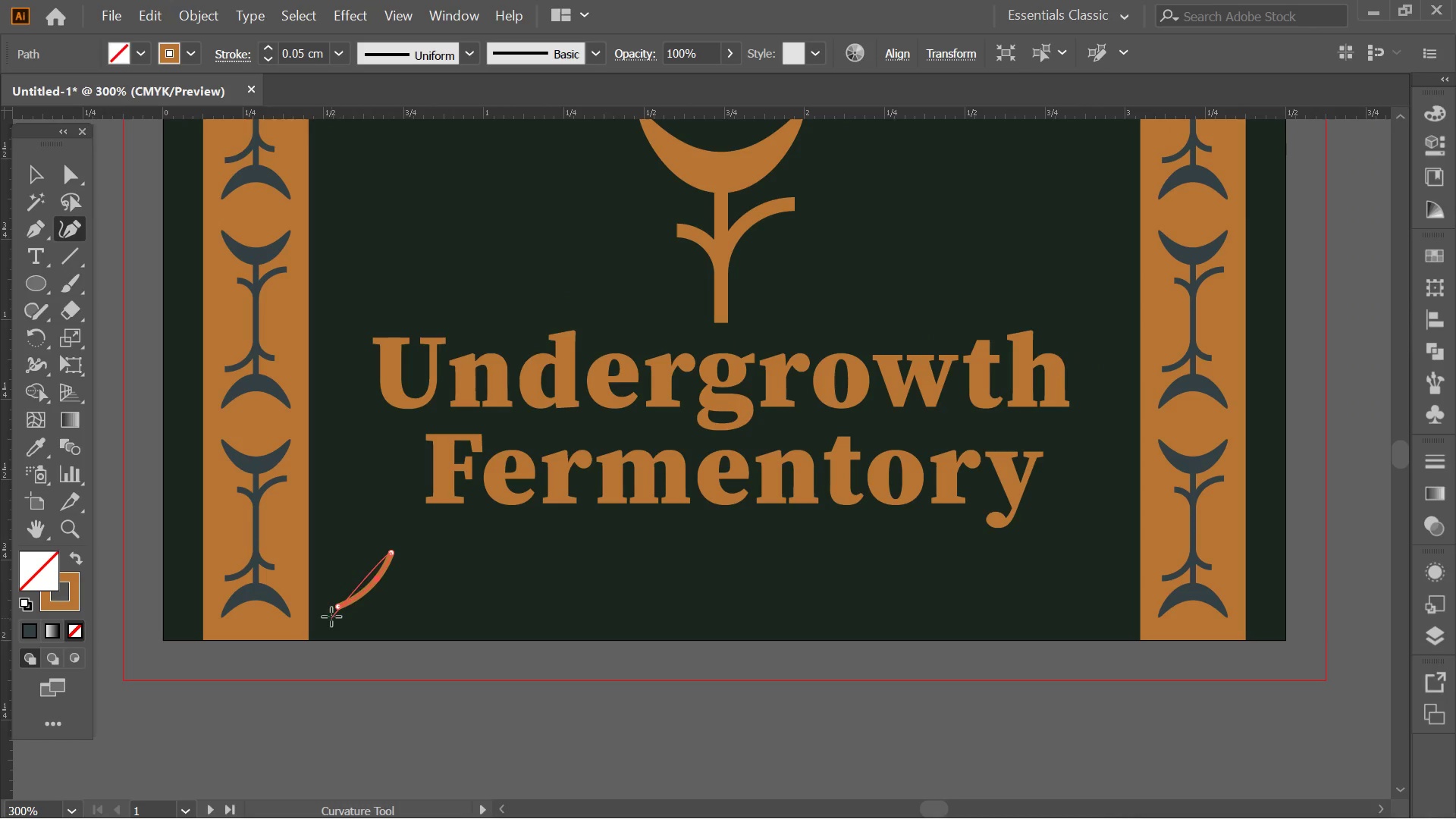 
left_click_drag(start_coordinate=[340, 608], to_coordinate=[310, 638])
 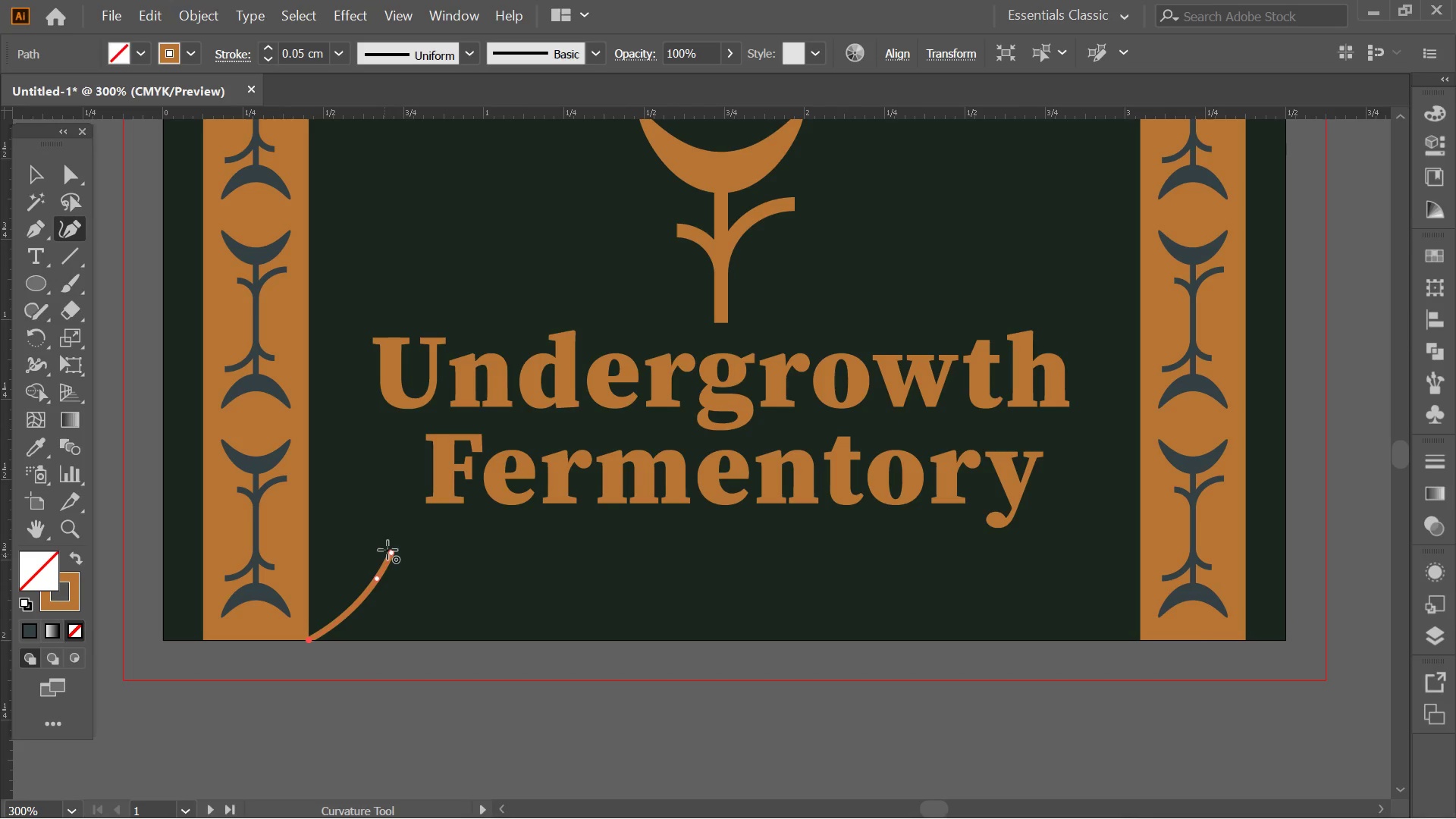 
left_click_drag(start_coordinate=[392, 548], to_coordinate=[430, 516])
 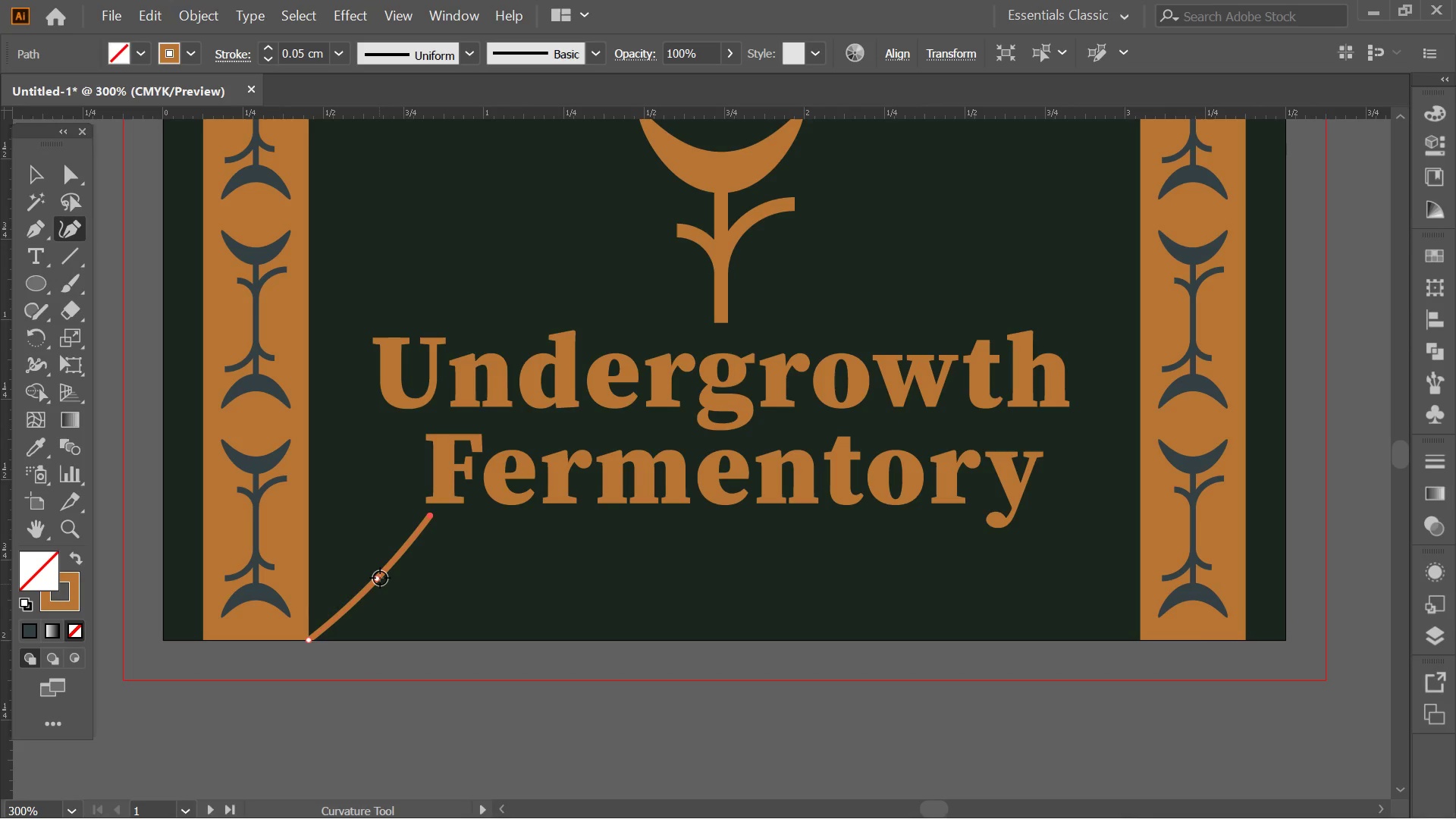 
left_click_drag(start_coordinate=[380, 578], to_coordinate=[351, 577])
 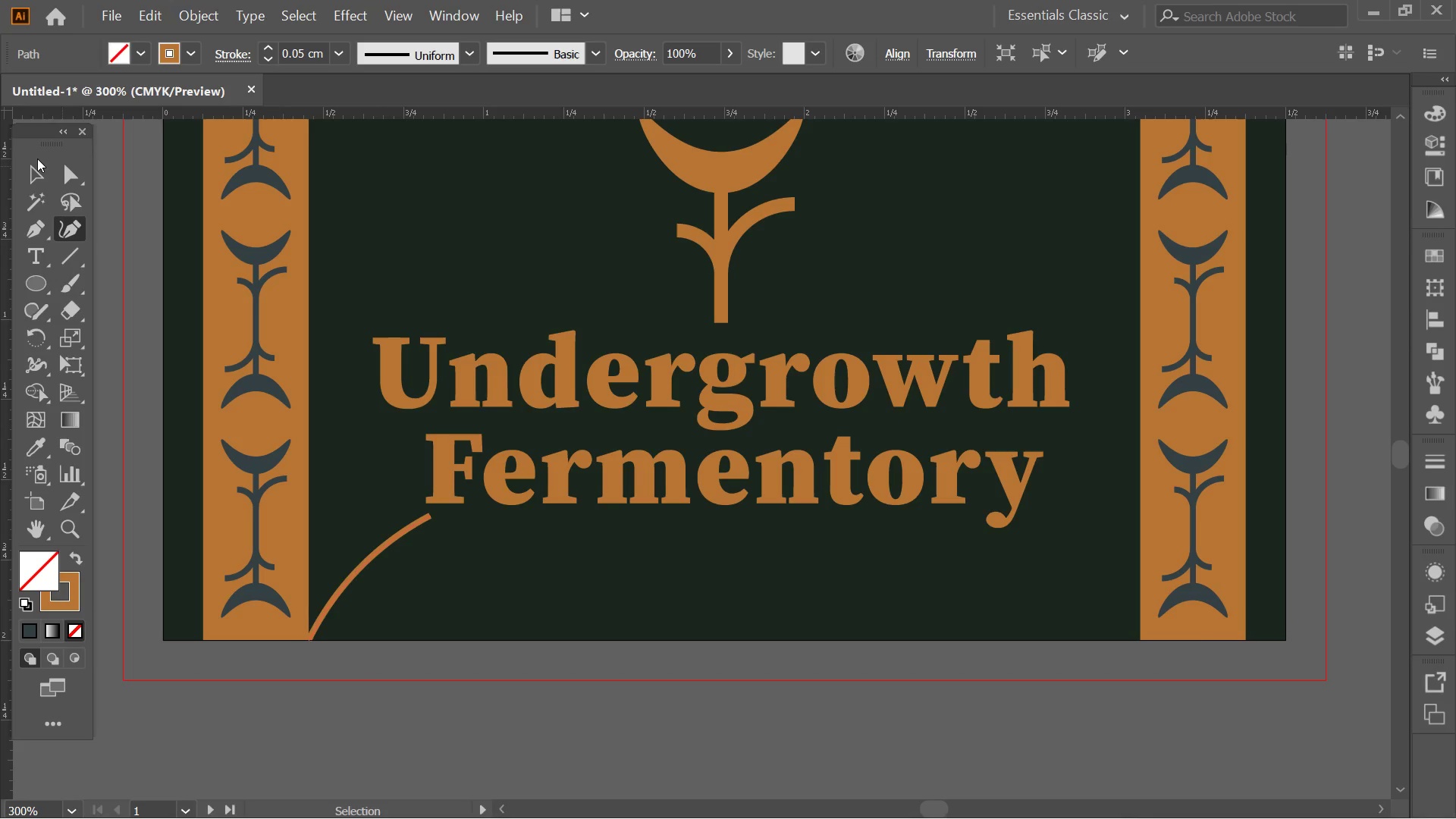 
double_click([39, 161])
 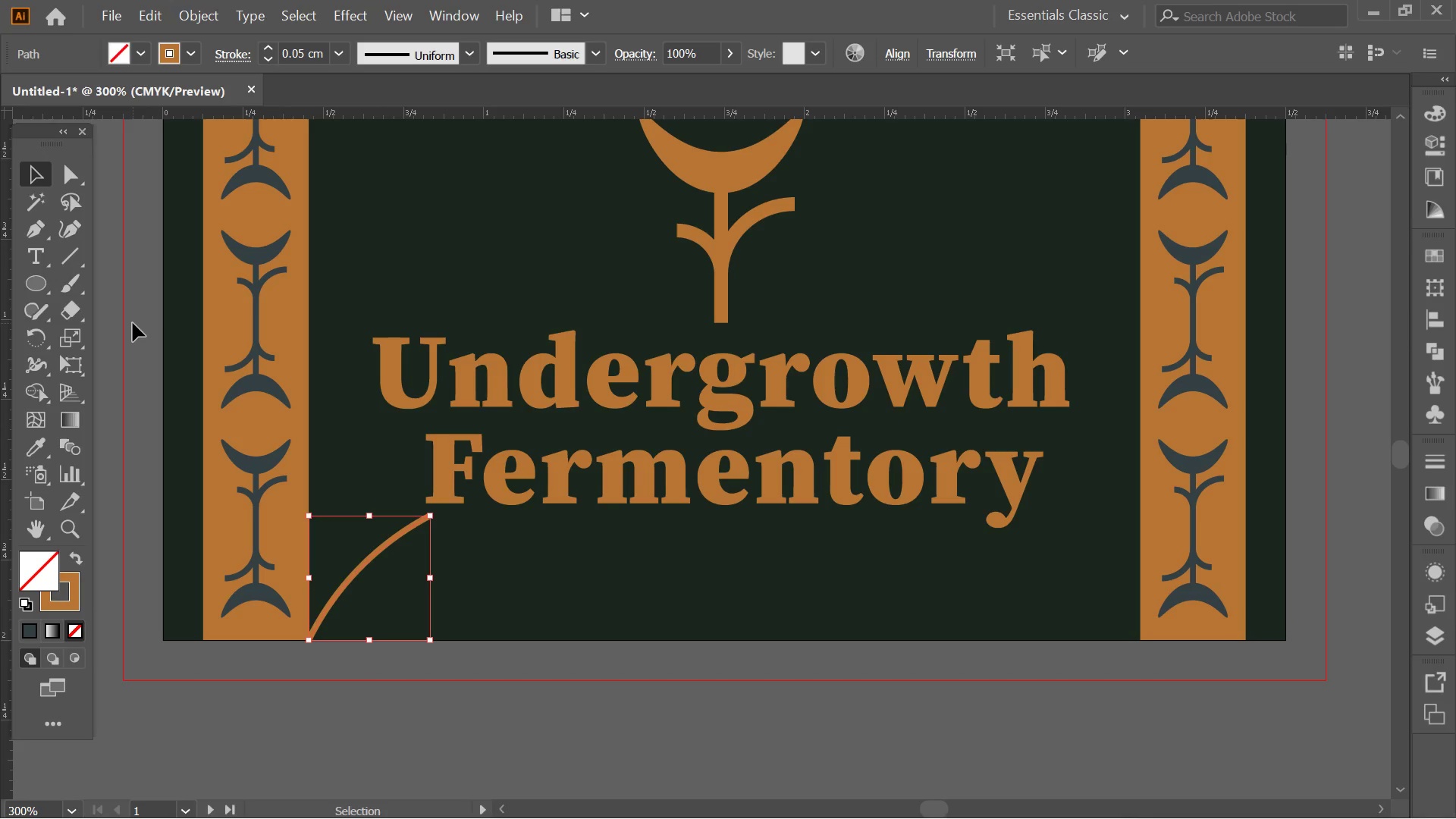 
left_click([133, 323])
 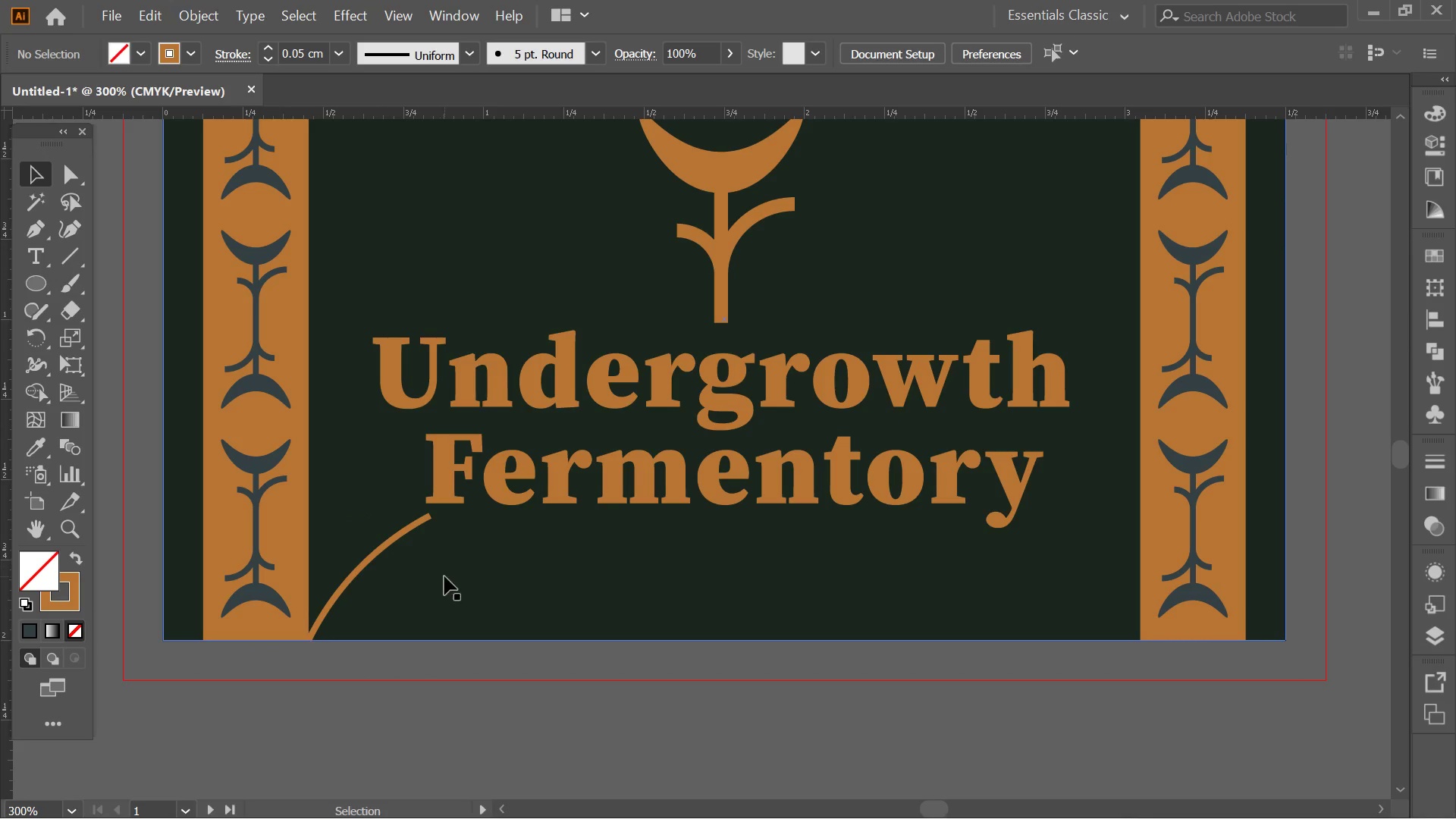 
hold_key(key=AltLeft, duration=0.38)
 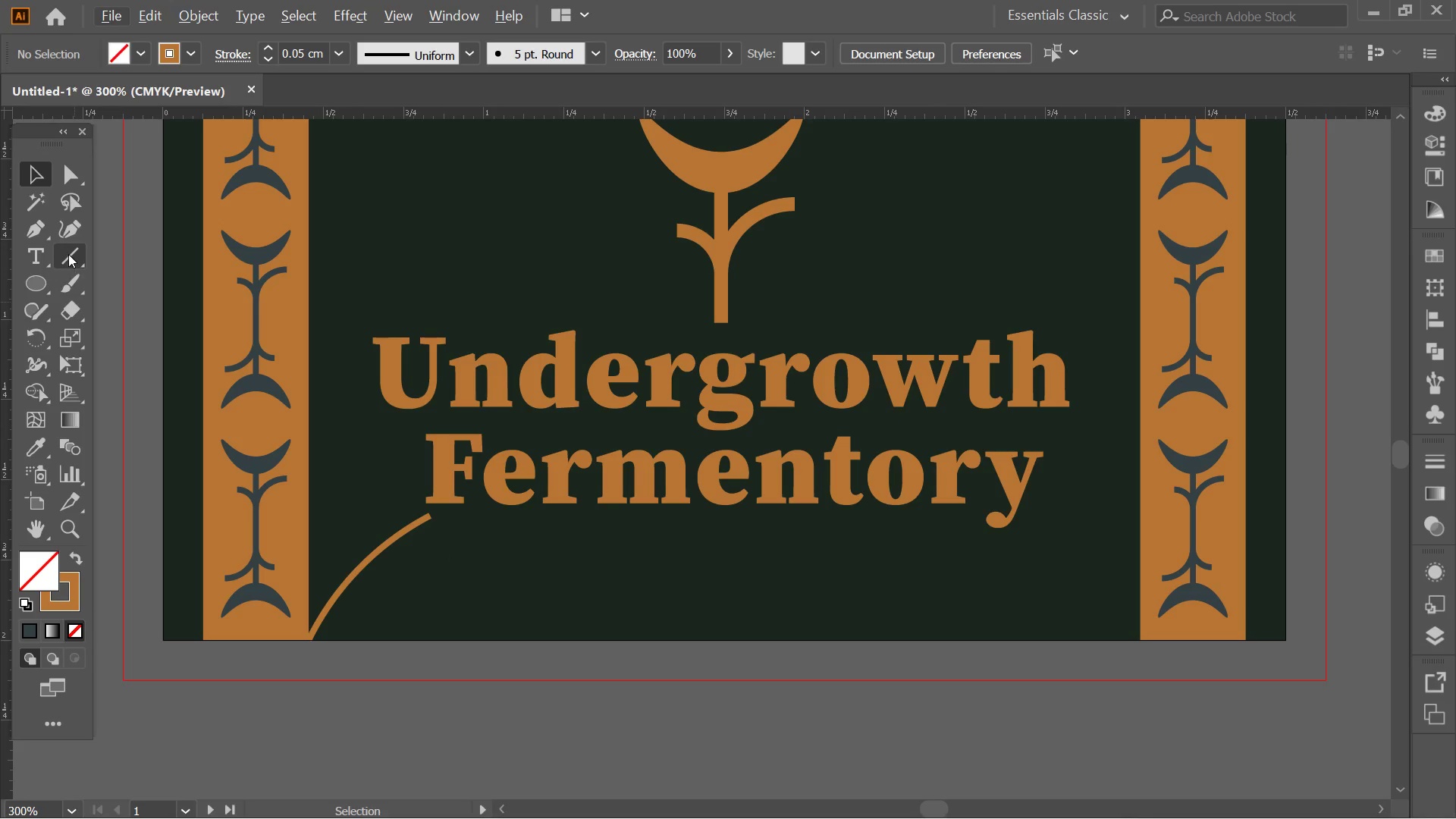 
hold_key(key=AltLeft, duration=1.22)
 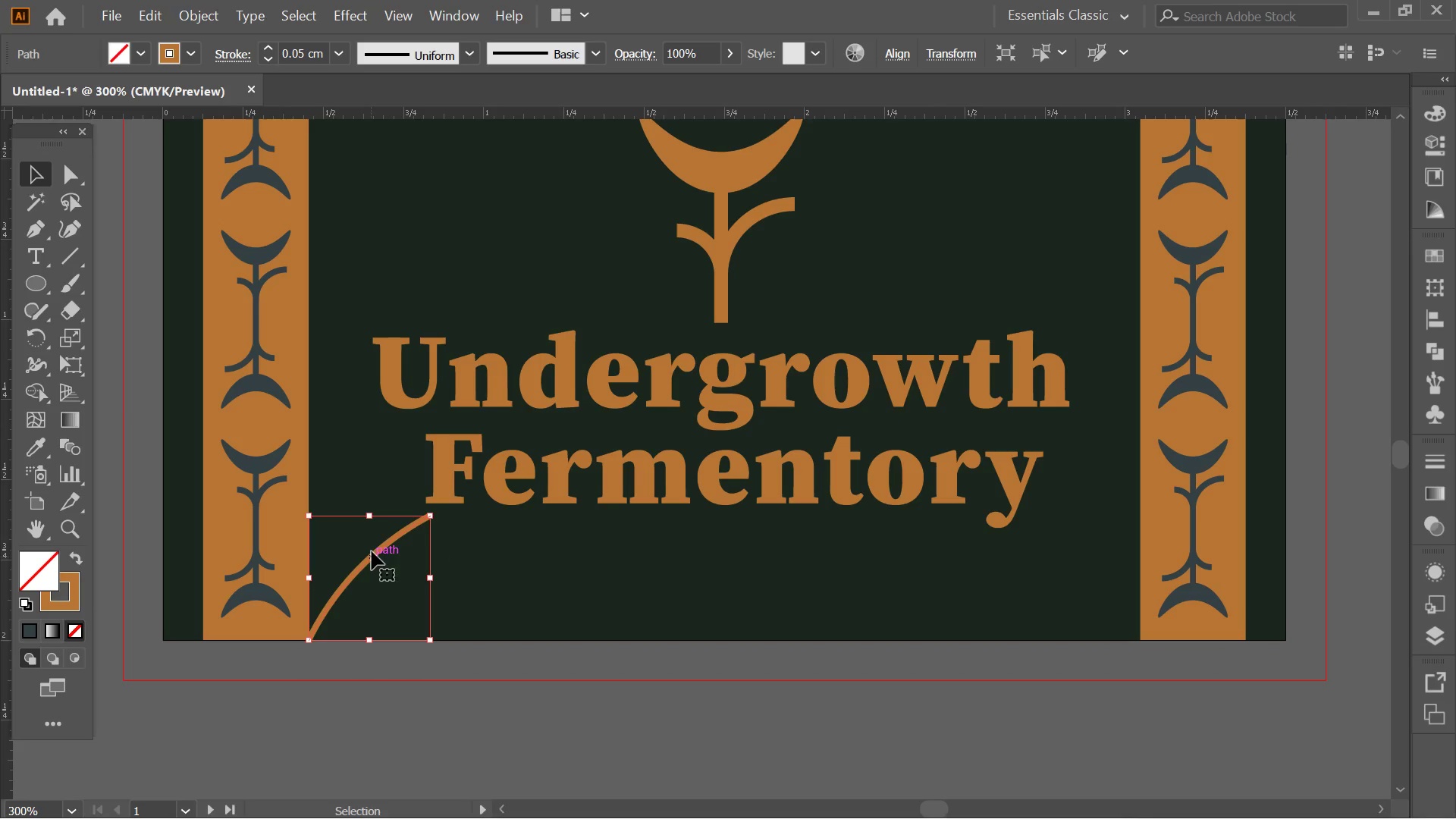 
key(Alt+AltLeft)
 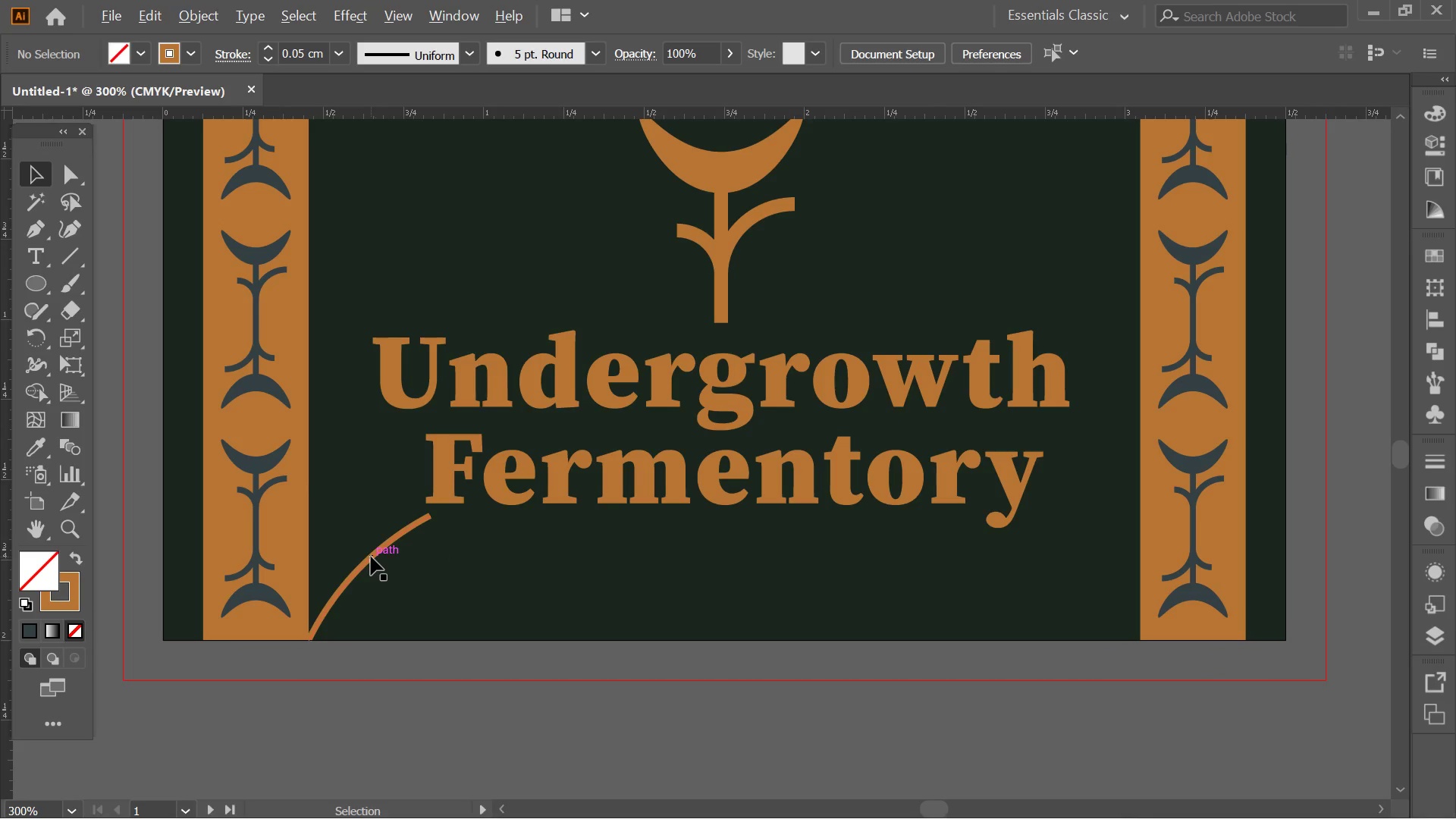 
left_click([371, 557])
 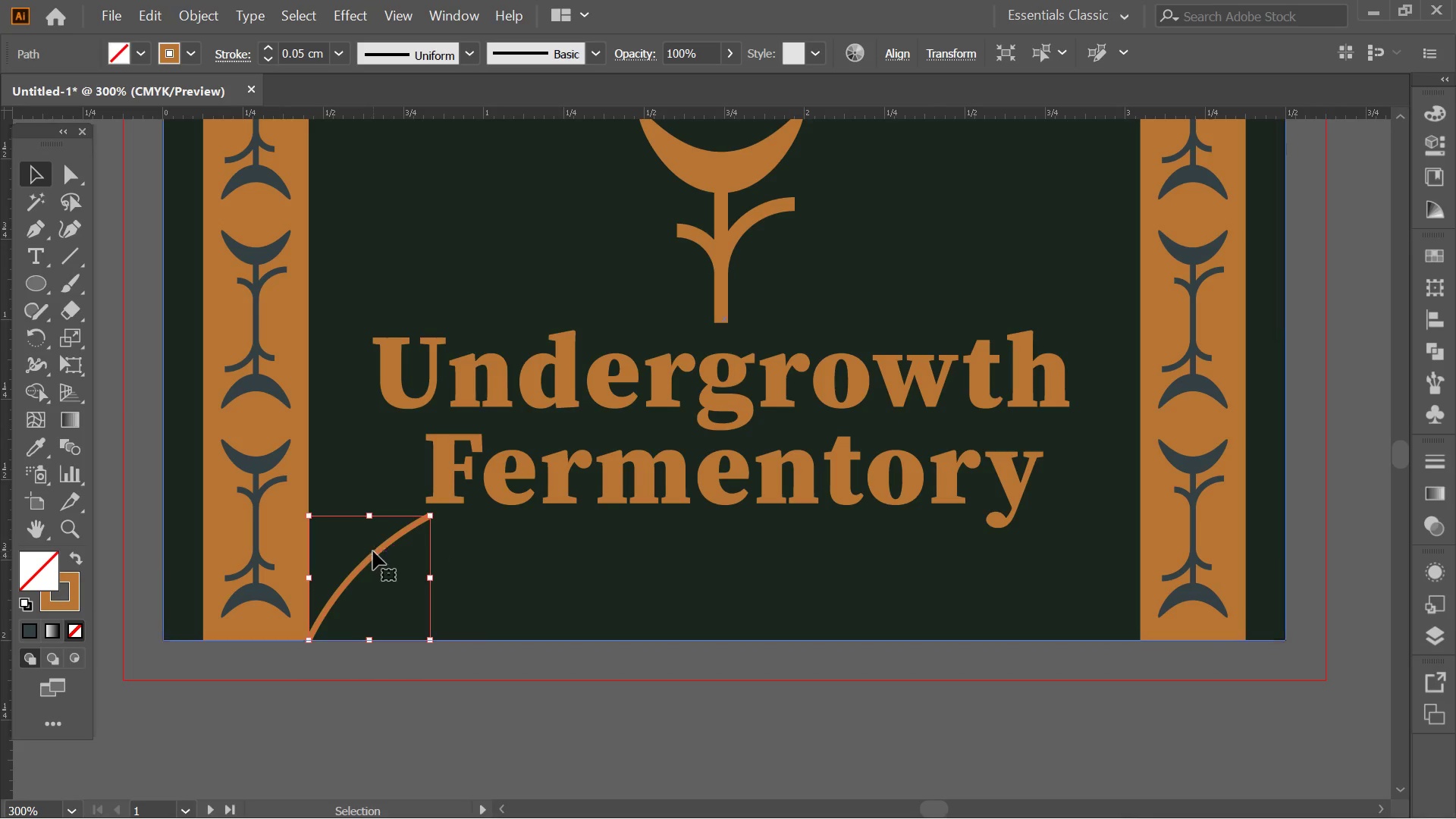 
hold_key(key=AltLeft, duration=1.78)
left_click_drag(start_coordinate=[375, 551], to_coordinate=[420, 555])
 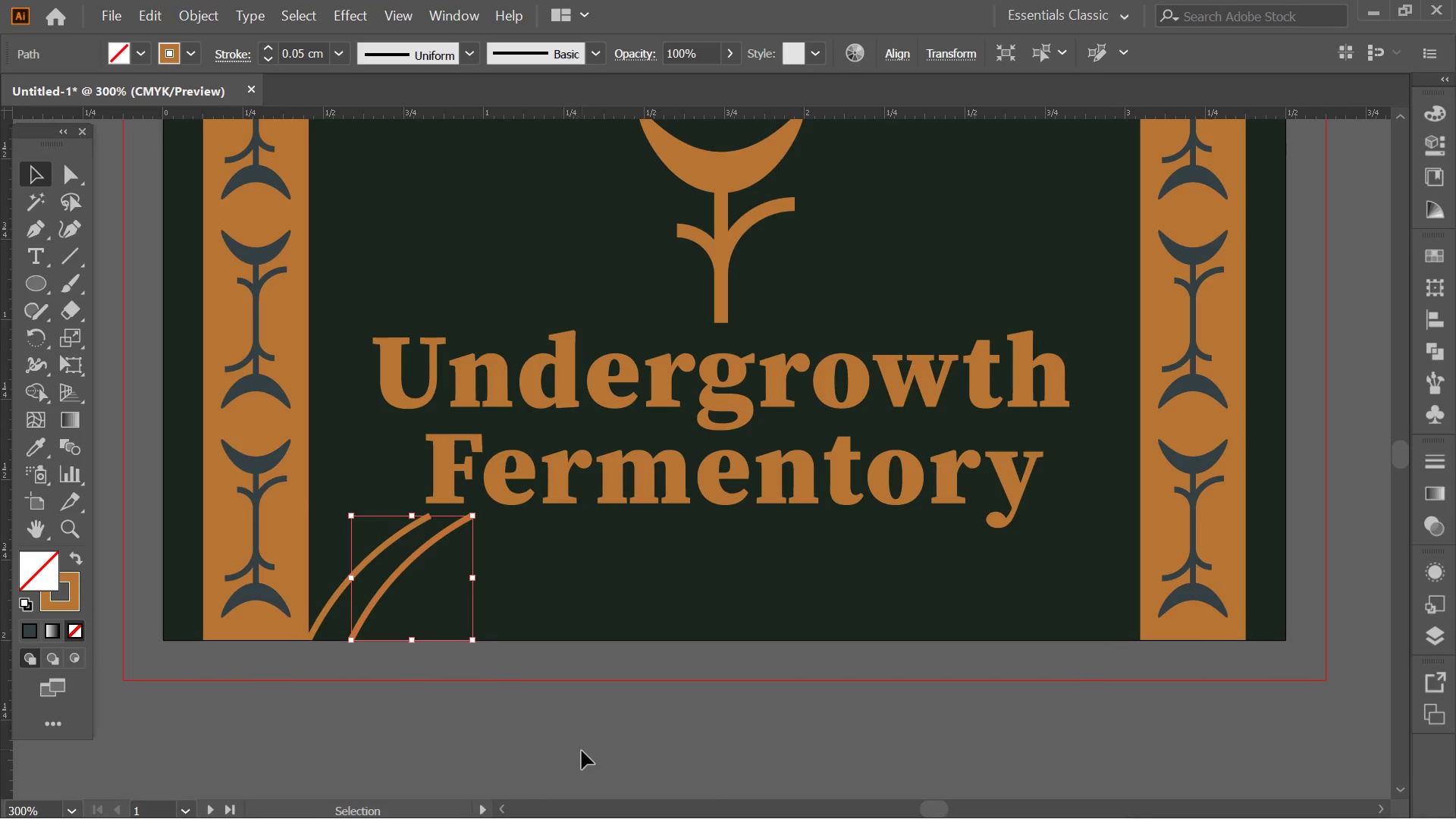 
hold_key(key=ShiftLeft, duration=1.49)
 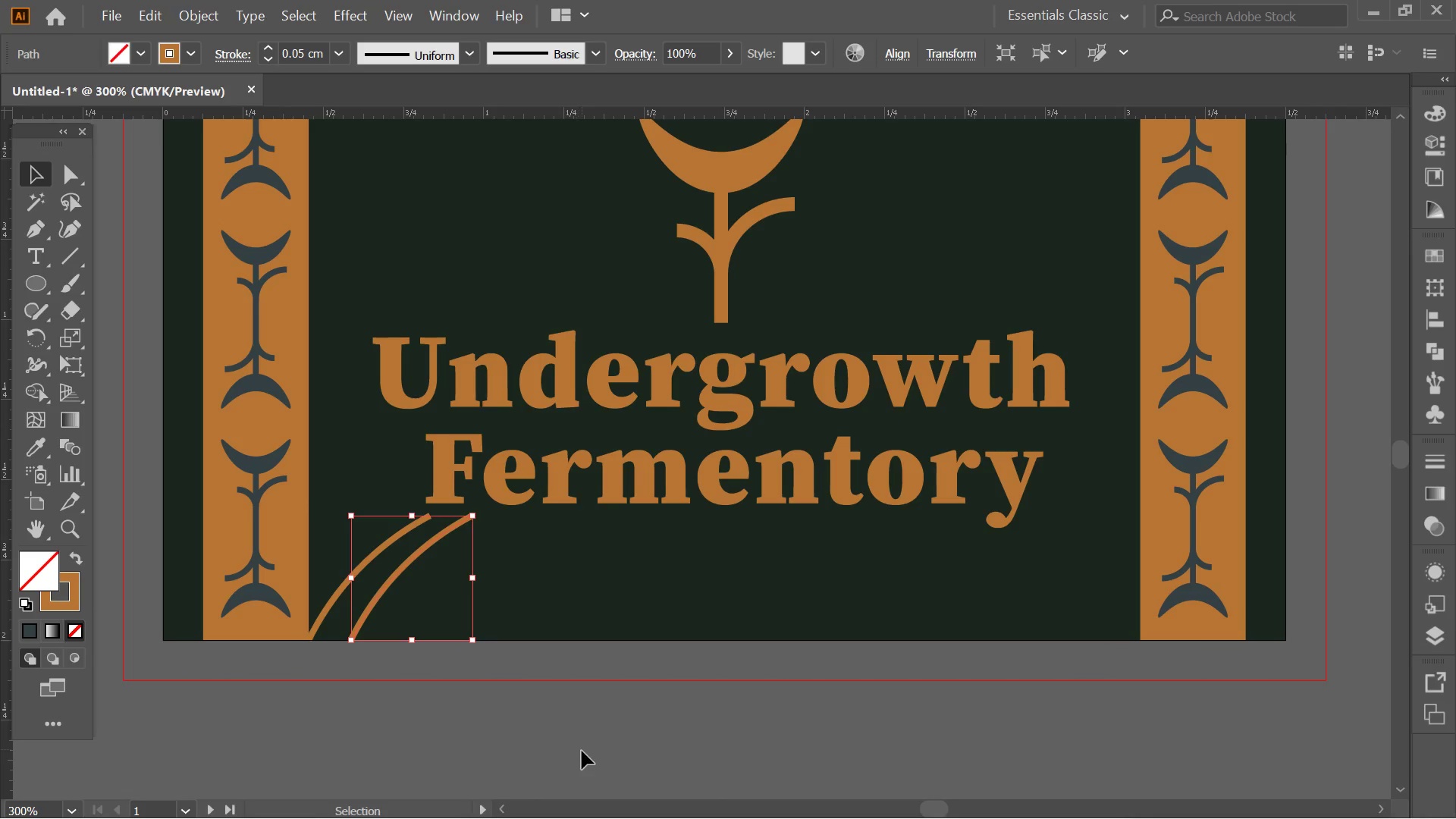 
left_click([588, 761])
 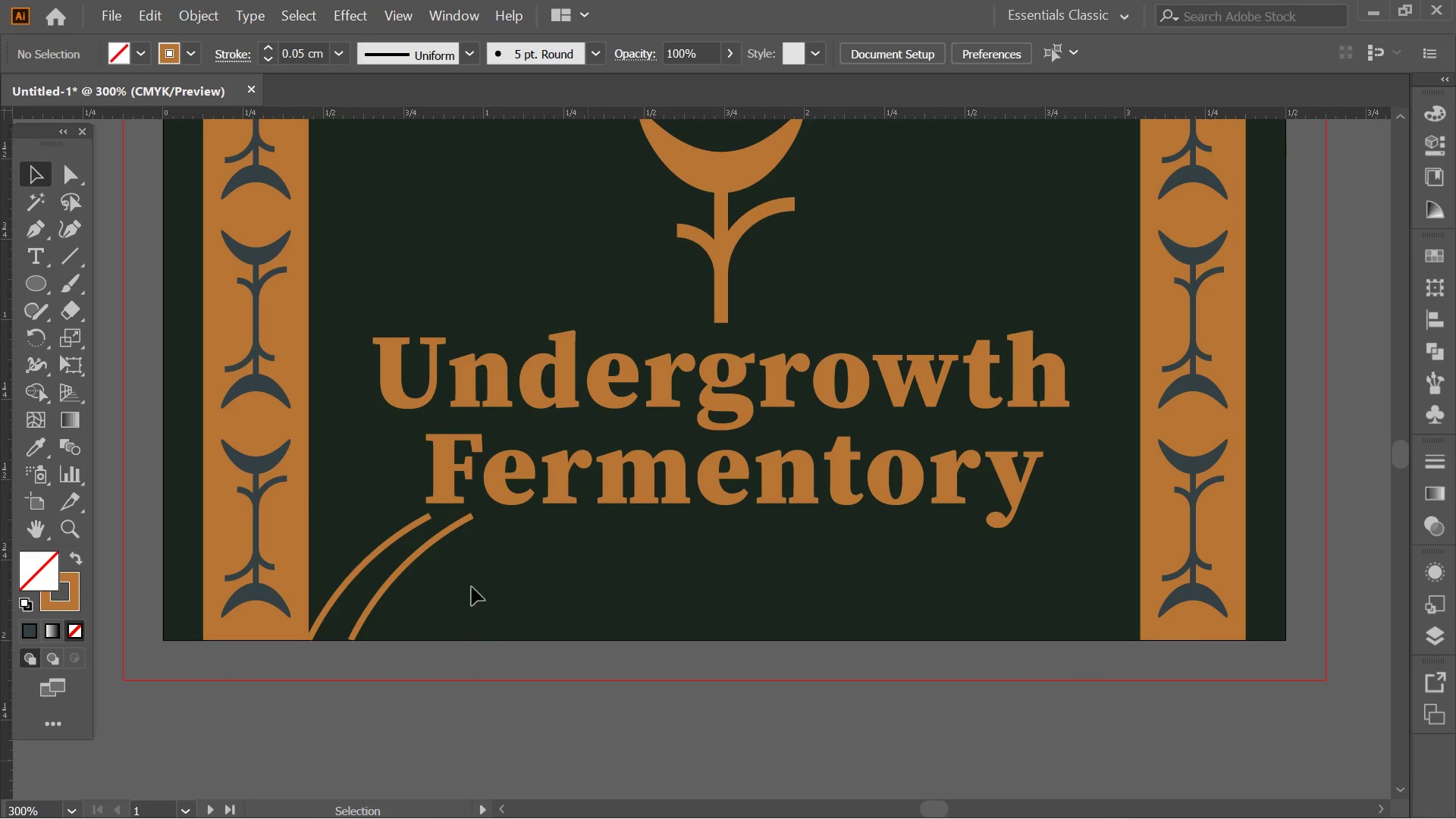 
hold_key(key=AltLeft, duration=1.47)
left_click([452, 529])
 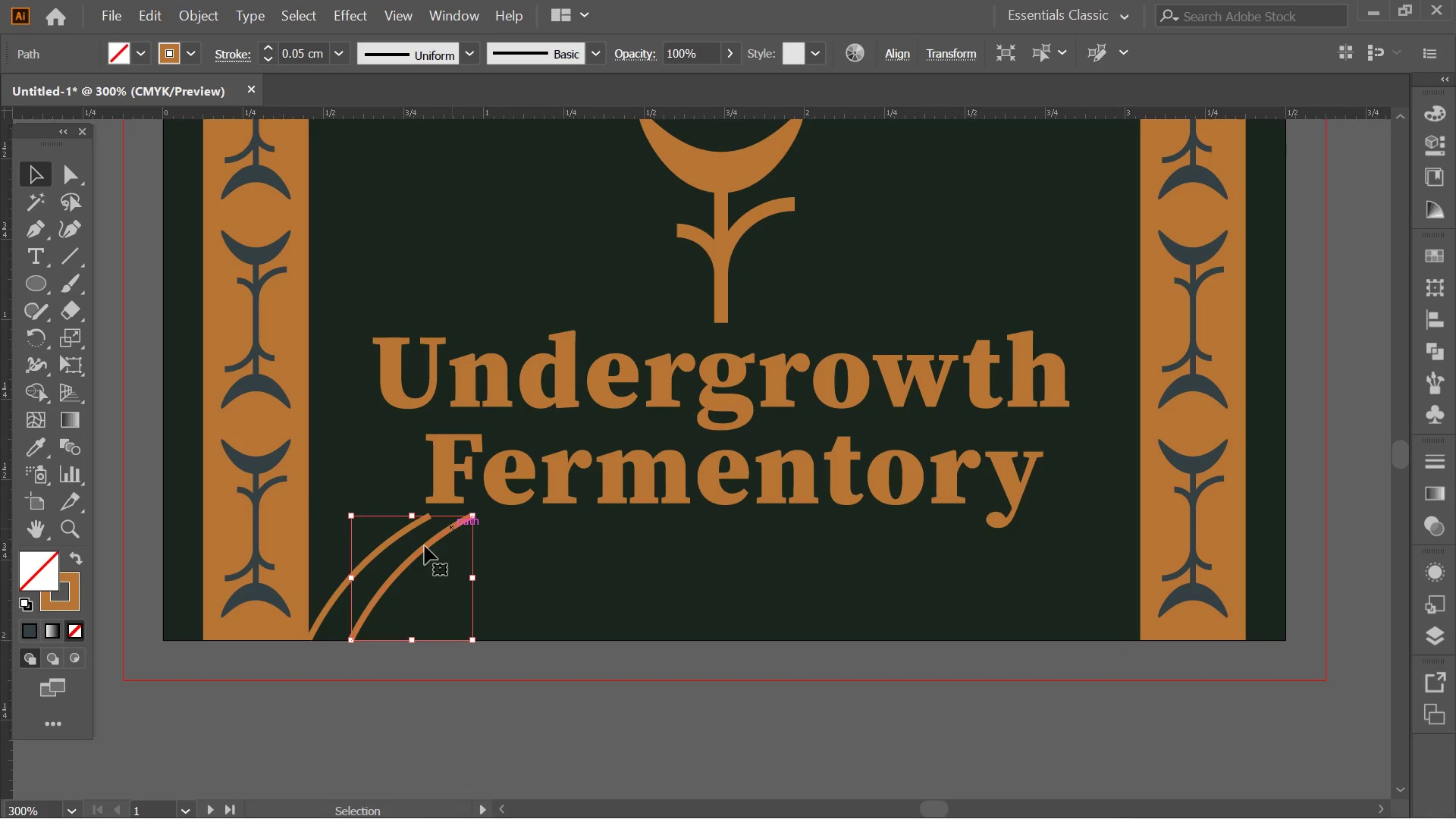 
hold_key(key=AltLeft, duration=2.8)
left_click_drag(start_coordinate=[423, 548], to_coordinate=[466, 560])
 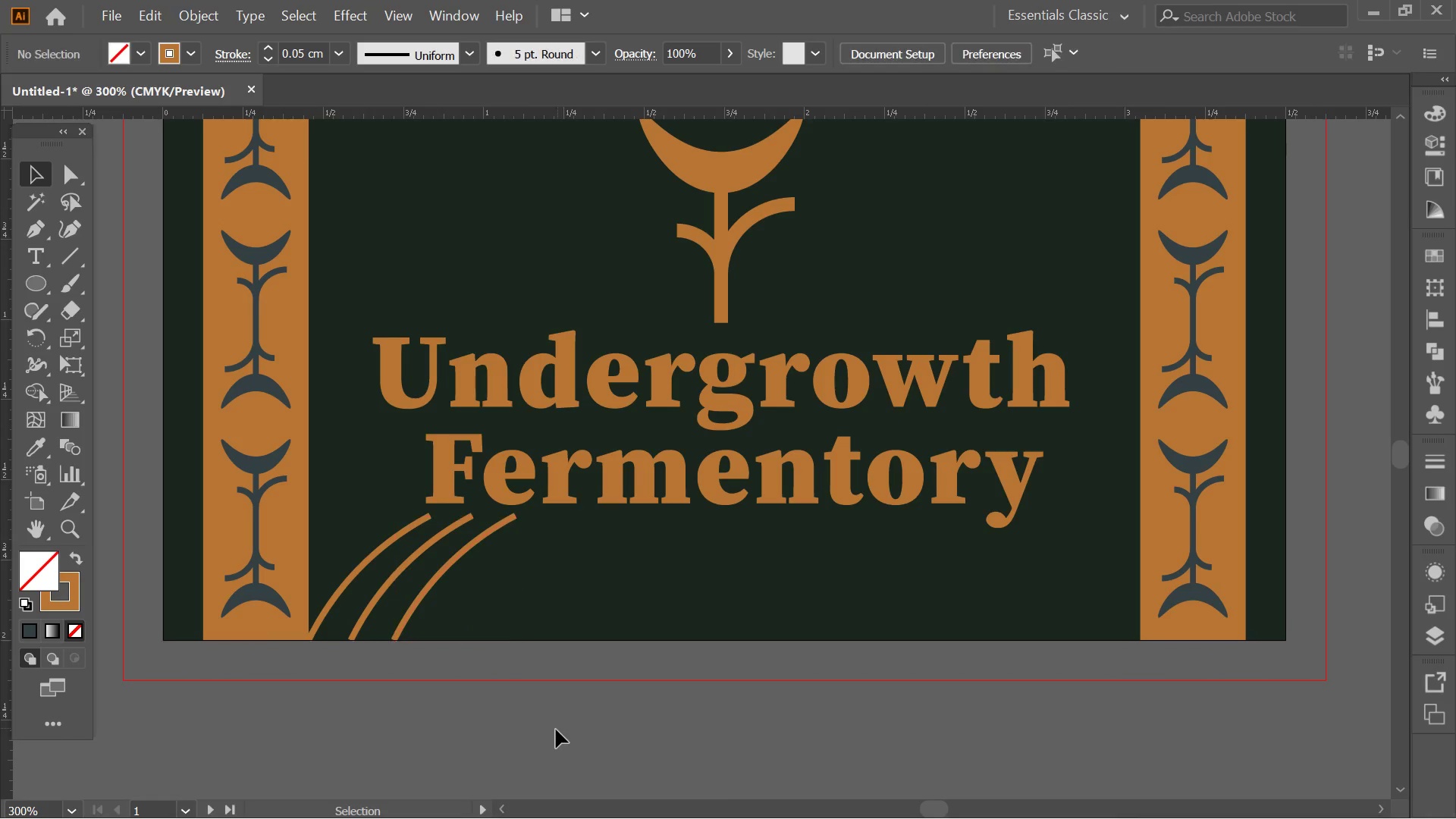 
hold_key(key=ShiftLeft, duration=2.42)
 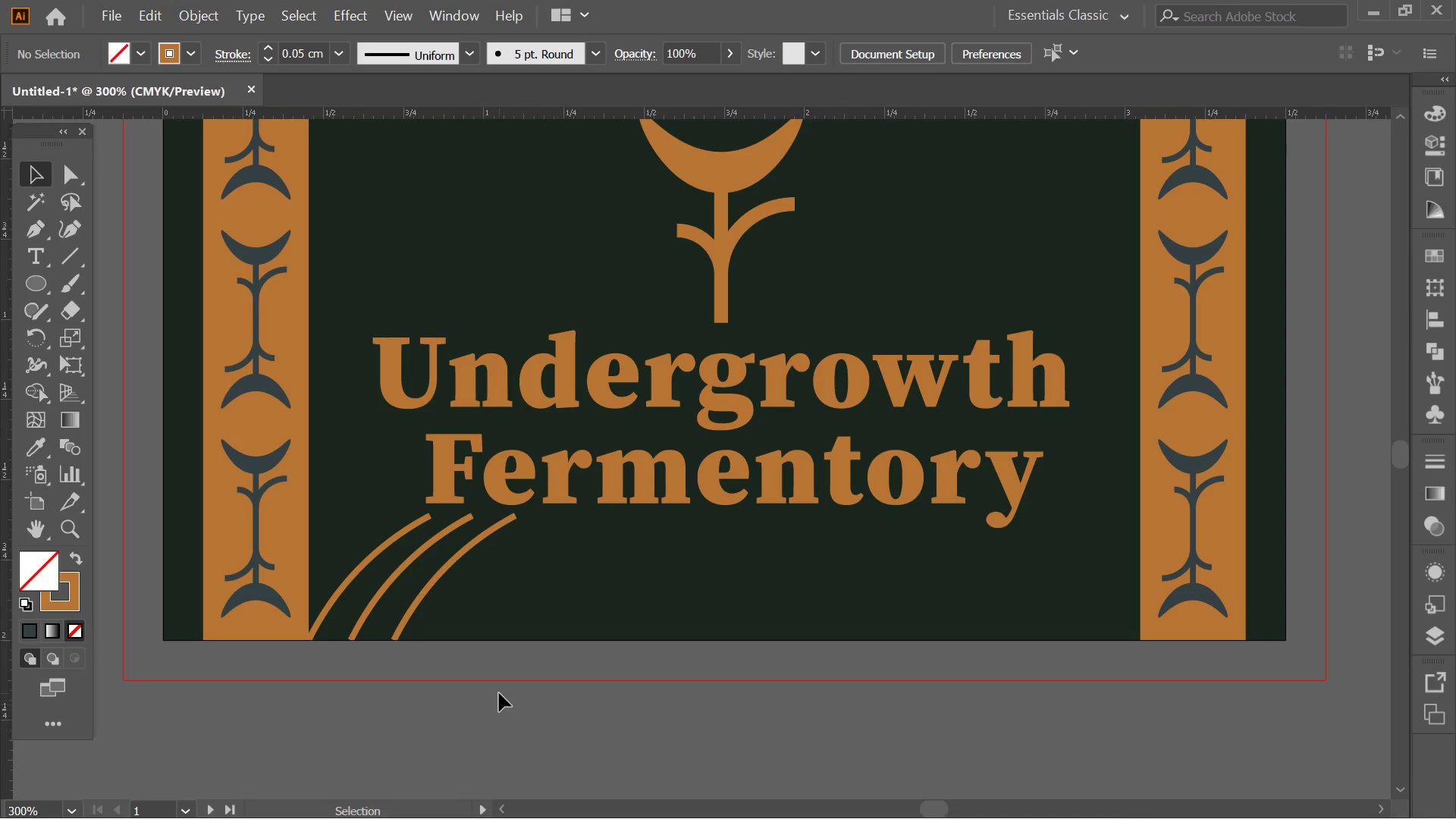 
hold_key(key=AltLeft, duration=2.91)
left_click_drag(start_coordinate=[454, 560], to_coordinate=[500, 570])
 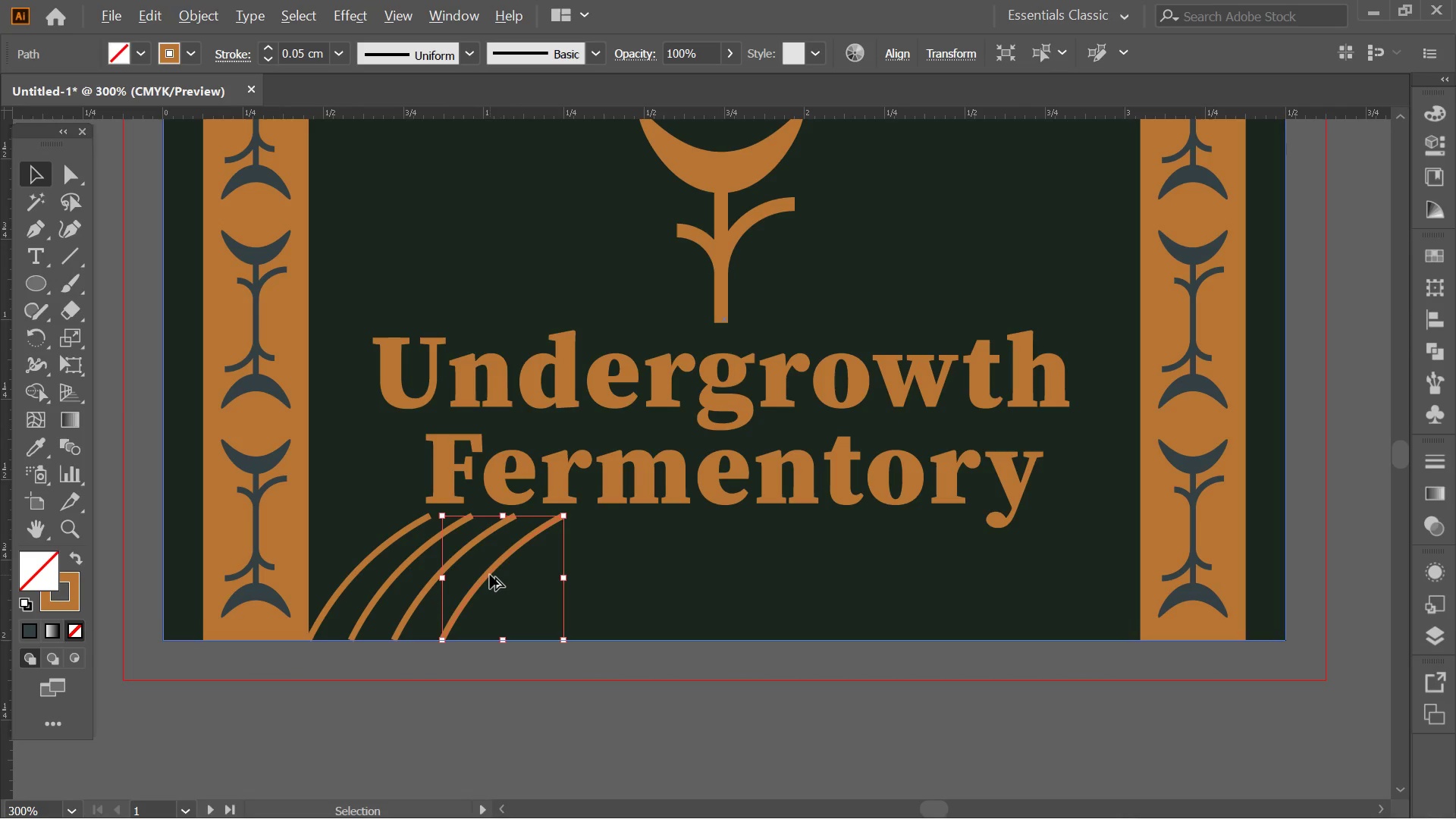 
hold_key(key=ShiftLeft, duration=1.16)
 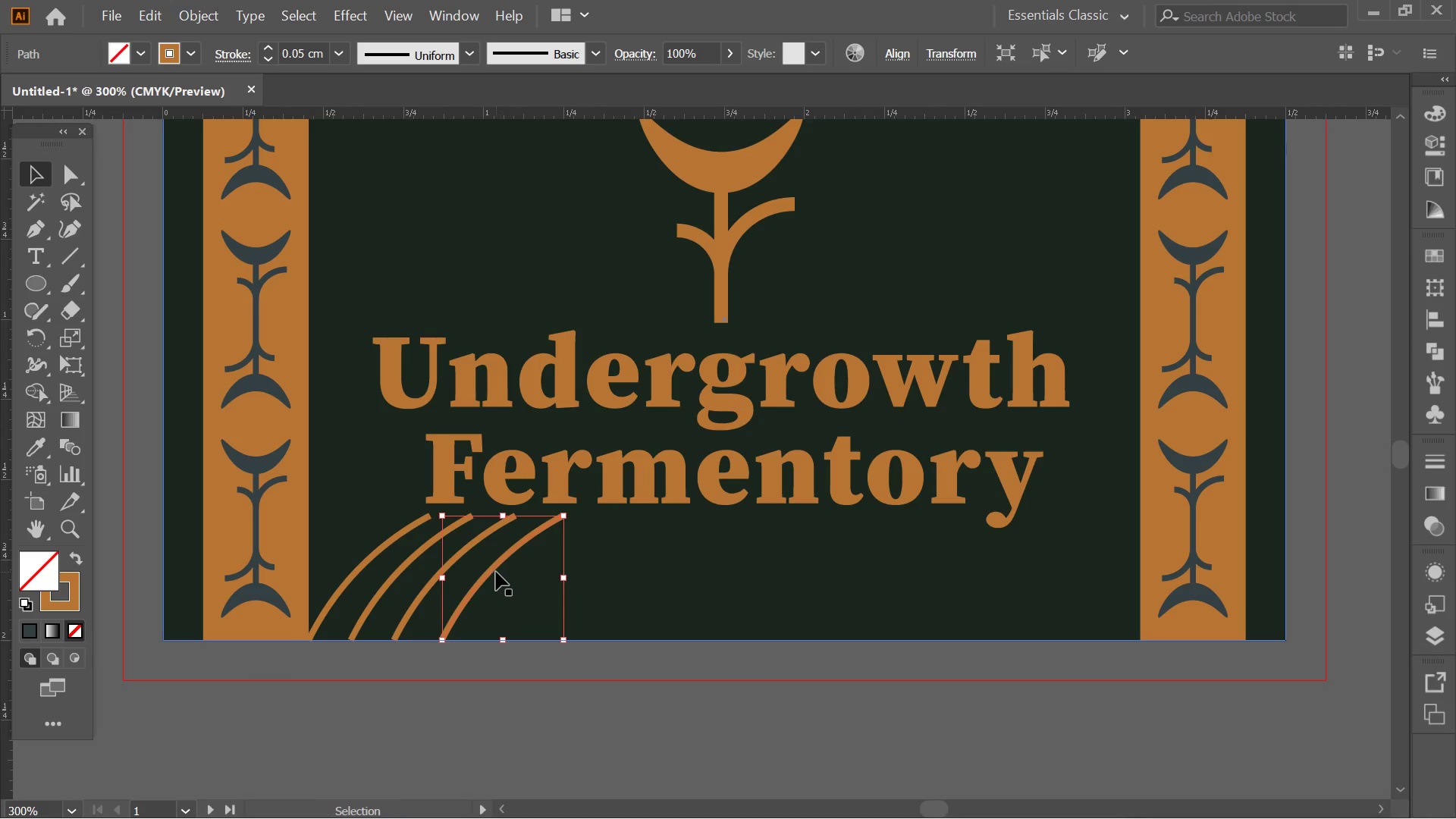 
hold_key(key=AltLeft, duration=2.23)
left_click_drag(start_coordinate=[490, 575], to_coordinate=[529, 582])
 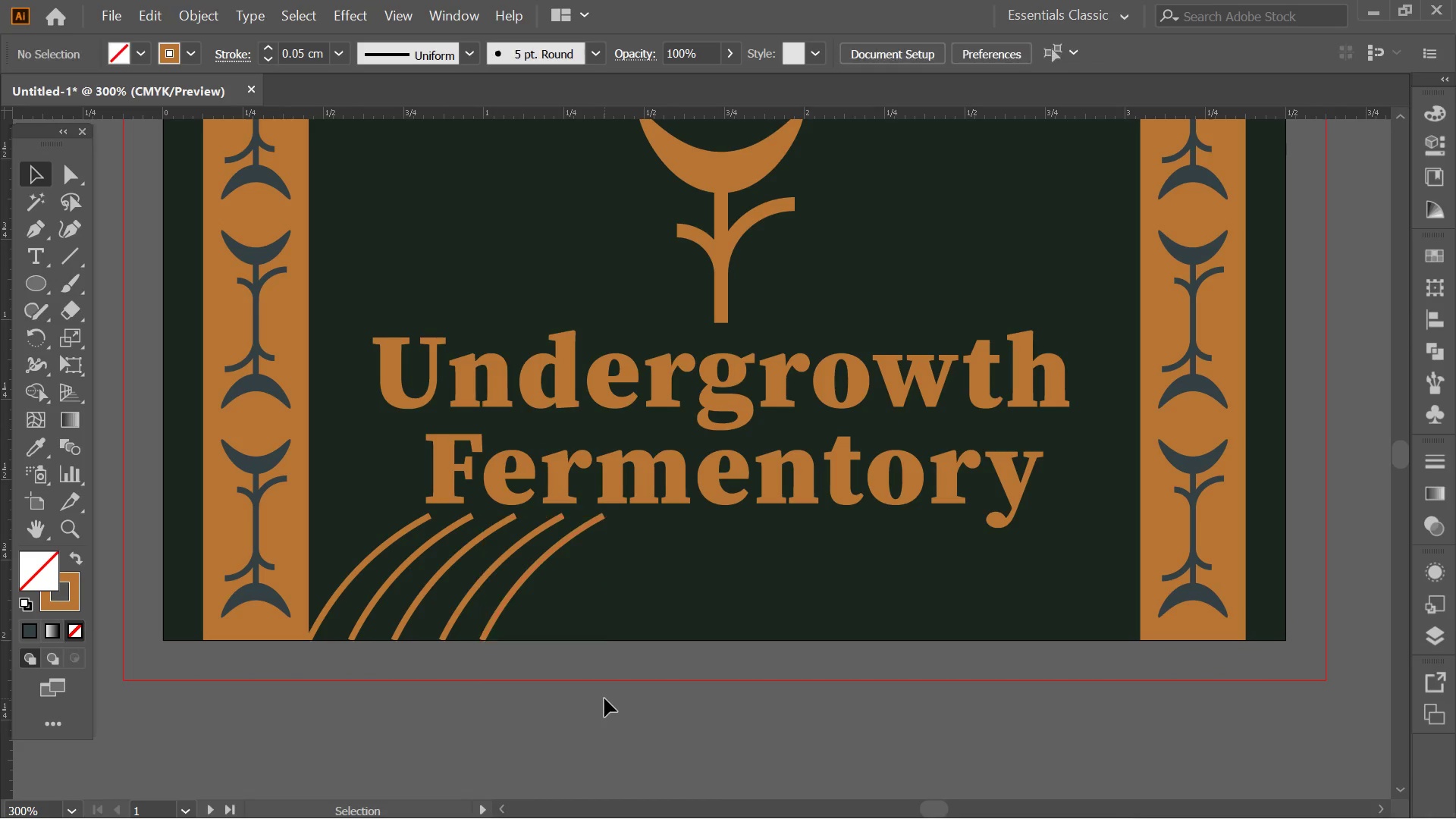 
hold_key(key=ShiftLeft, duration=1.64)
 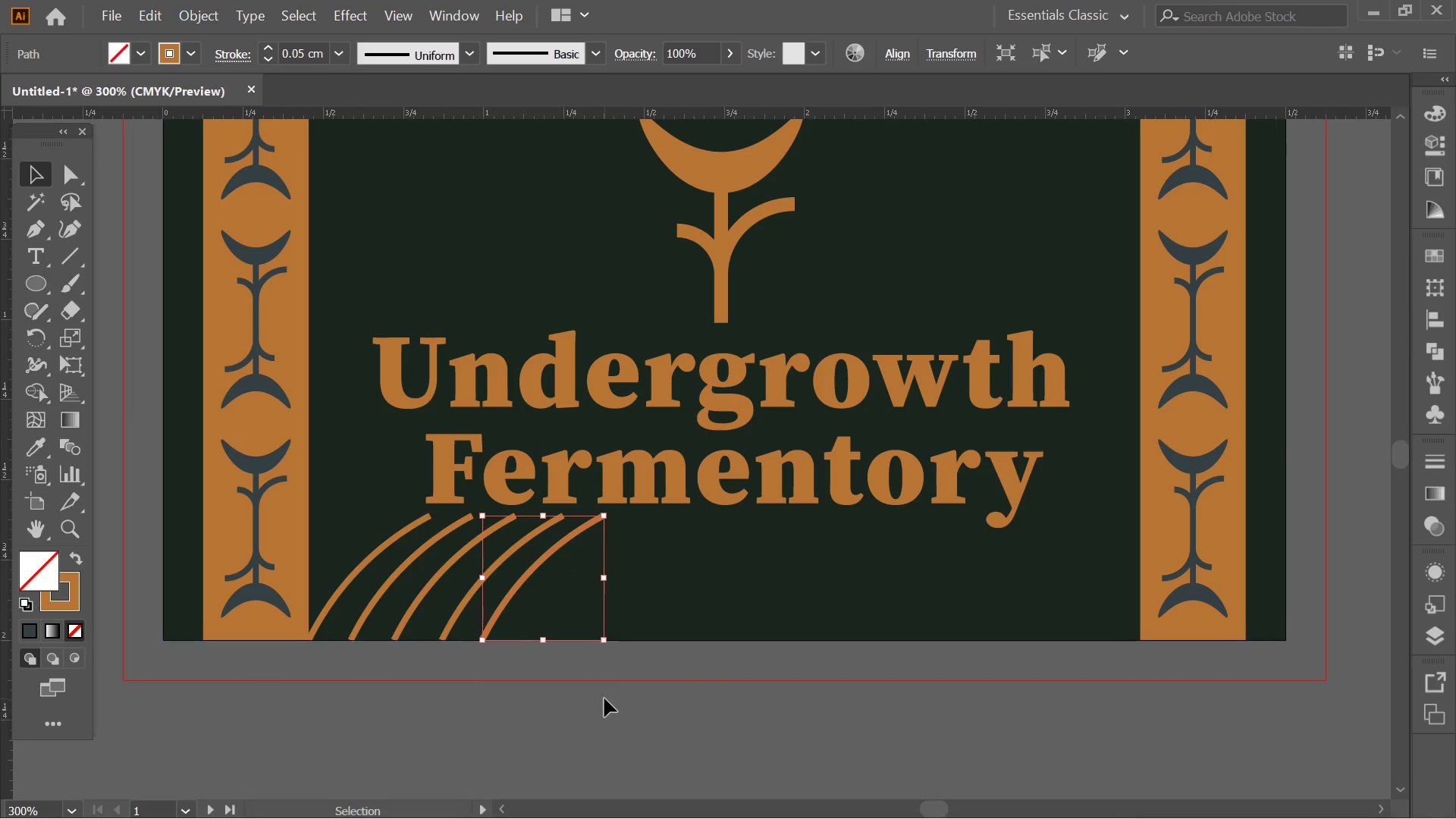 
left_click([604, 698])
 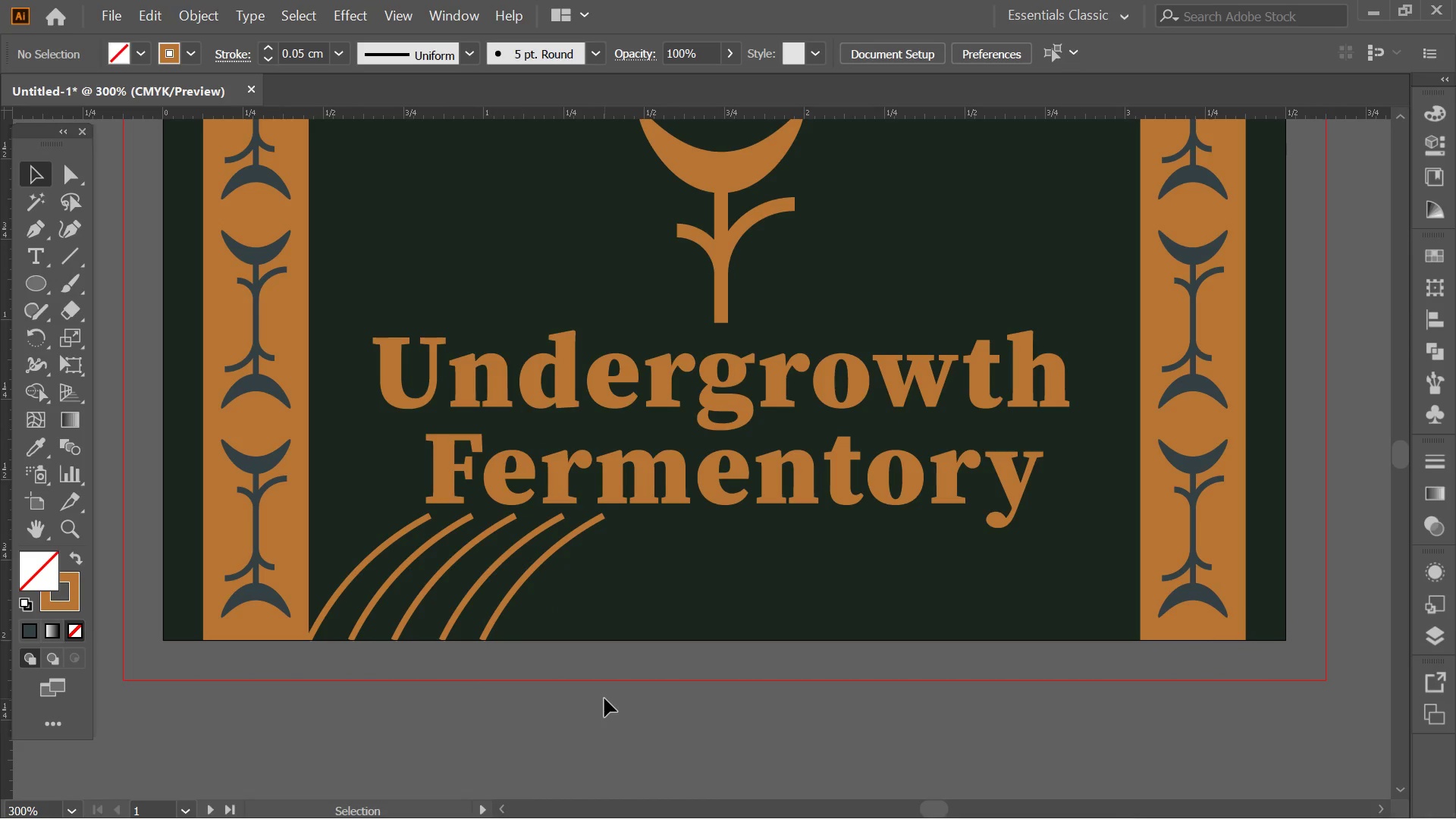 
key(Alt+AltLeft)
 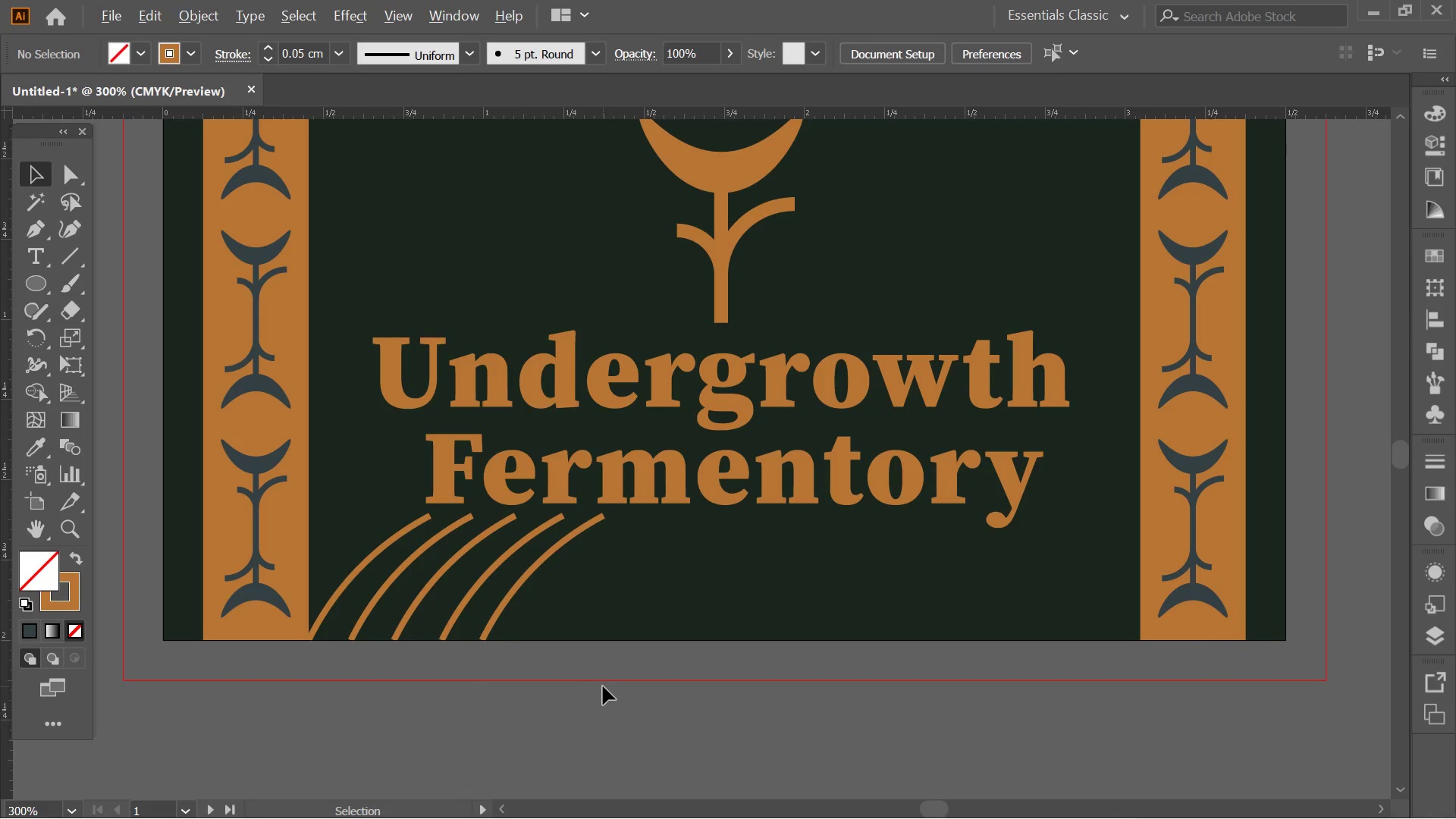 
hold_key(key=Space, duration=0.38)
 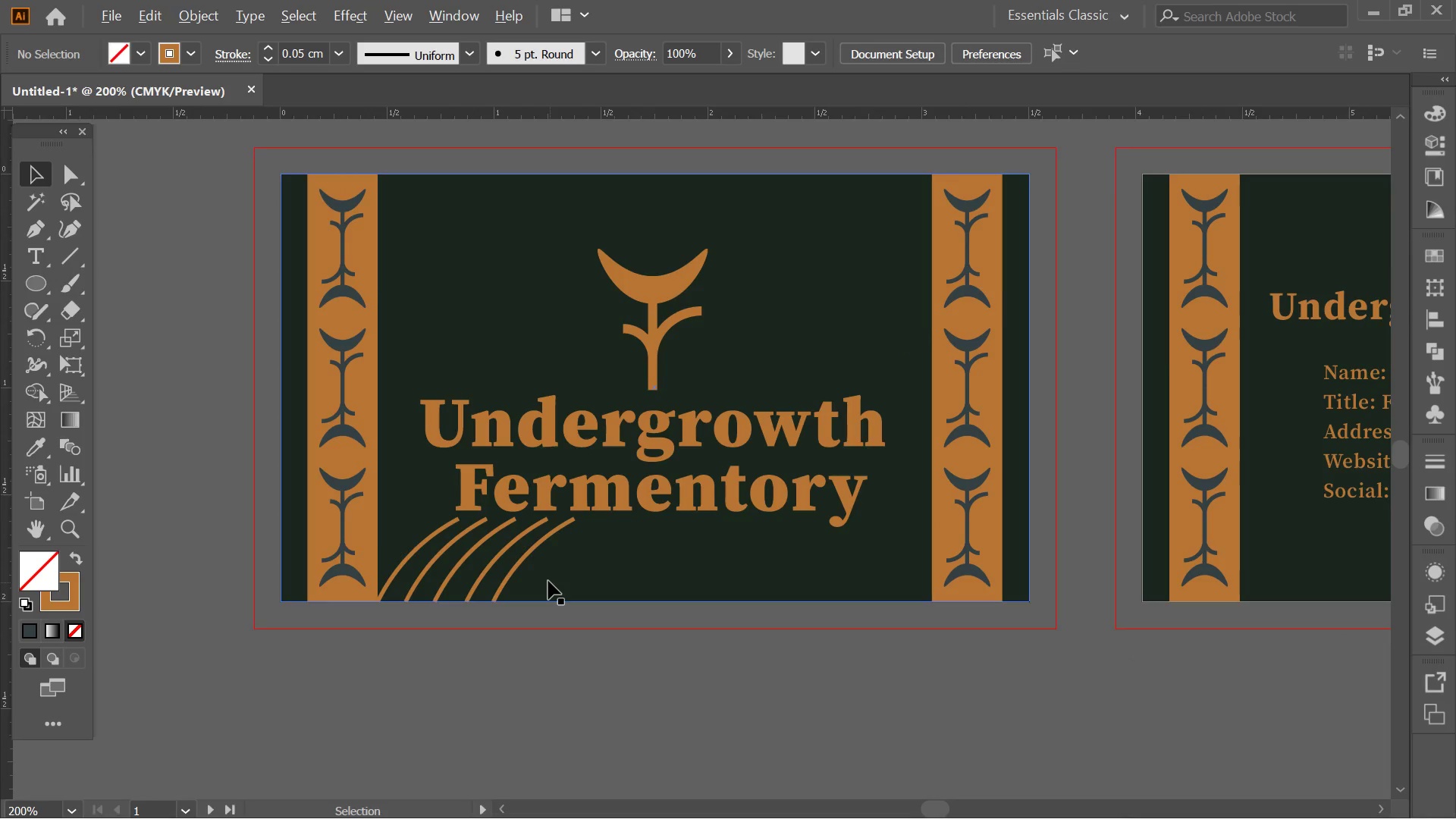 
left_click_drag(start_coordinate=[573, 632], to_coordinate=[548, 581])
 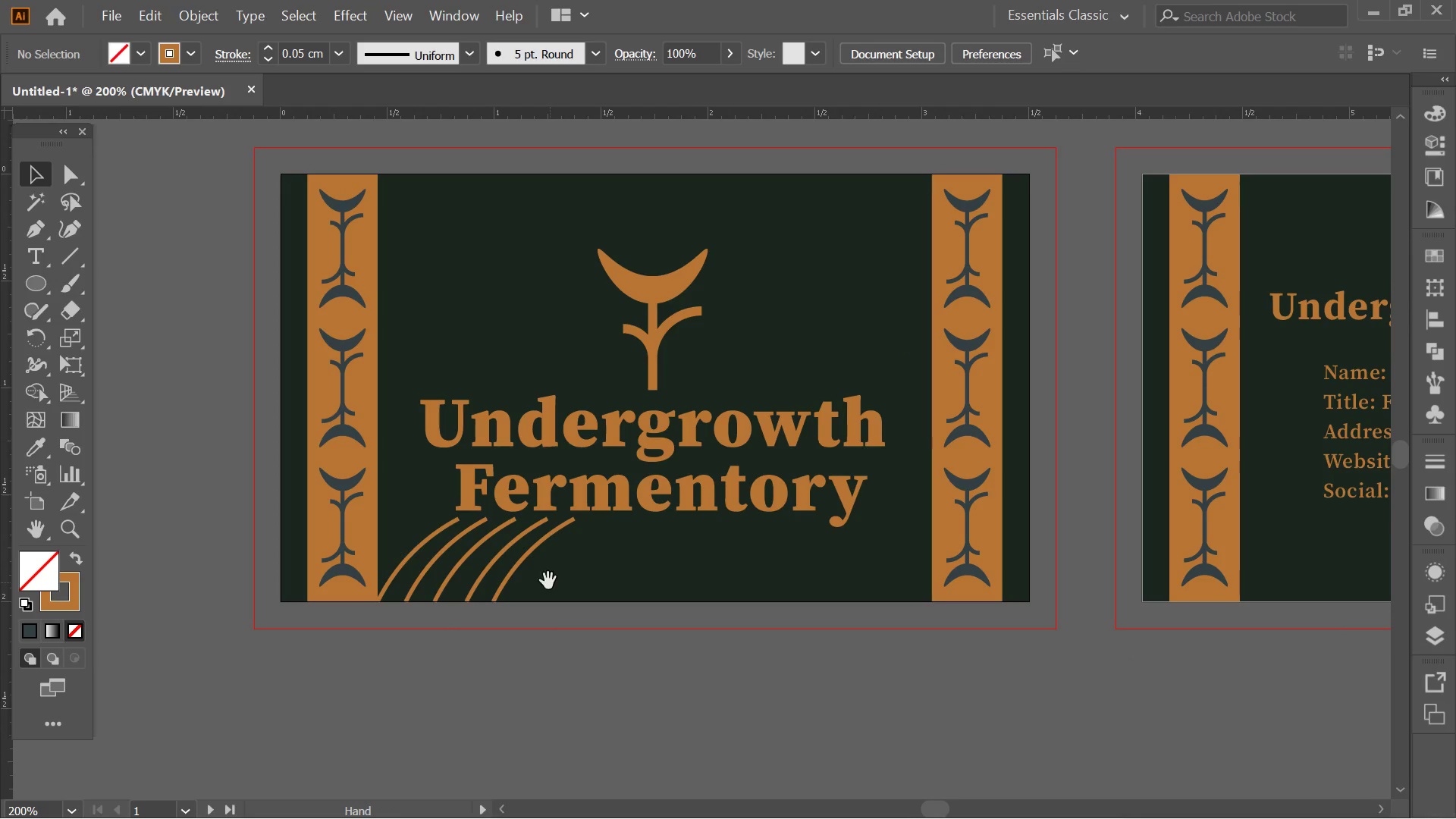 
scroll: coordinate [592, 678], scroll_direction: down, amount: 1.0
 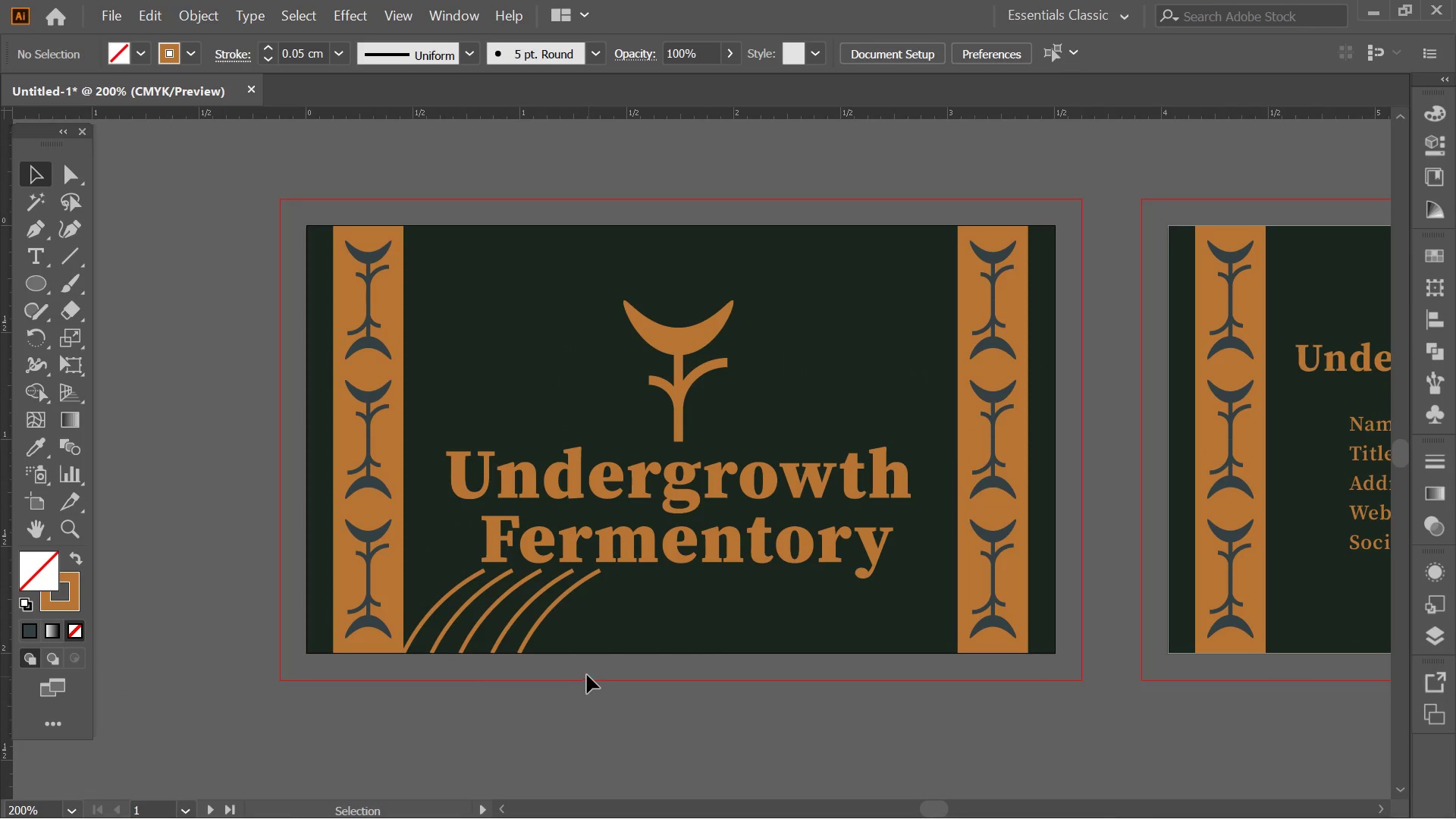 
hold_key(key=AltLeft, duration=0.5)
scroll: coordinate [548, 581], scroll_direction: up, amount: 2.0
 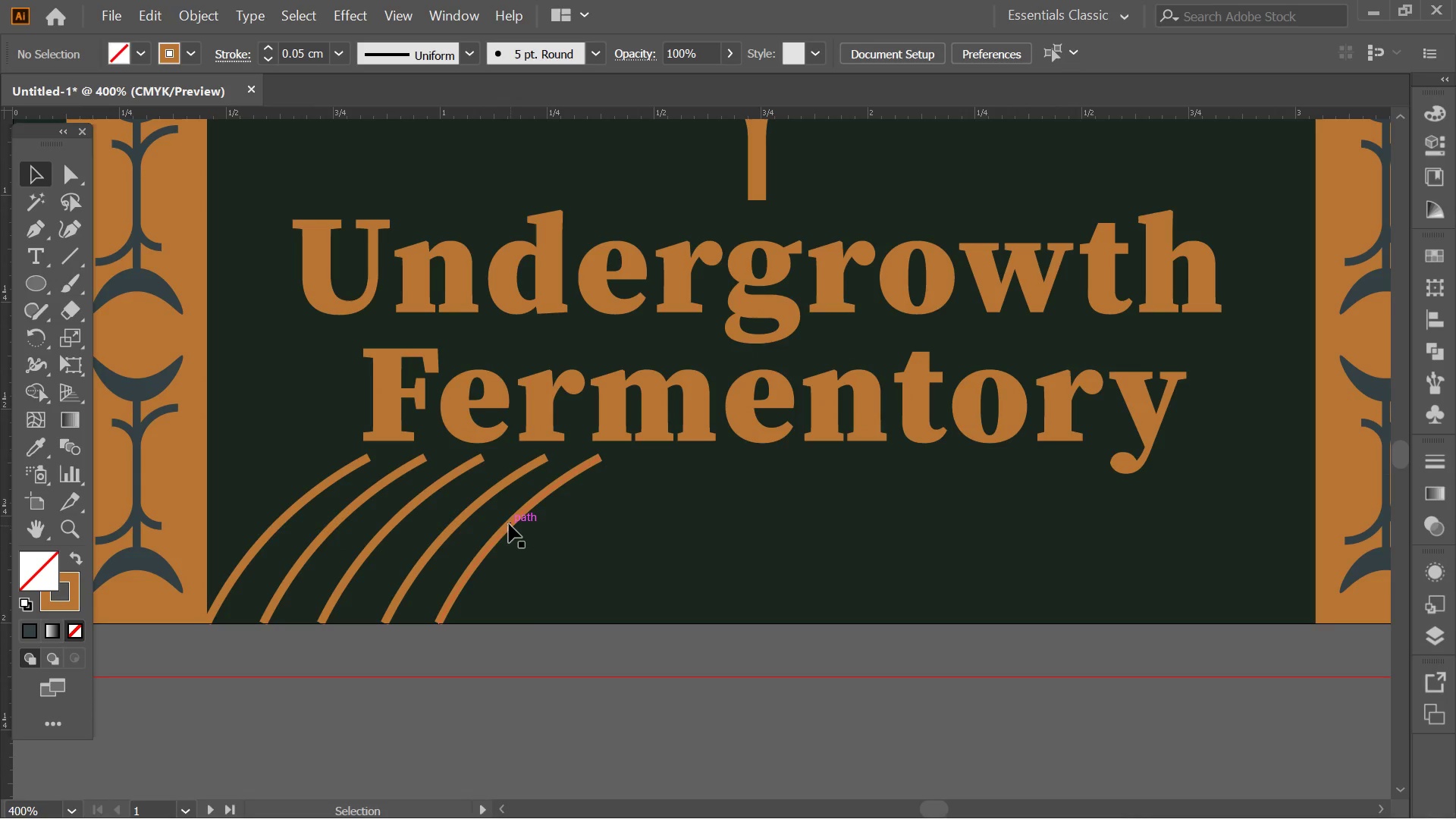 
left_click([506, 521])
 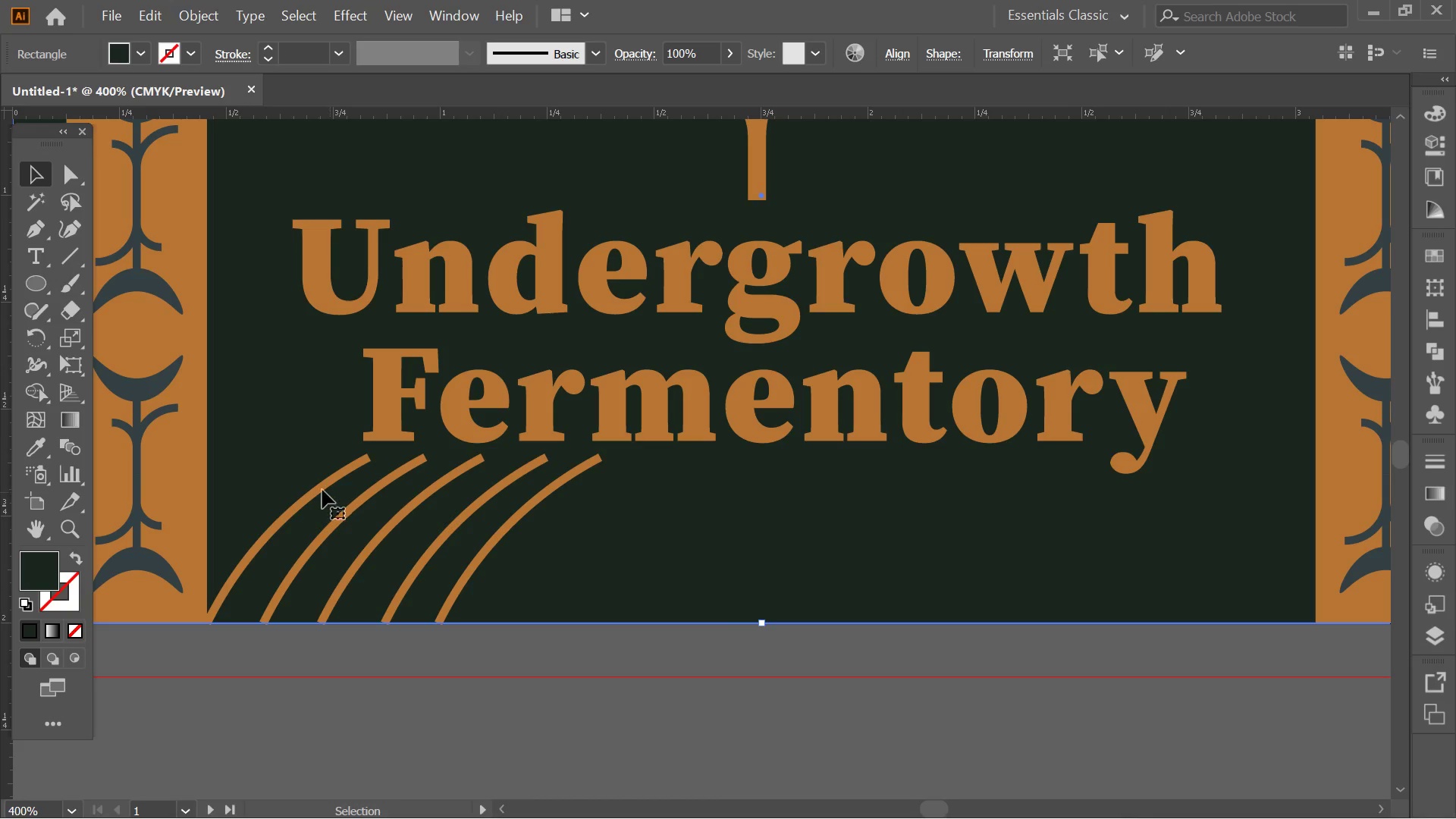 
left_click([321, 488])
 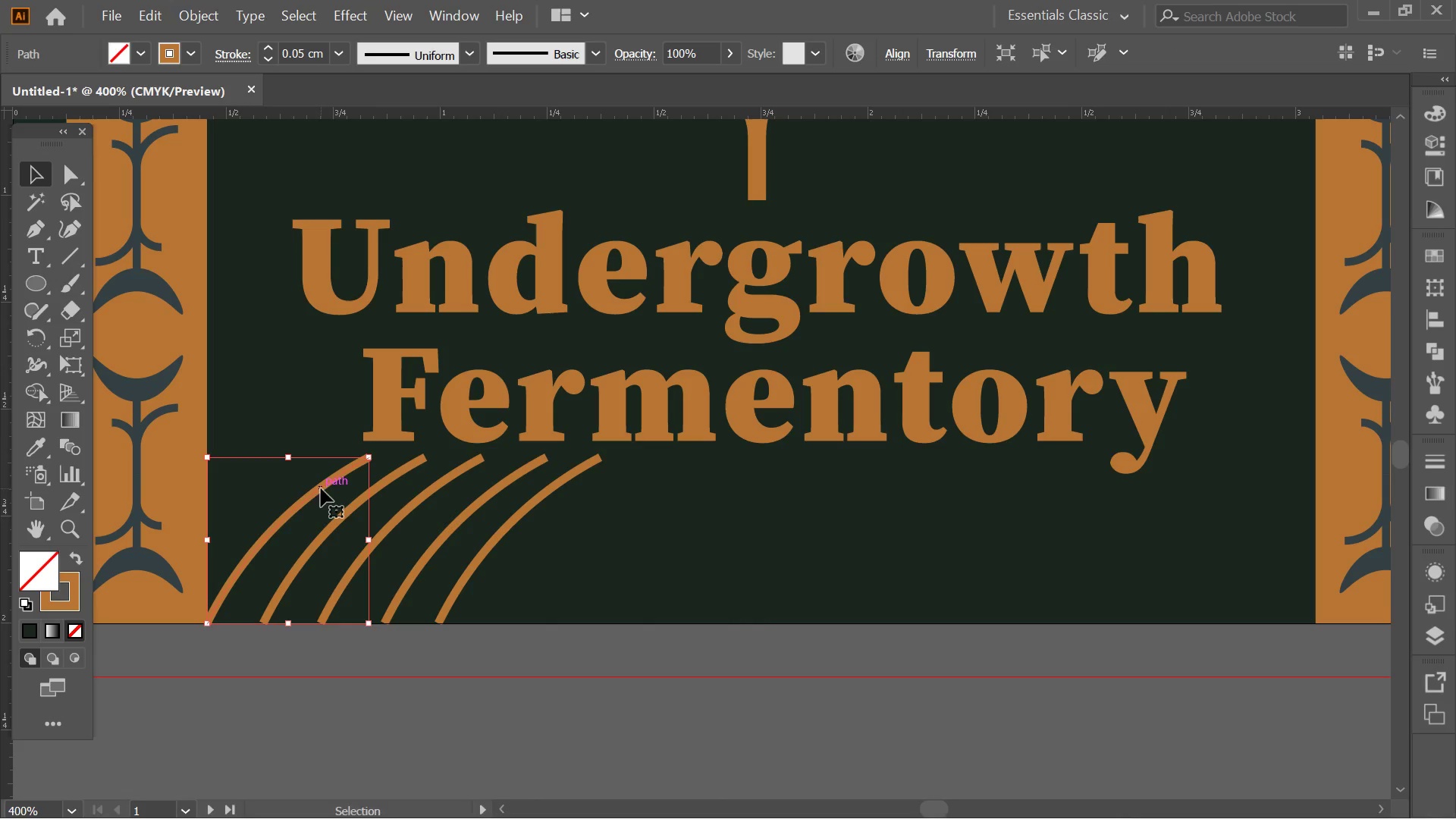 
hold_key(key=ShiftLeft, duration=0.47)
 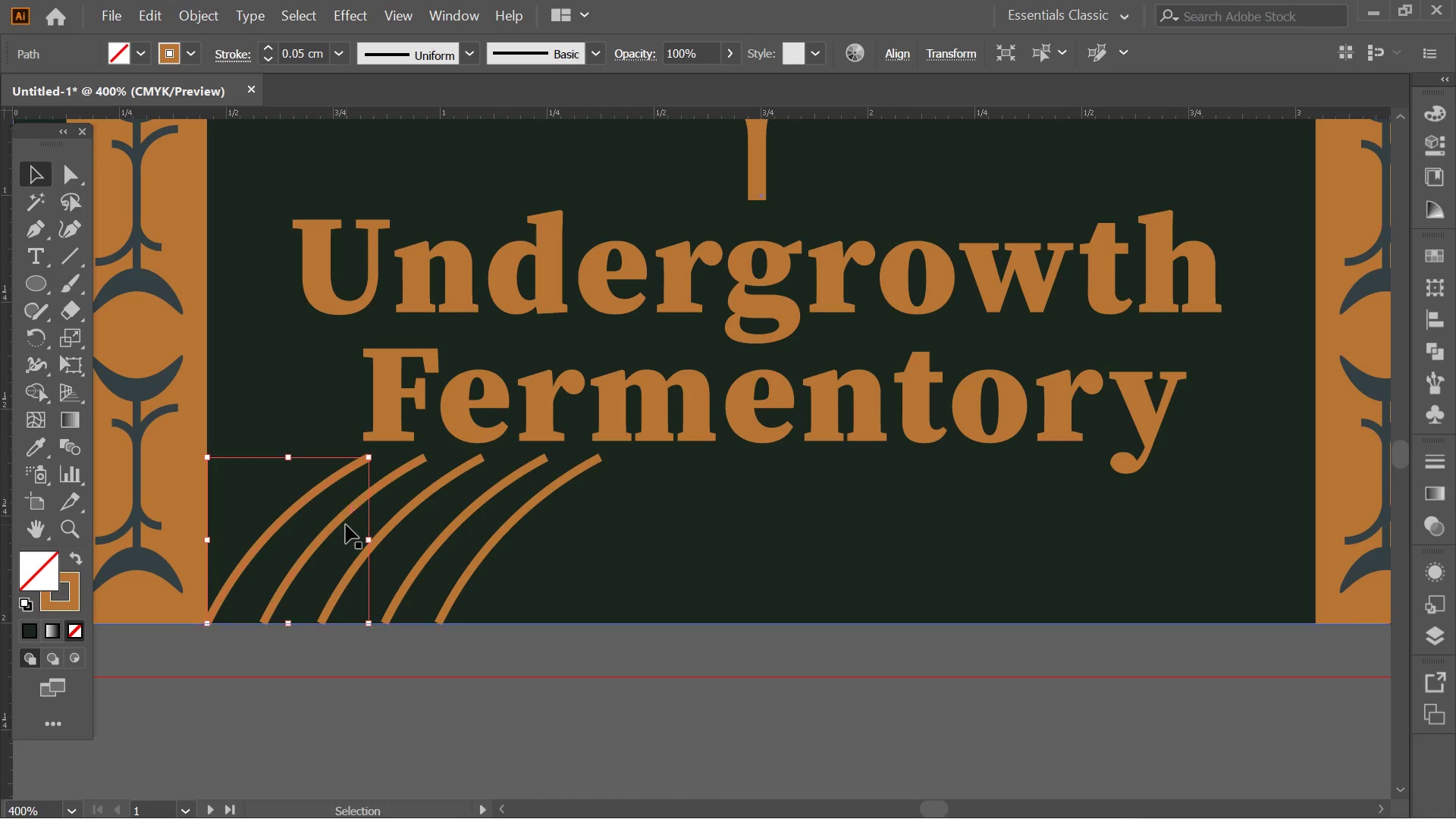 
hold_key(key=ControlLeft, duration=1.83)
left_click([341, 517])
 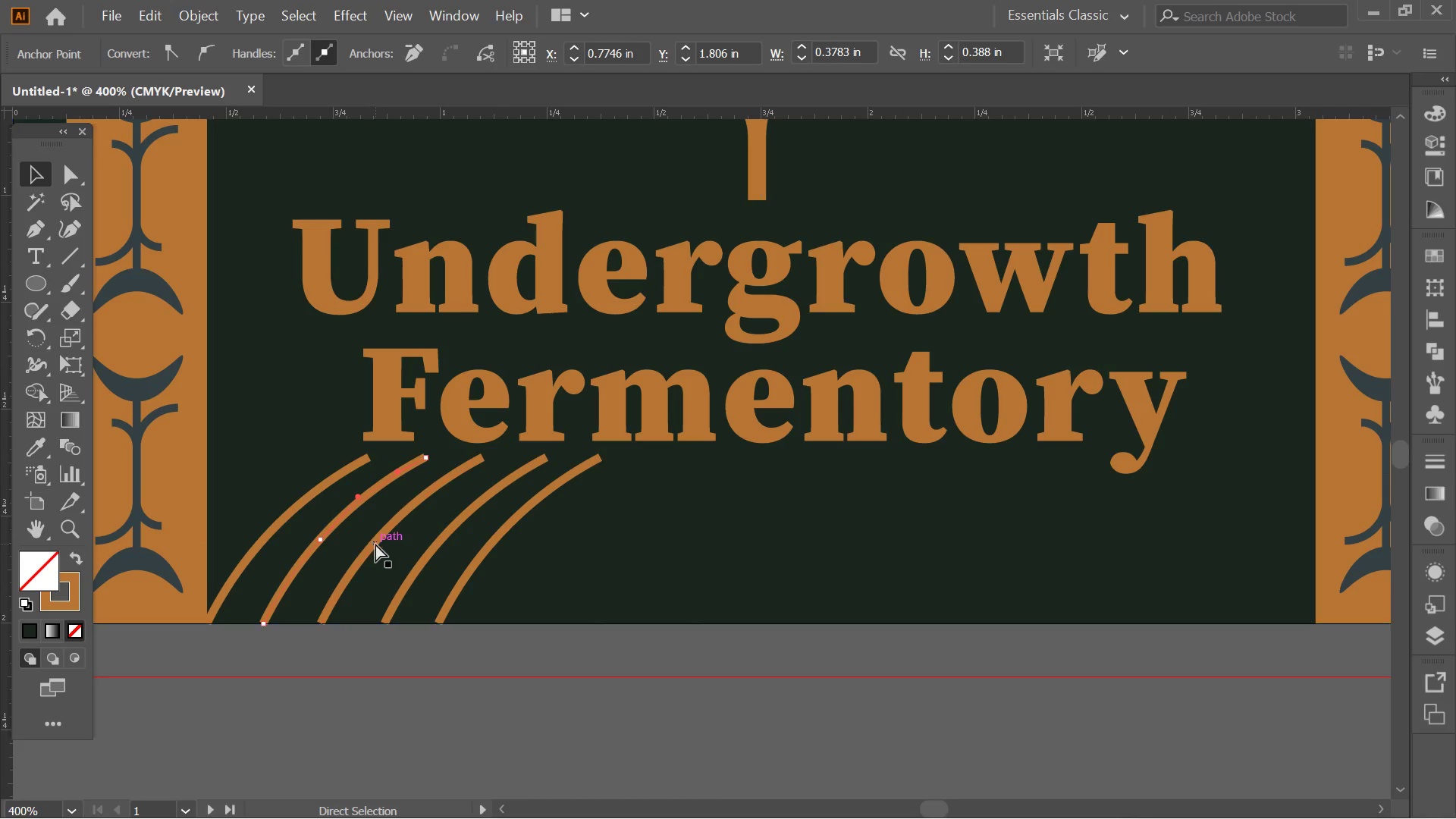 
left_click([375, 544])
 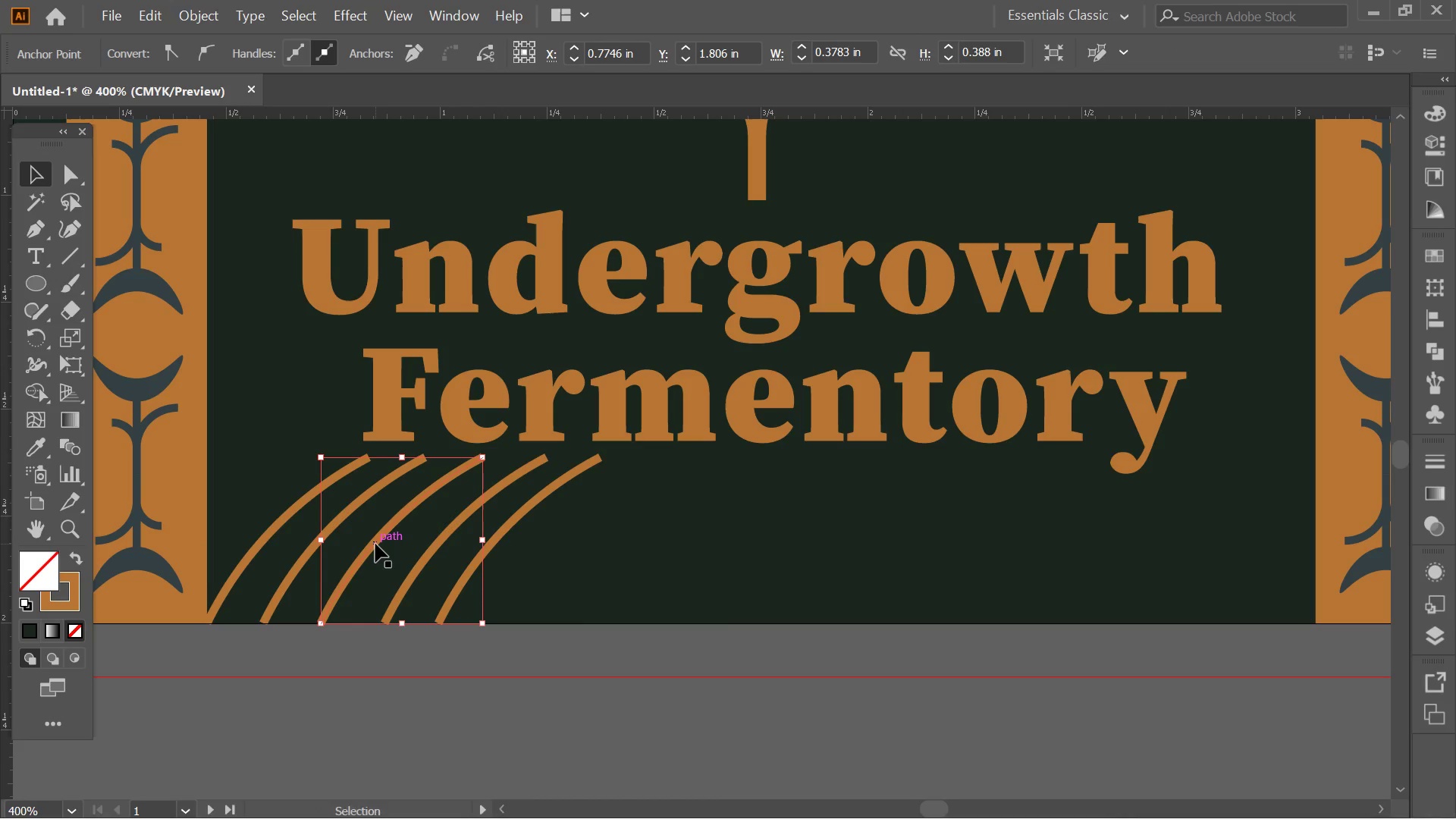 
hold_key(key=ShiftLeft, duration=3.91)
left_click([335, 526])
 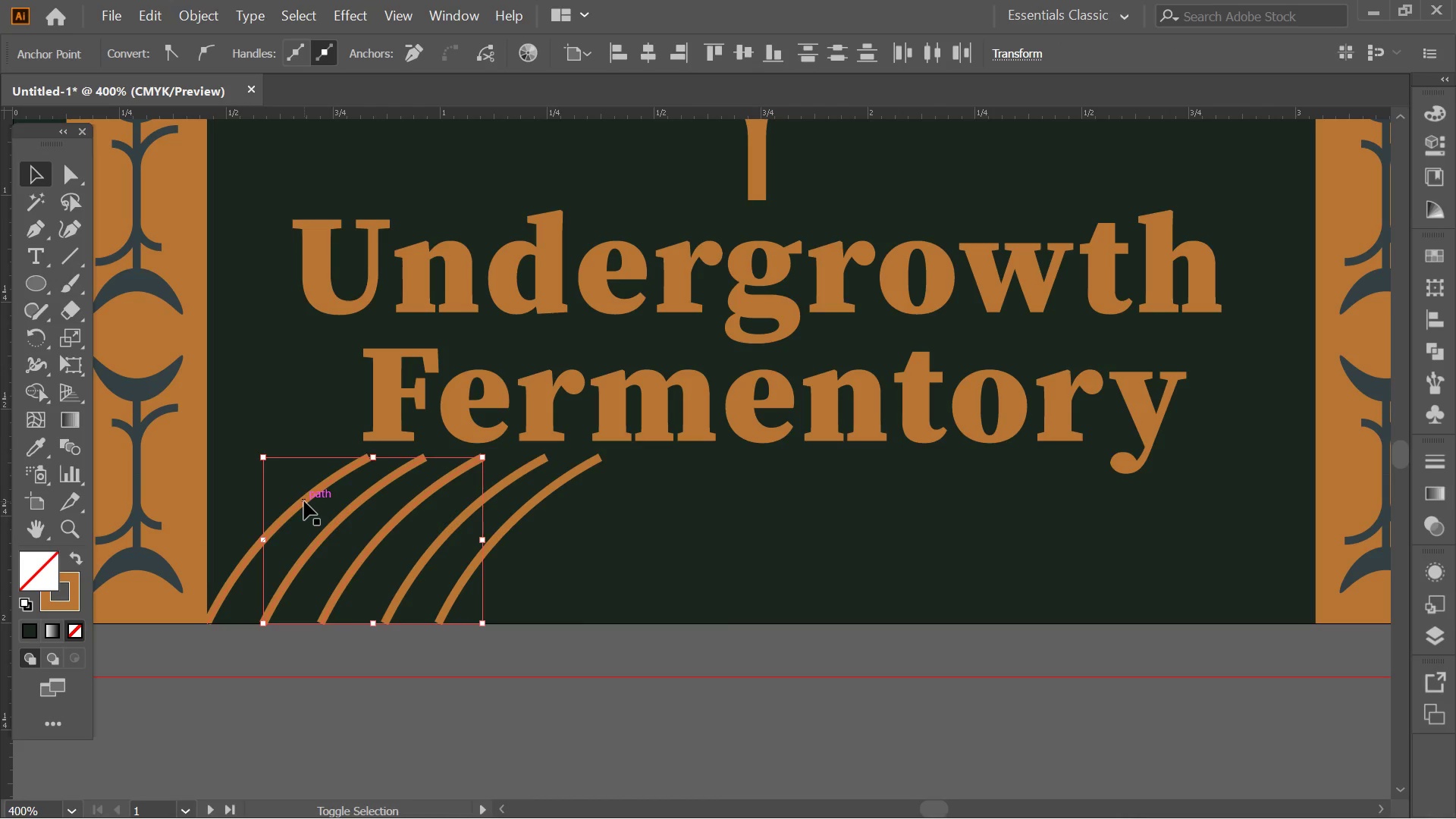 
left_click([303, 500])
 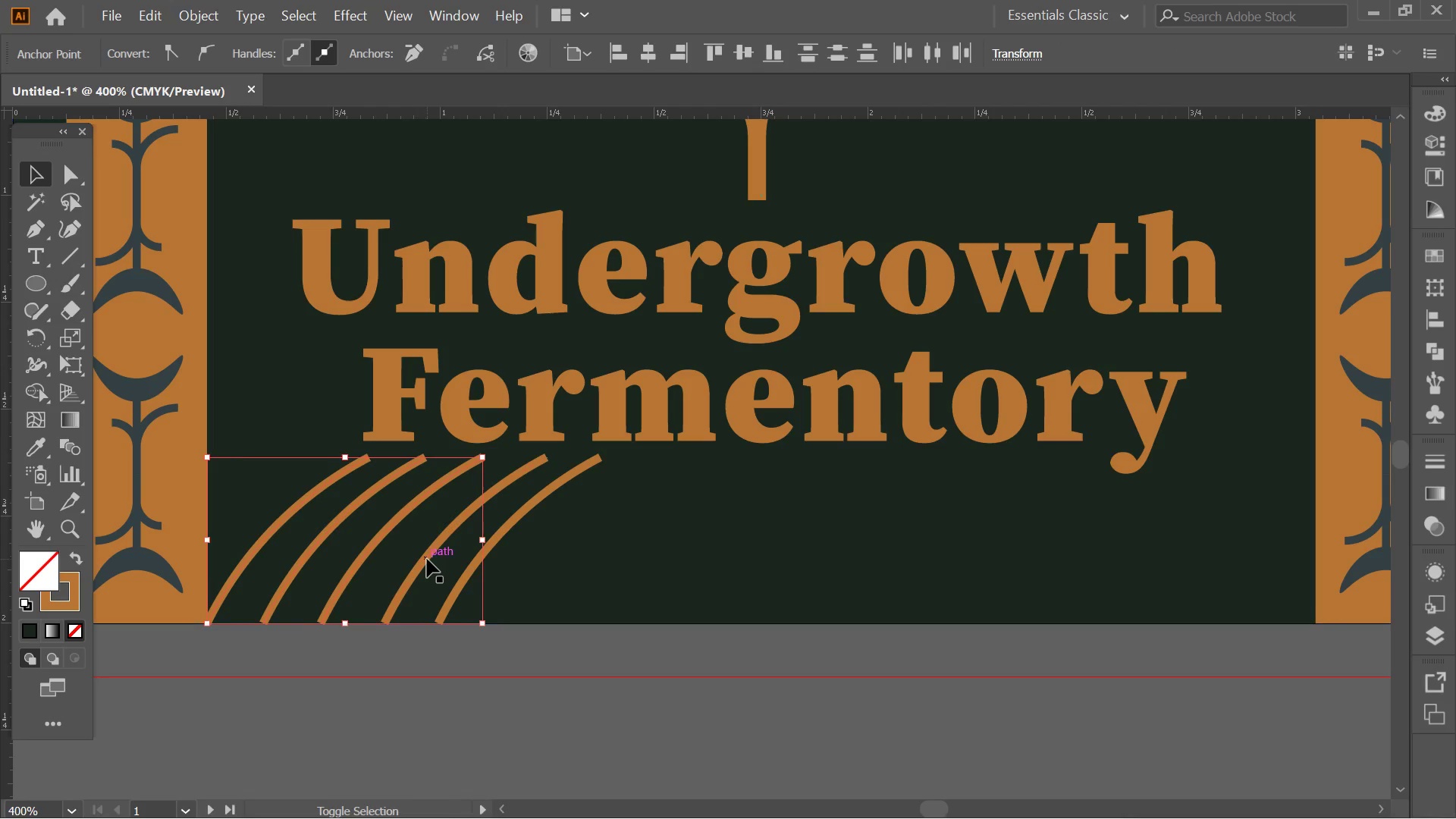 
left_click([427, 559])
 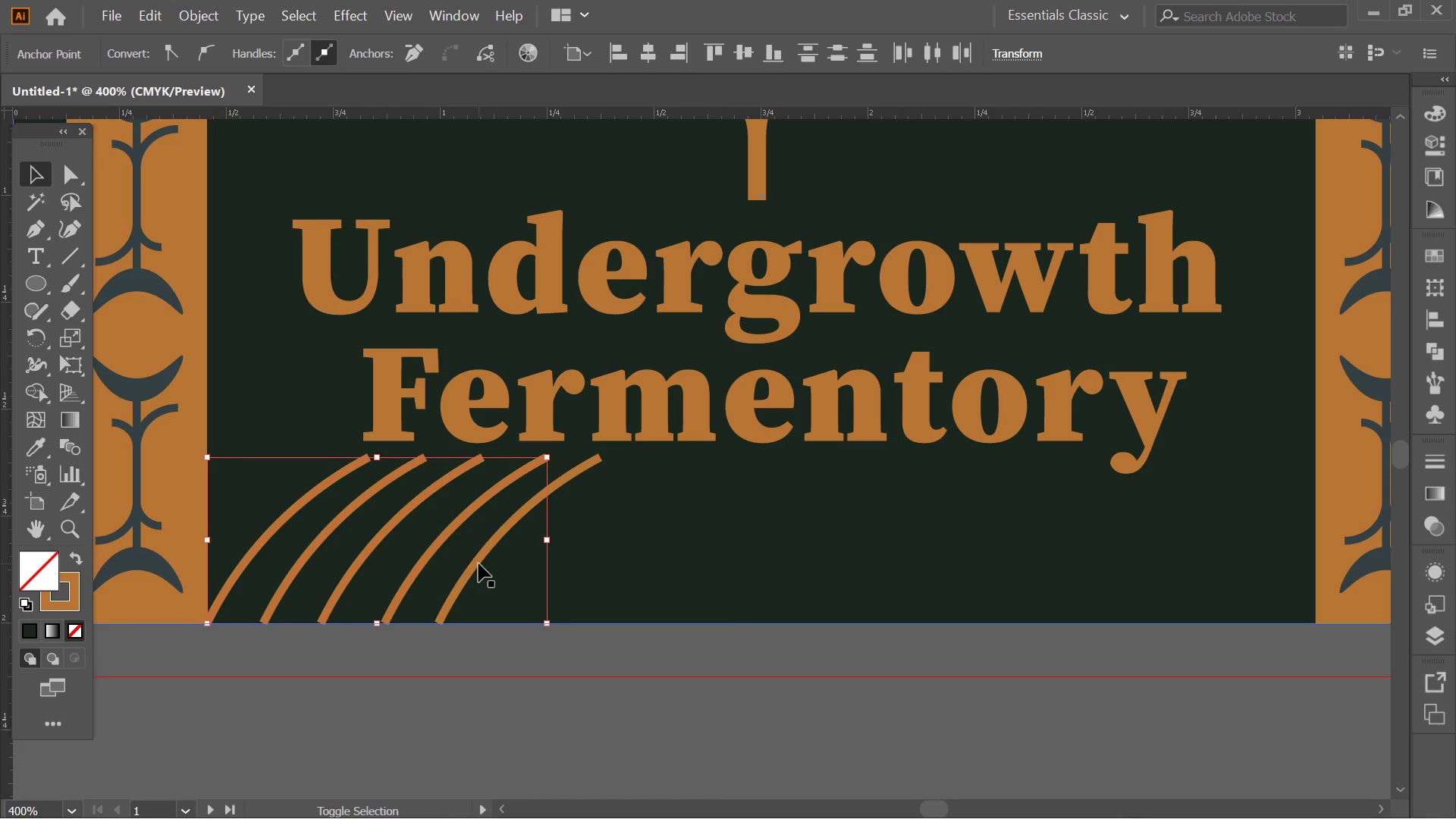 
left_click([476, 563])
 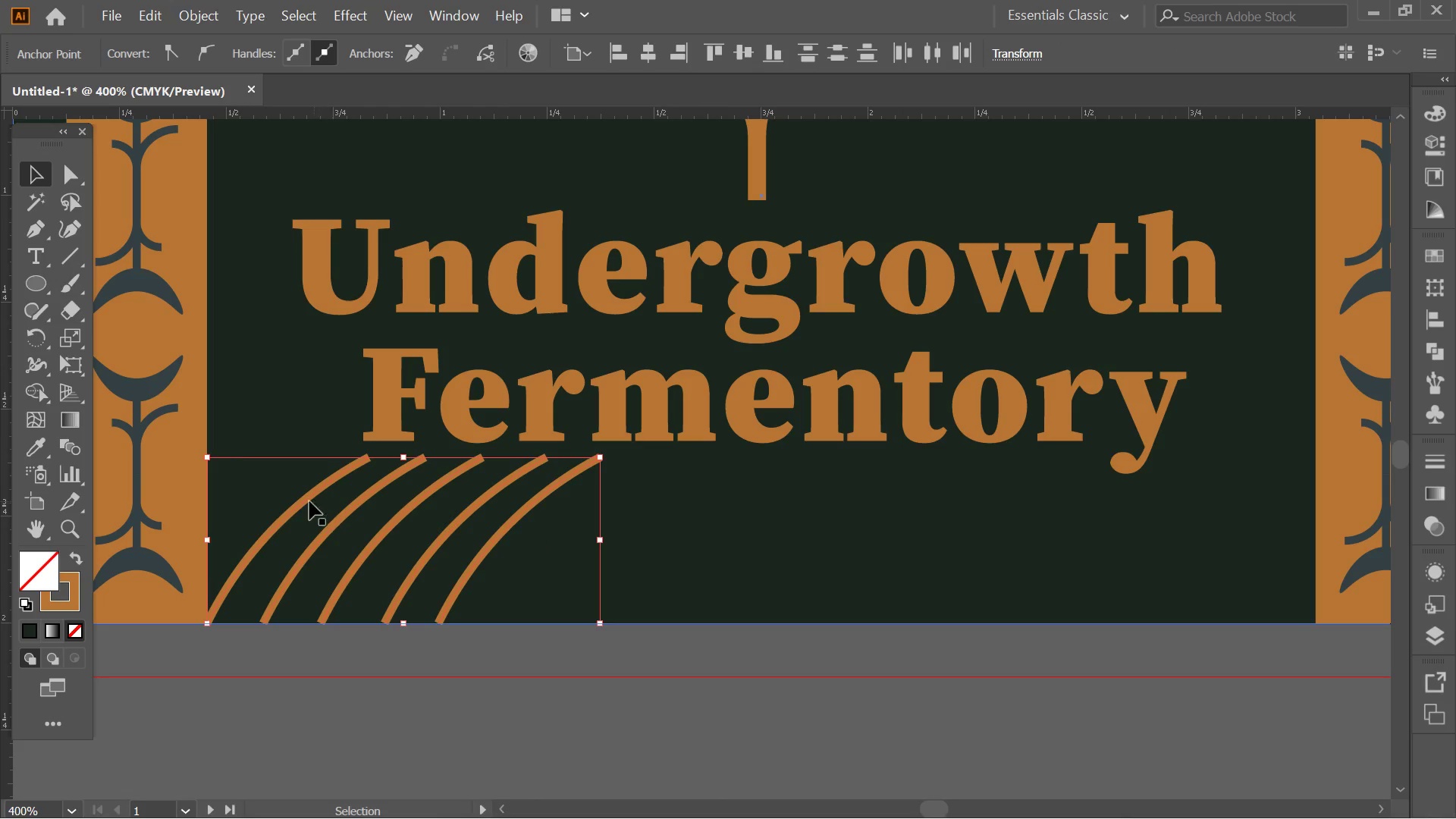 
left_click([307, 498])
 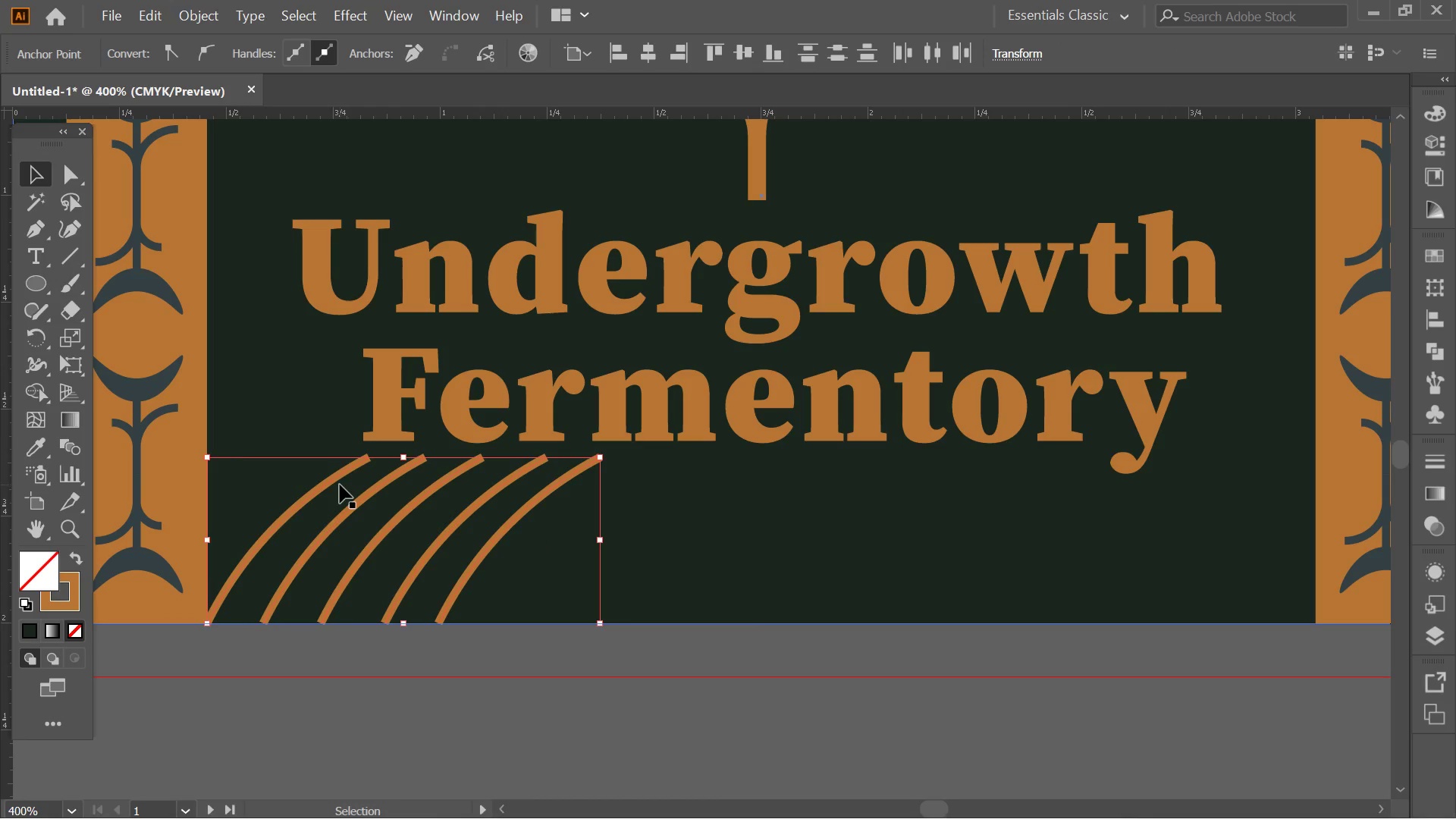 
left_click([327, 485])
 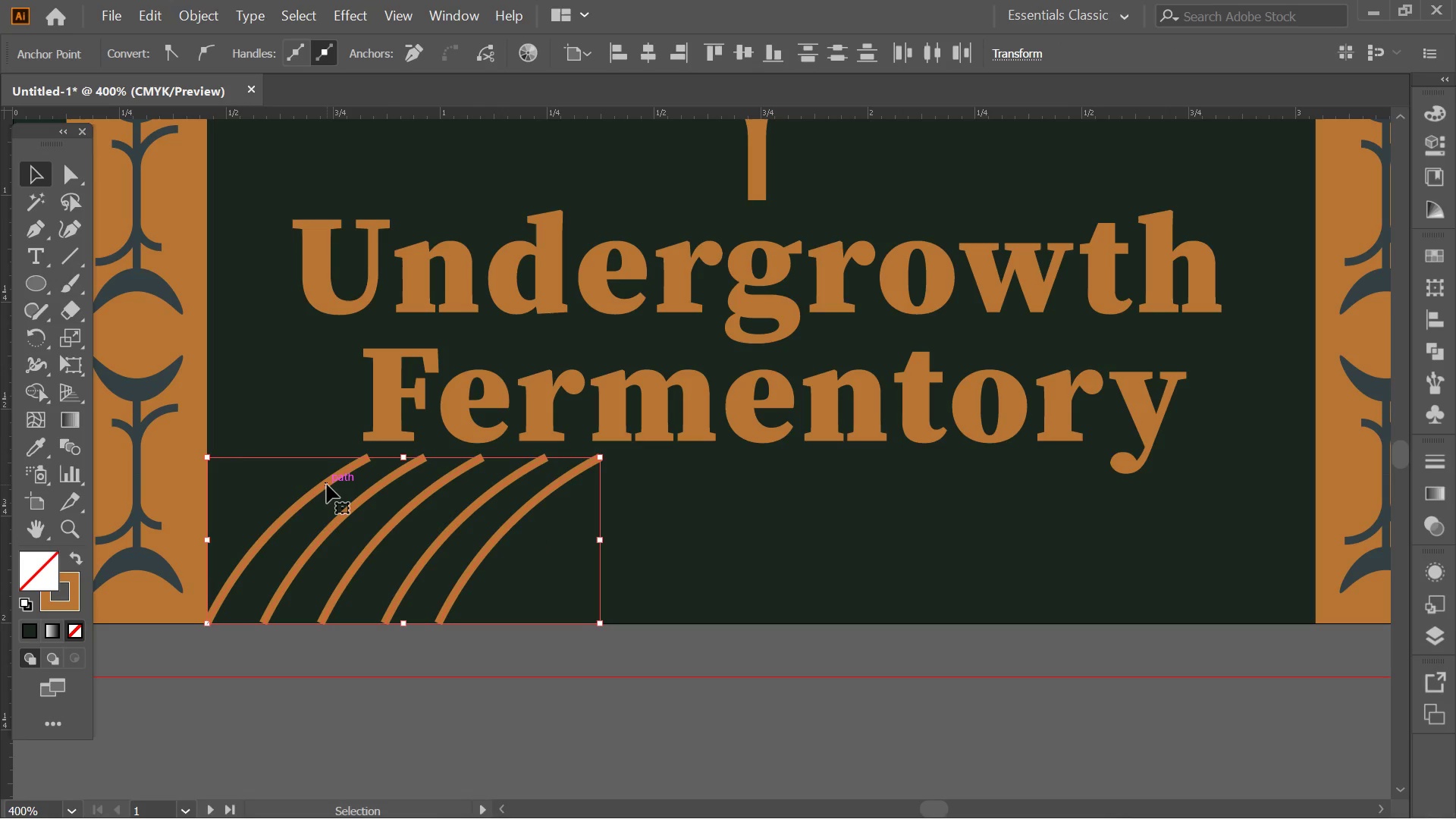 
left_click([327, 485])
 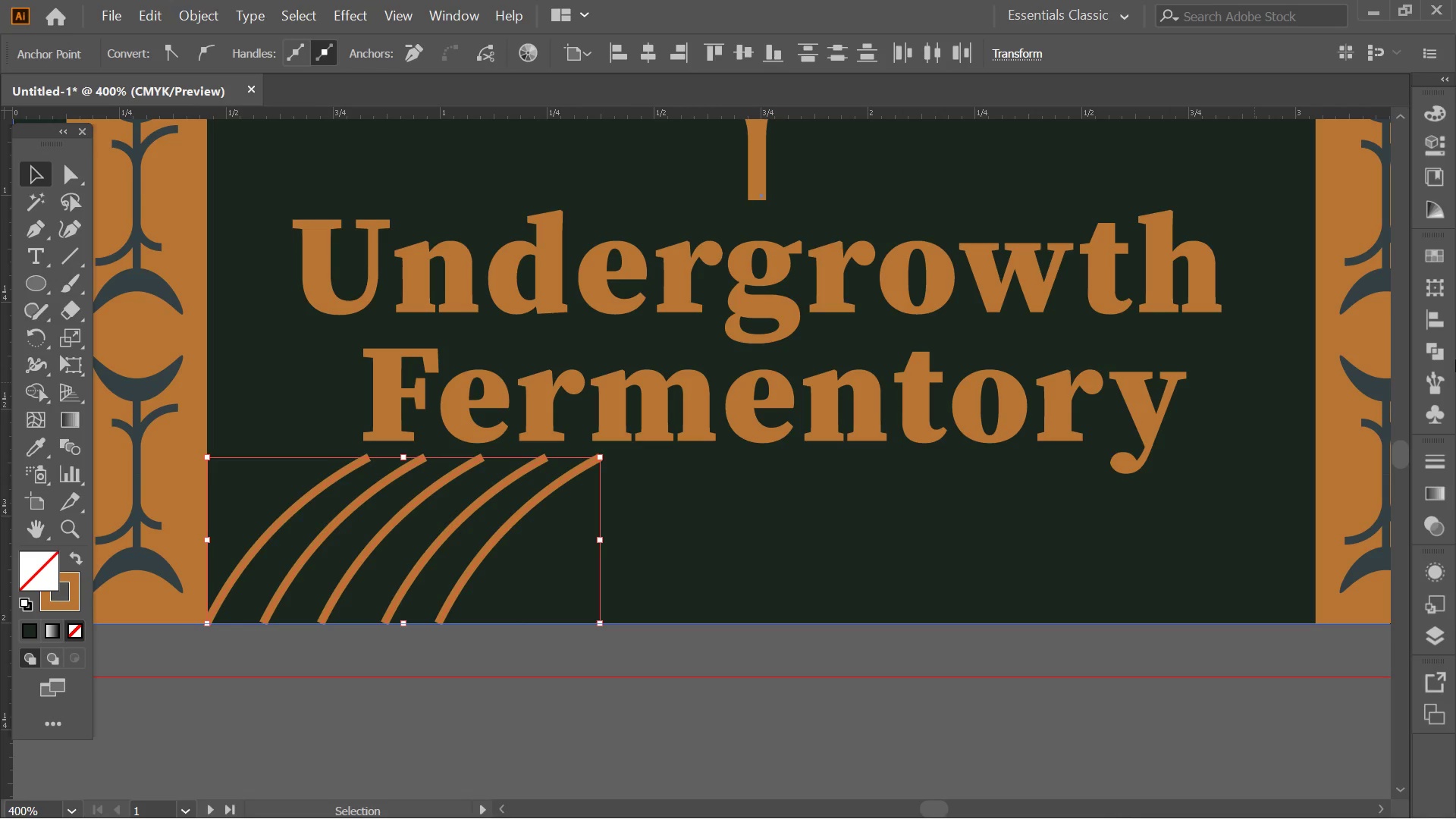 
left_click([1439, 331])
 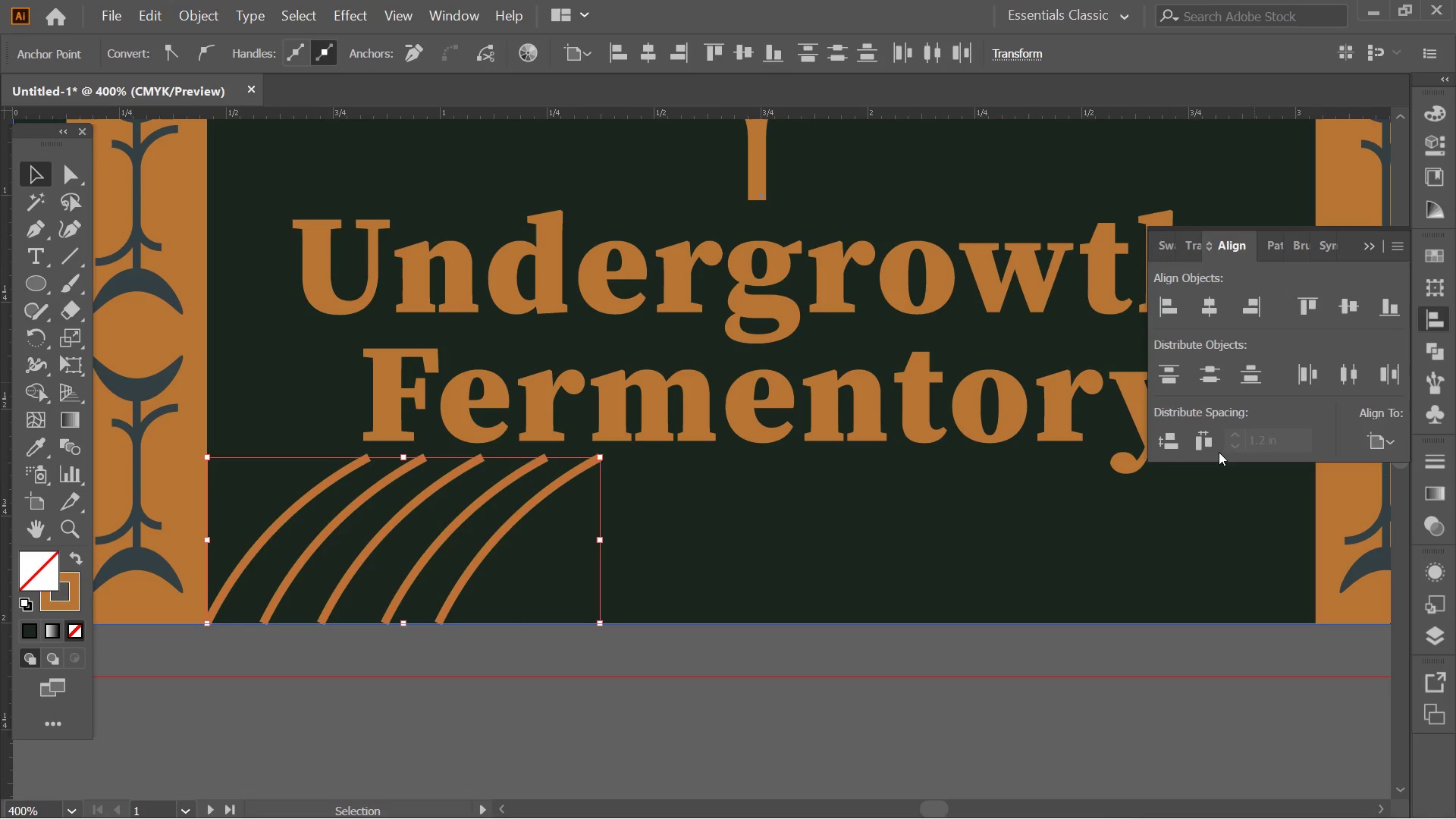 
left_click([1206, 436])
 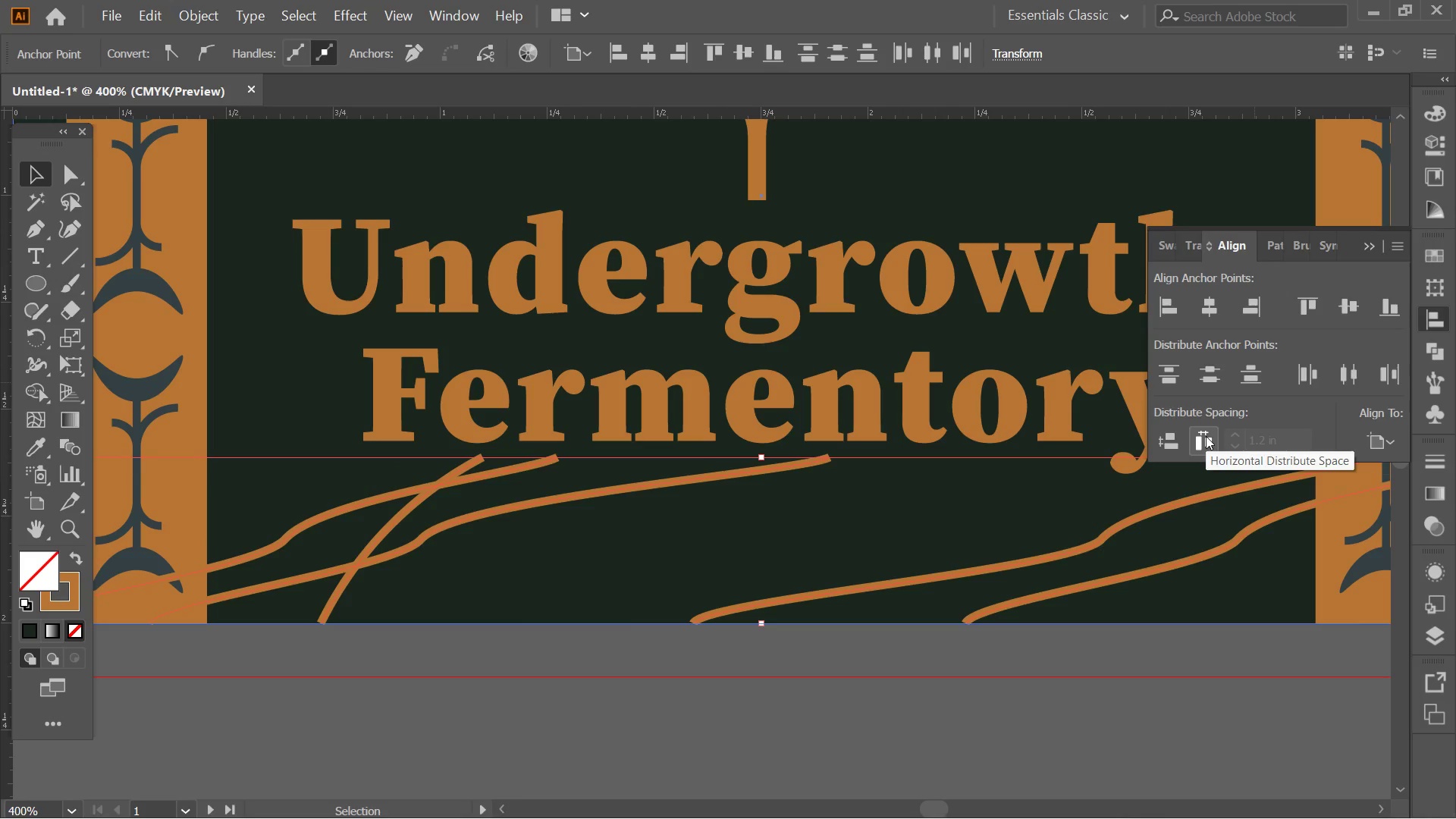 
key(Control+ControlLeft)
 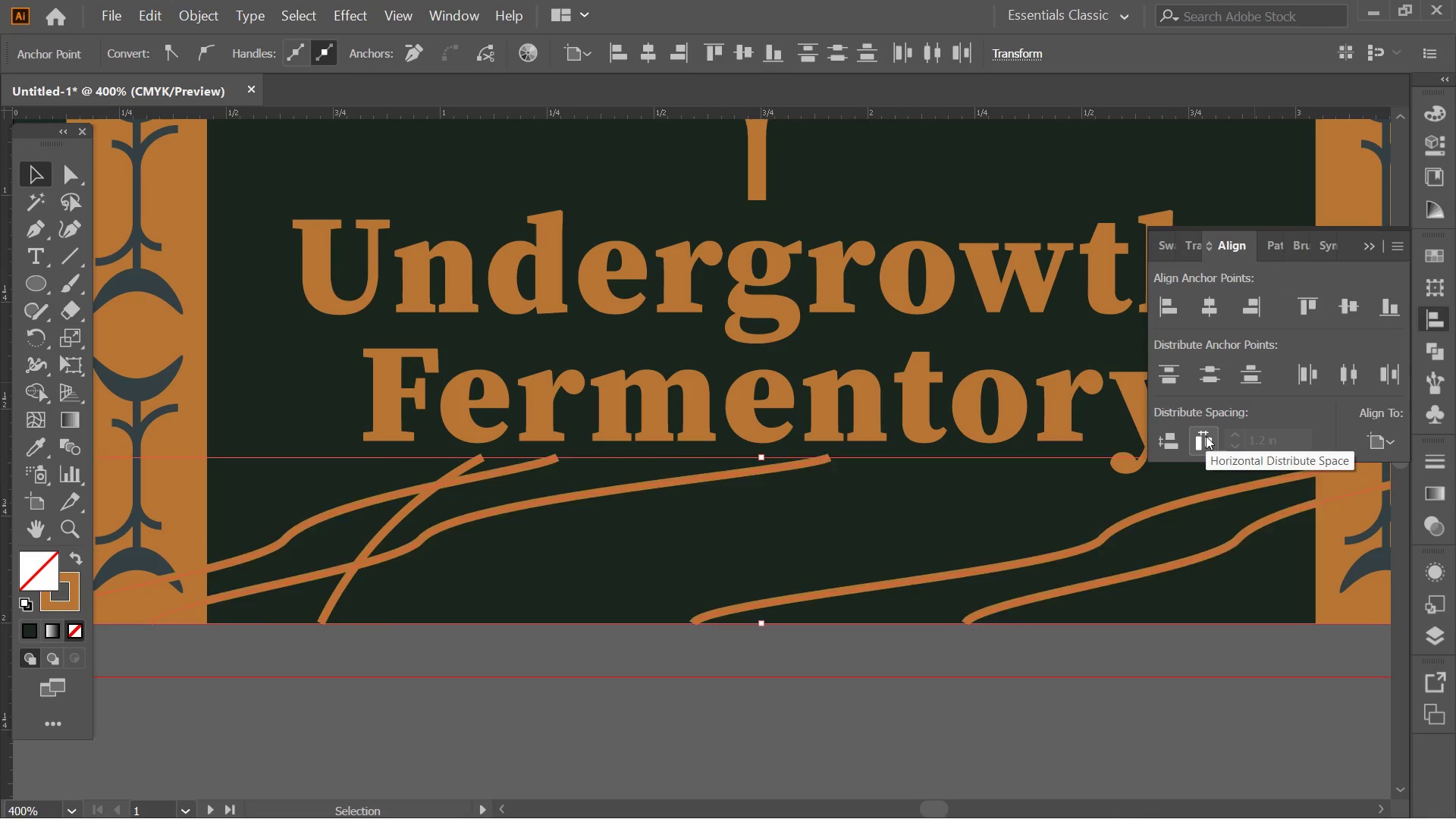 
key(Control+Z)
 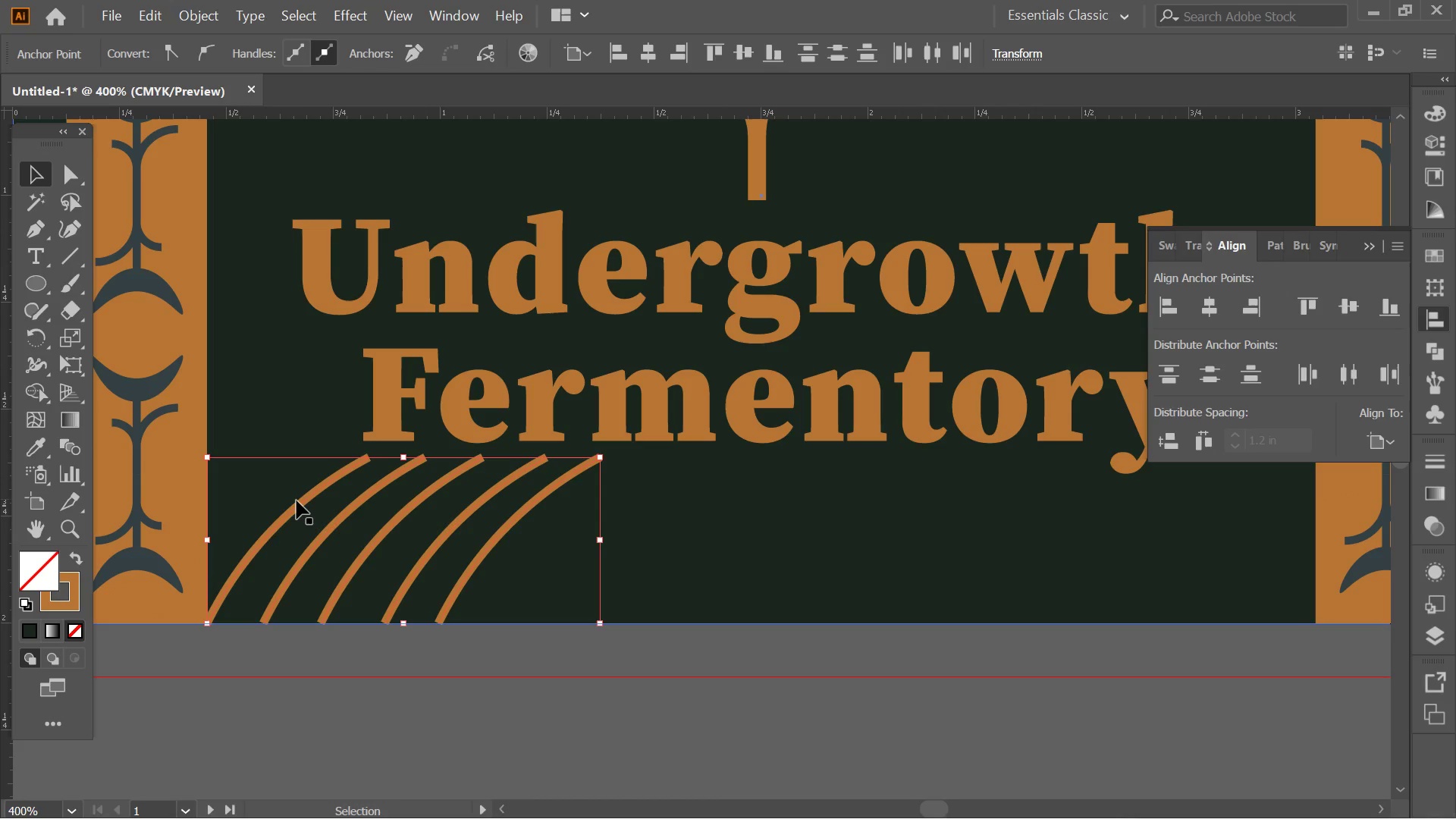 
double_click([298, 500])
 